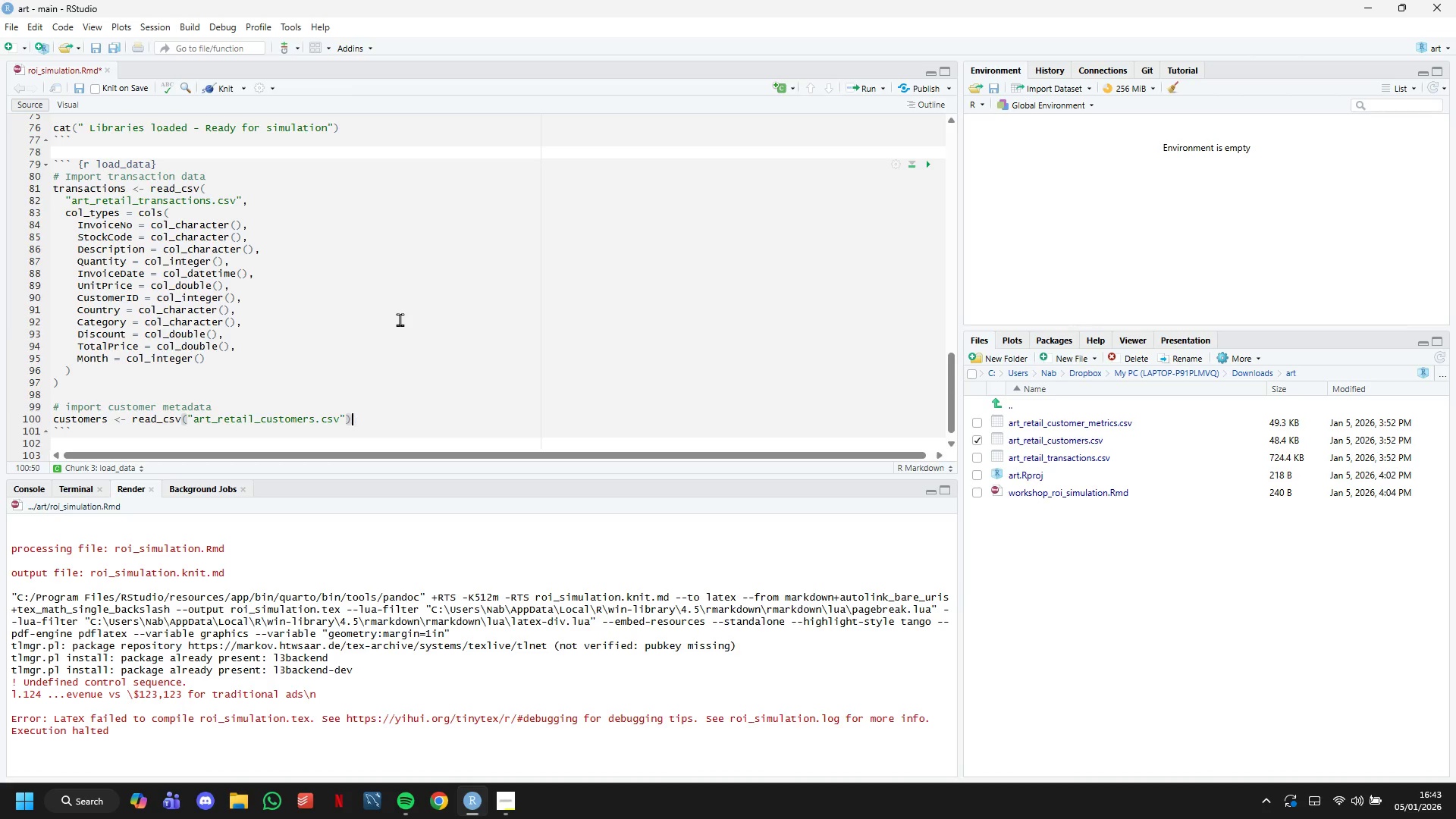 
key(ArrowRight)
 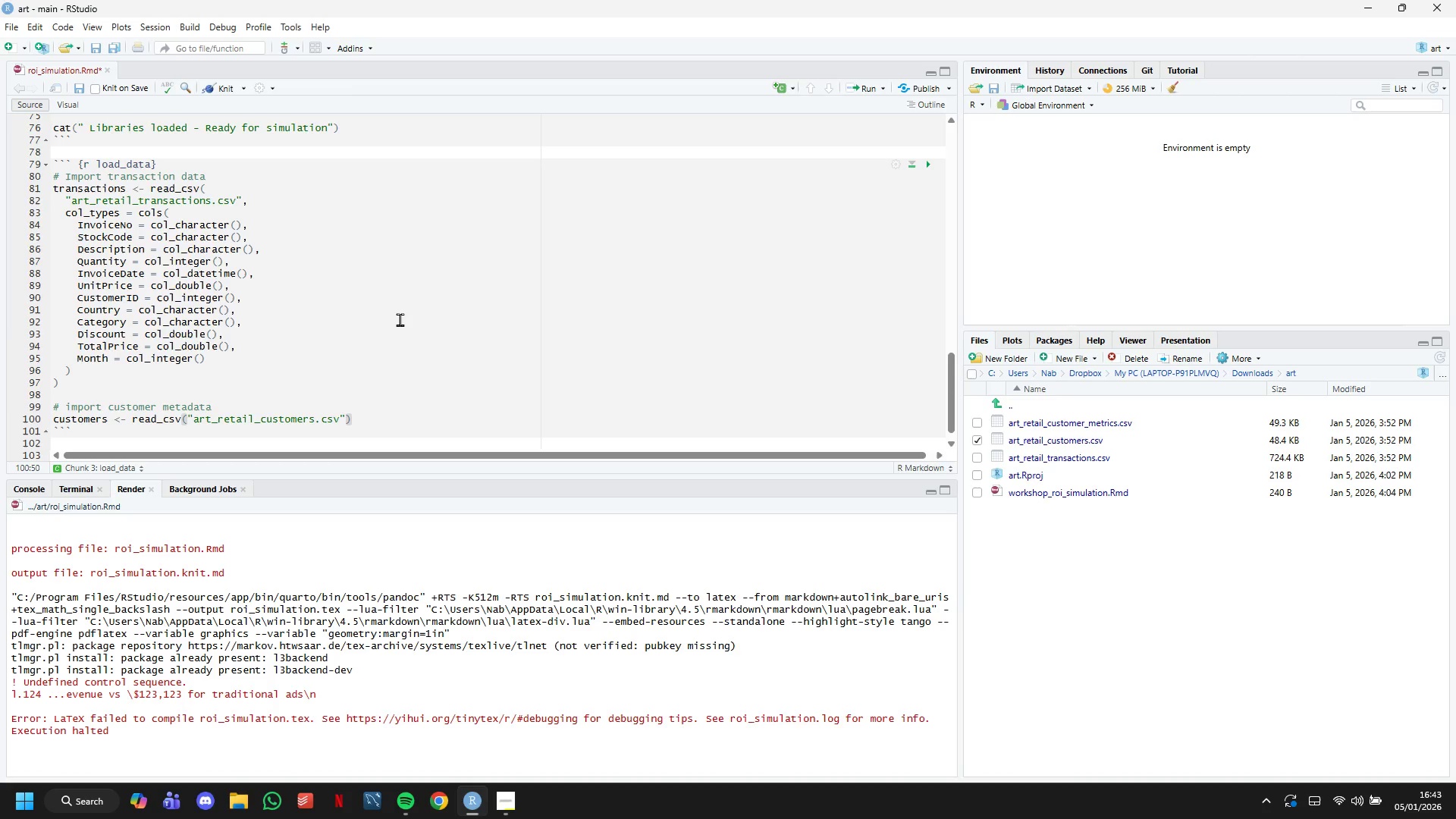 
key(Enter)
 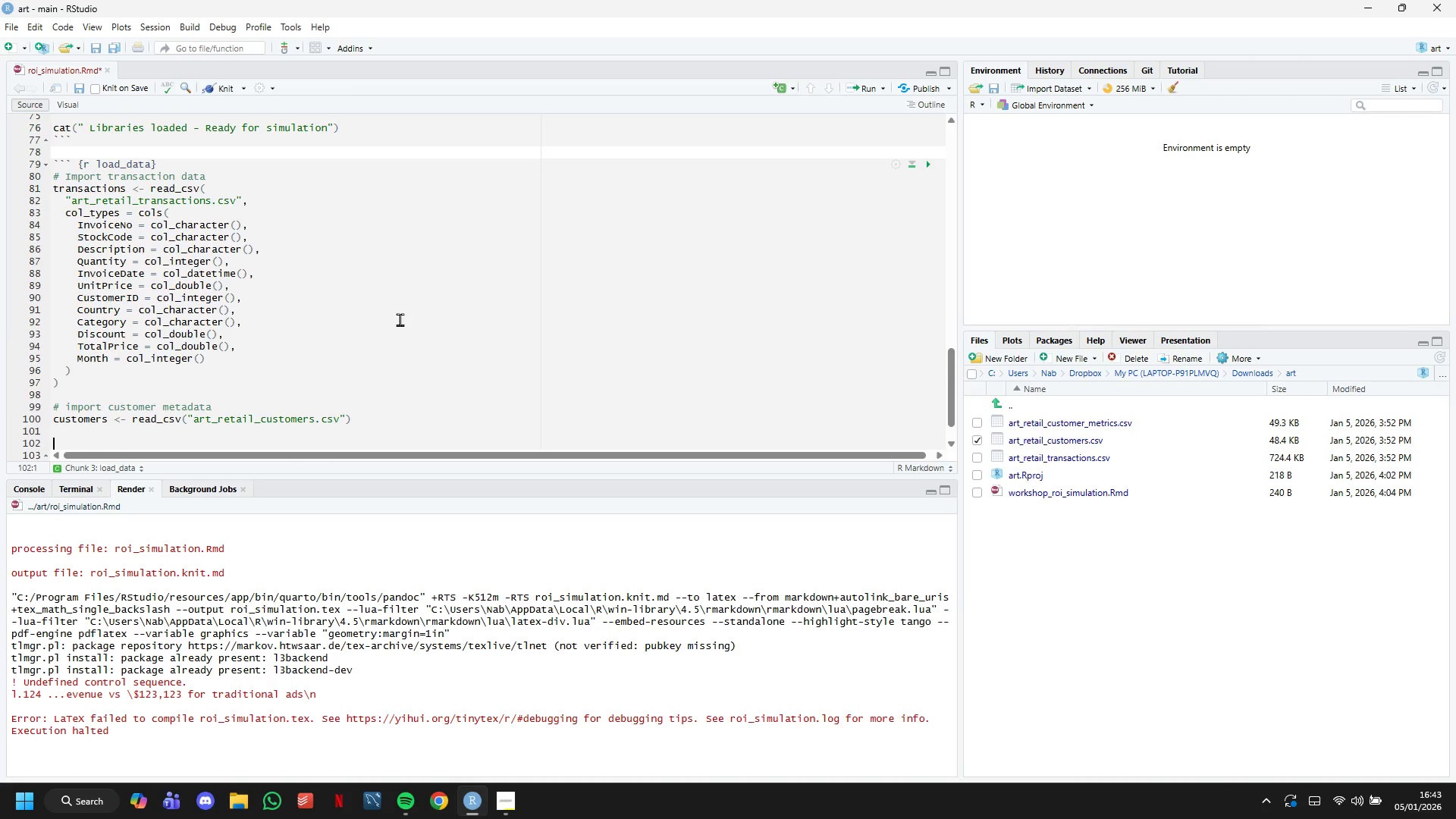 
key(Enter)
 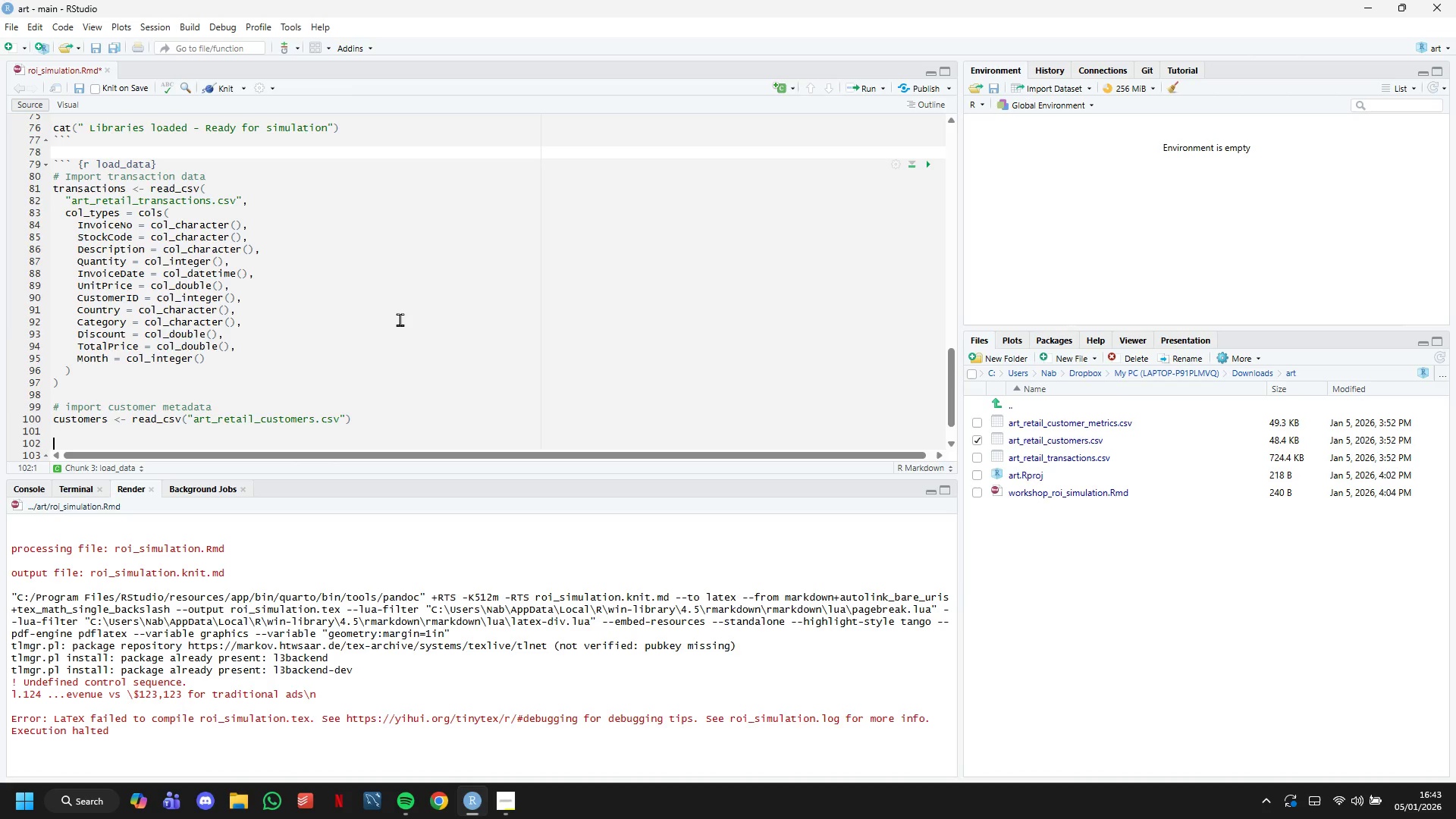 
type(# Import aggregated)
 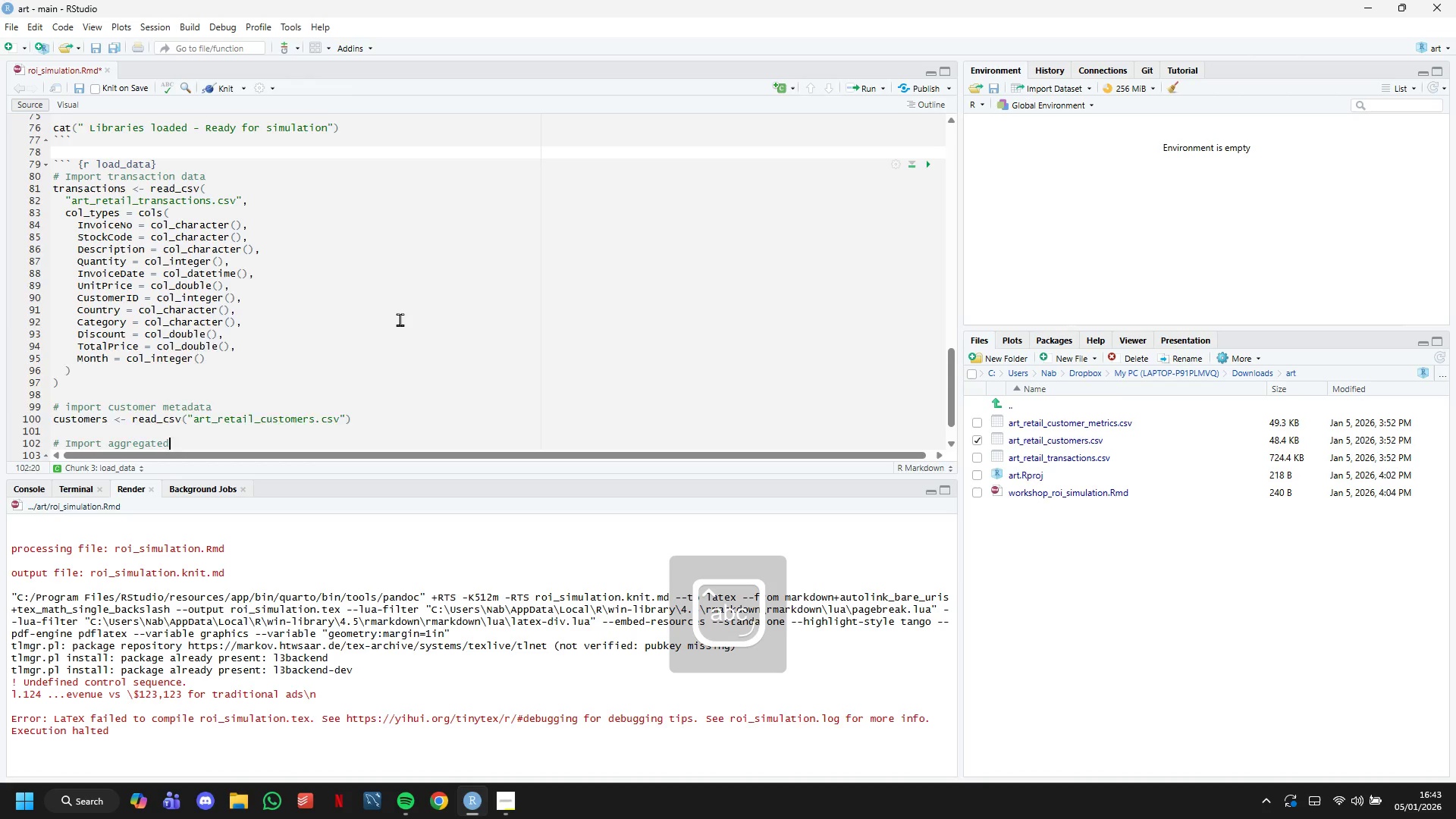 
key(Enter)
 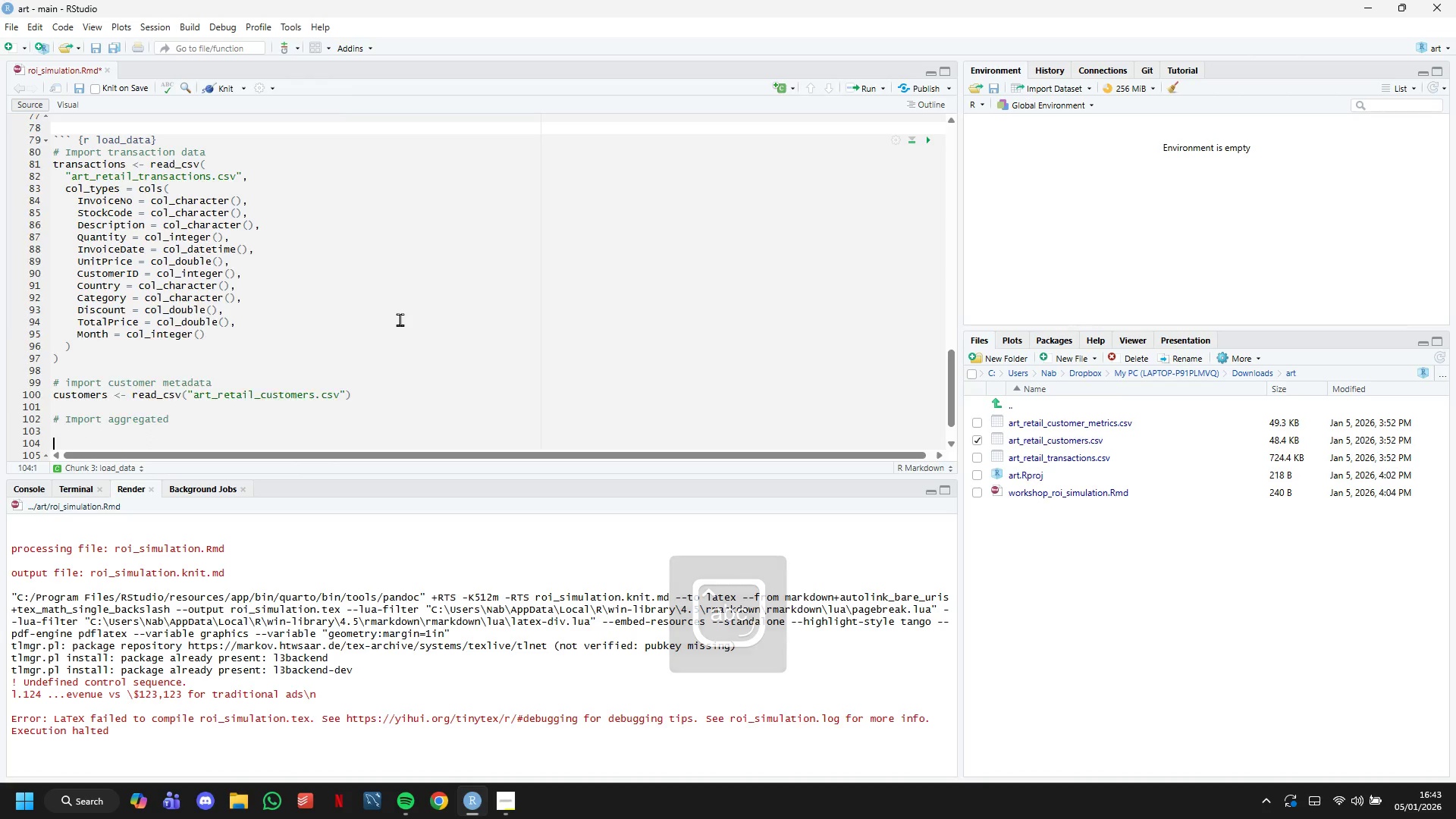 
key(Enter)
 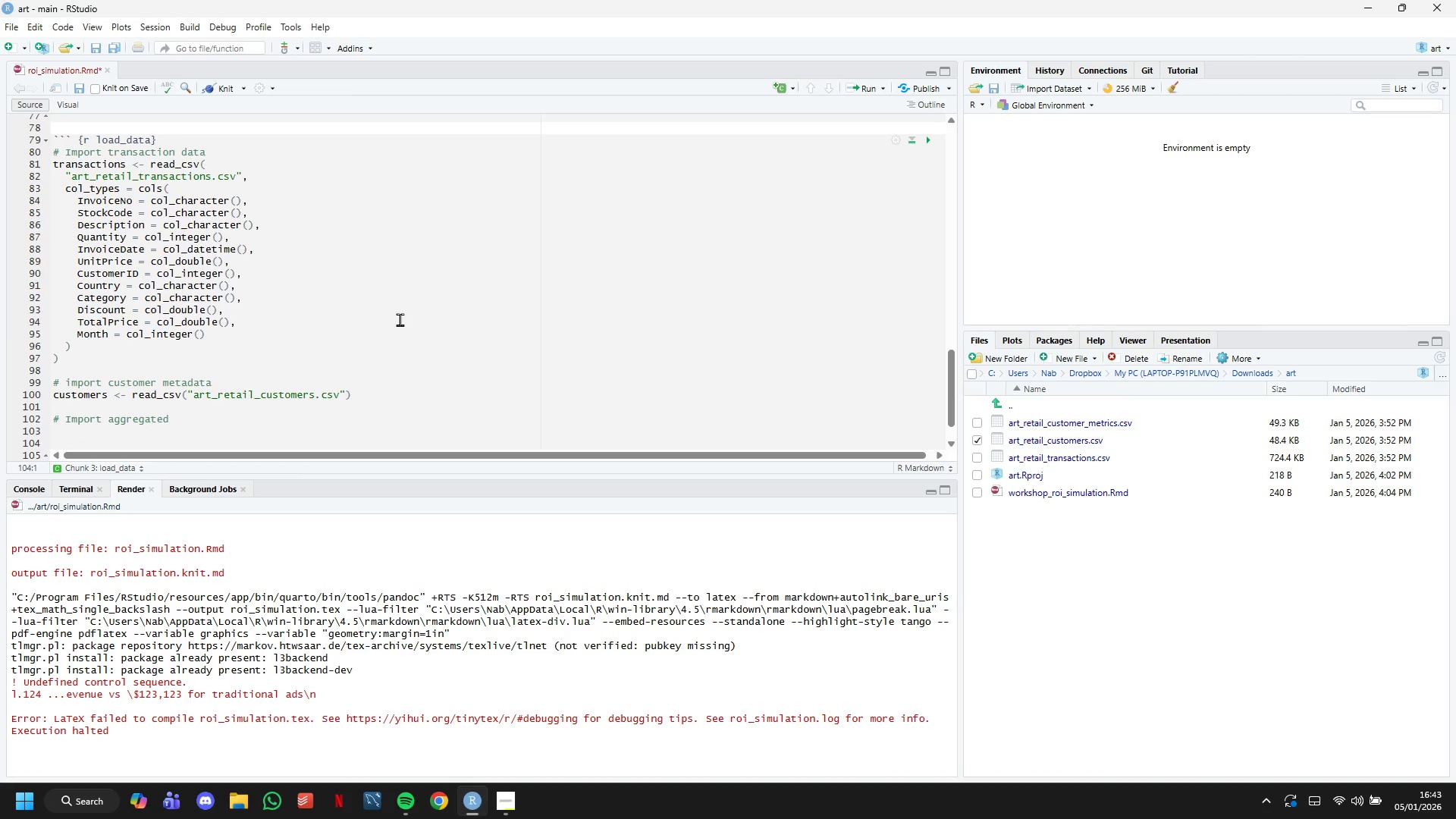 
key(ArrowUp)
 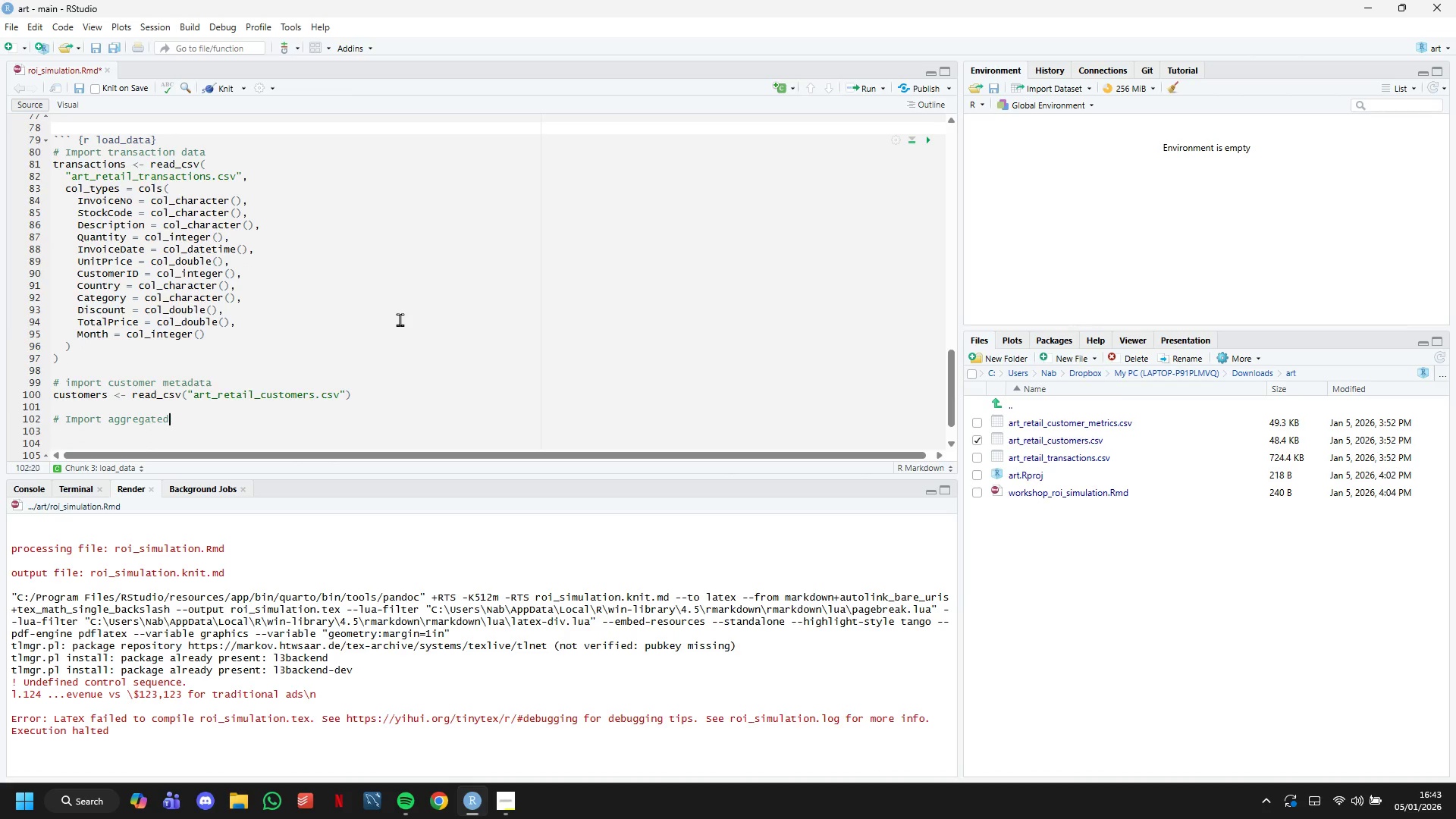 
key(ArrowLeft)
 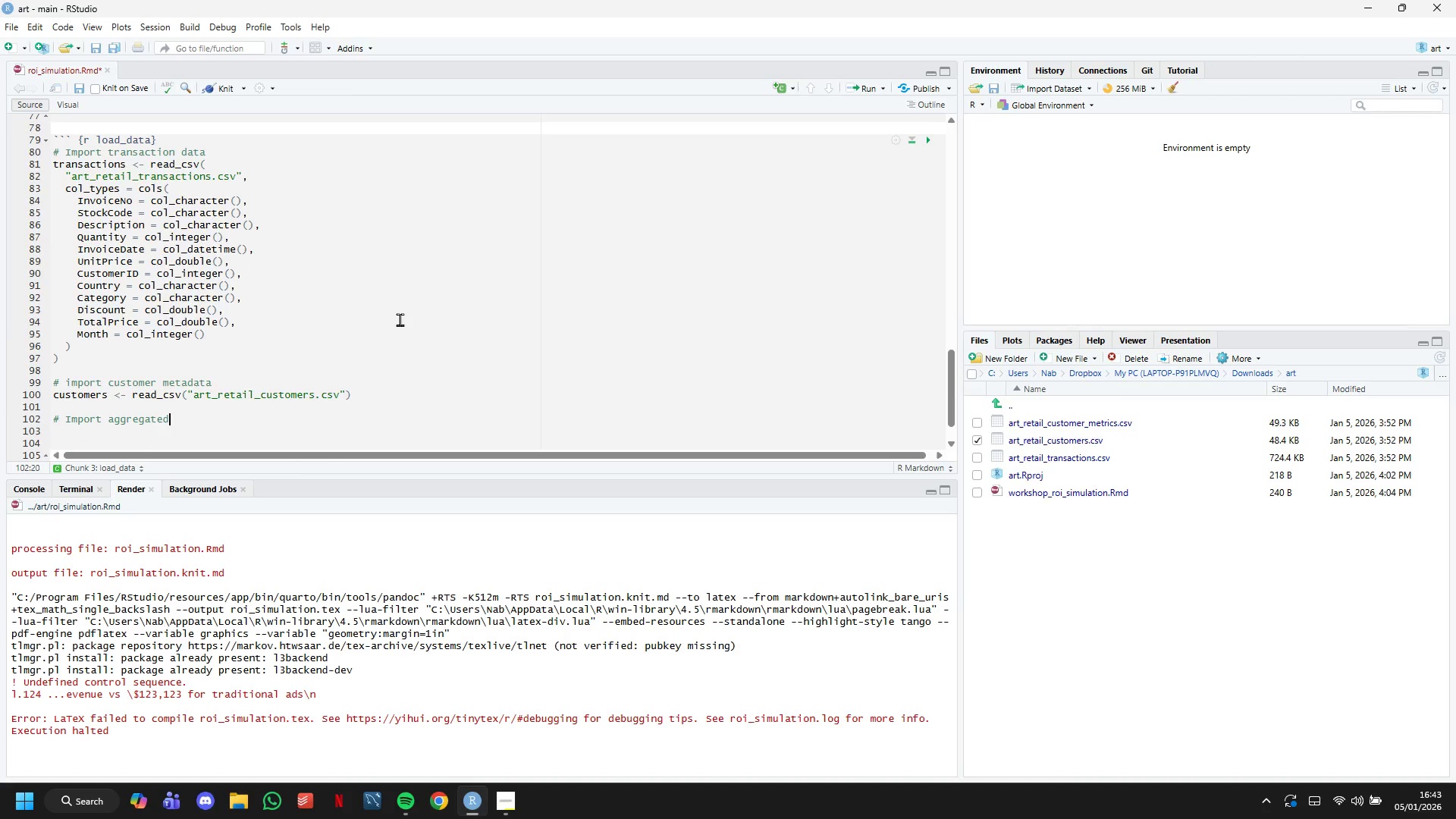 
type( metrics)
 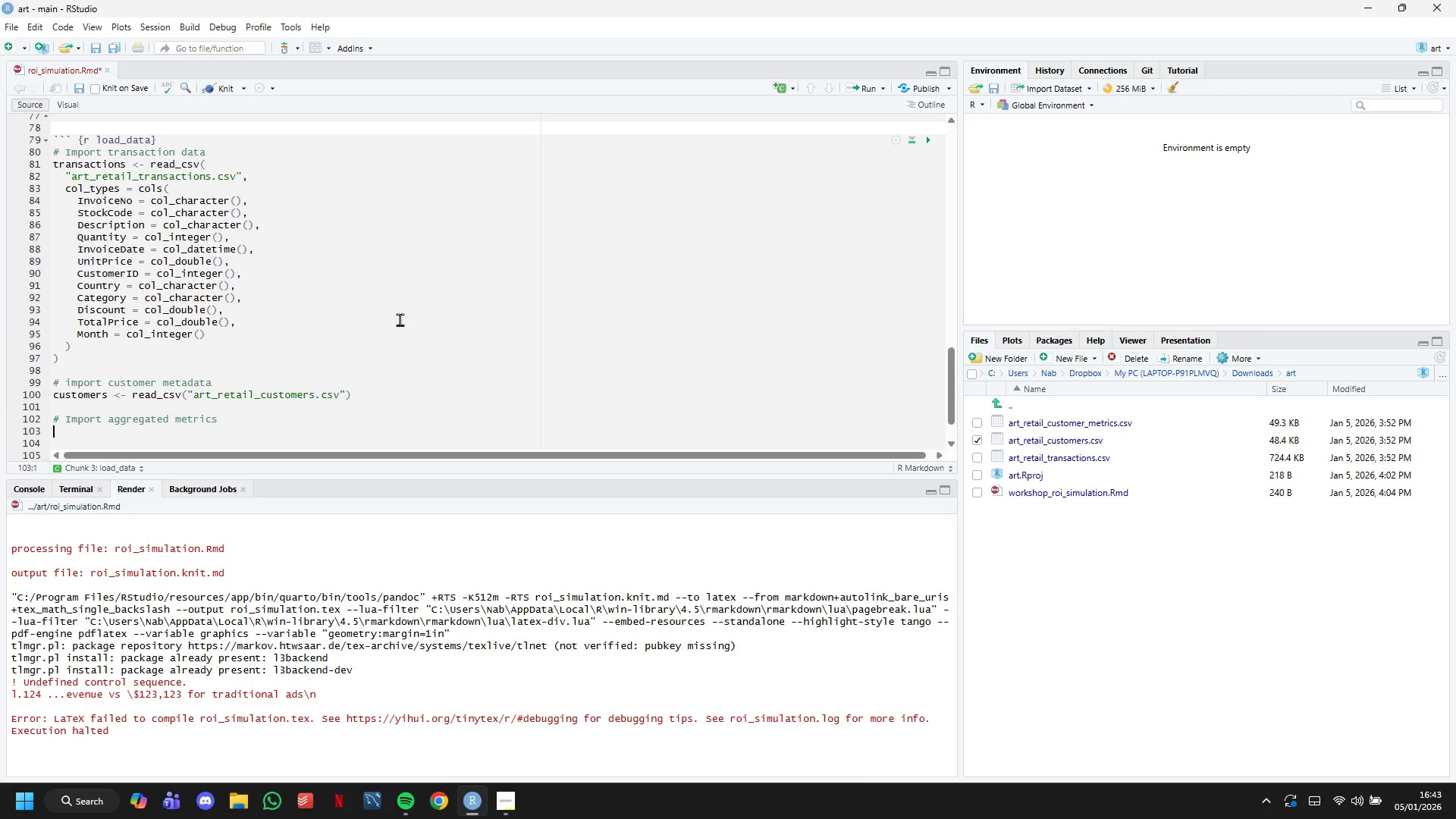 
key(Enter)
 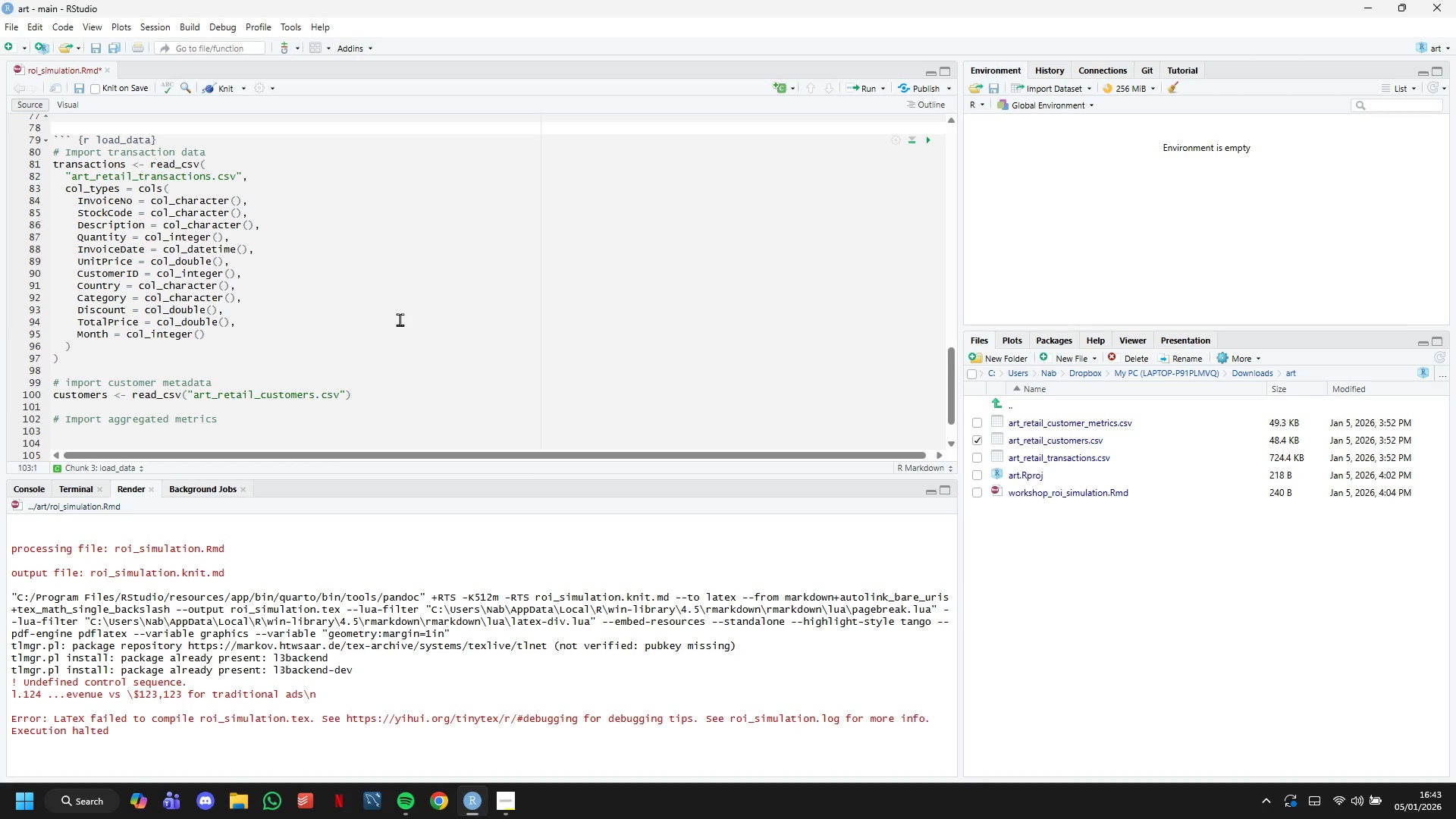 
type(customer_metrics <- read_csv)
 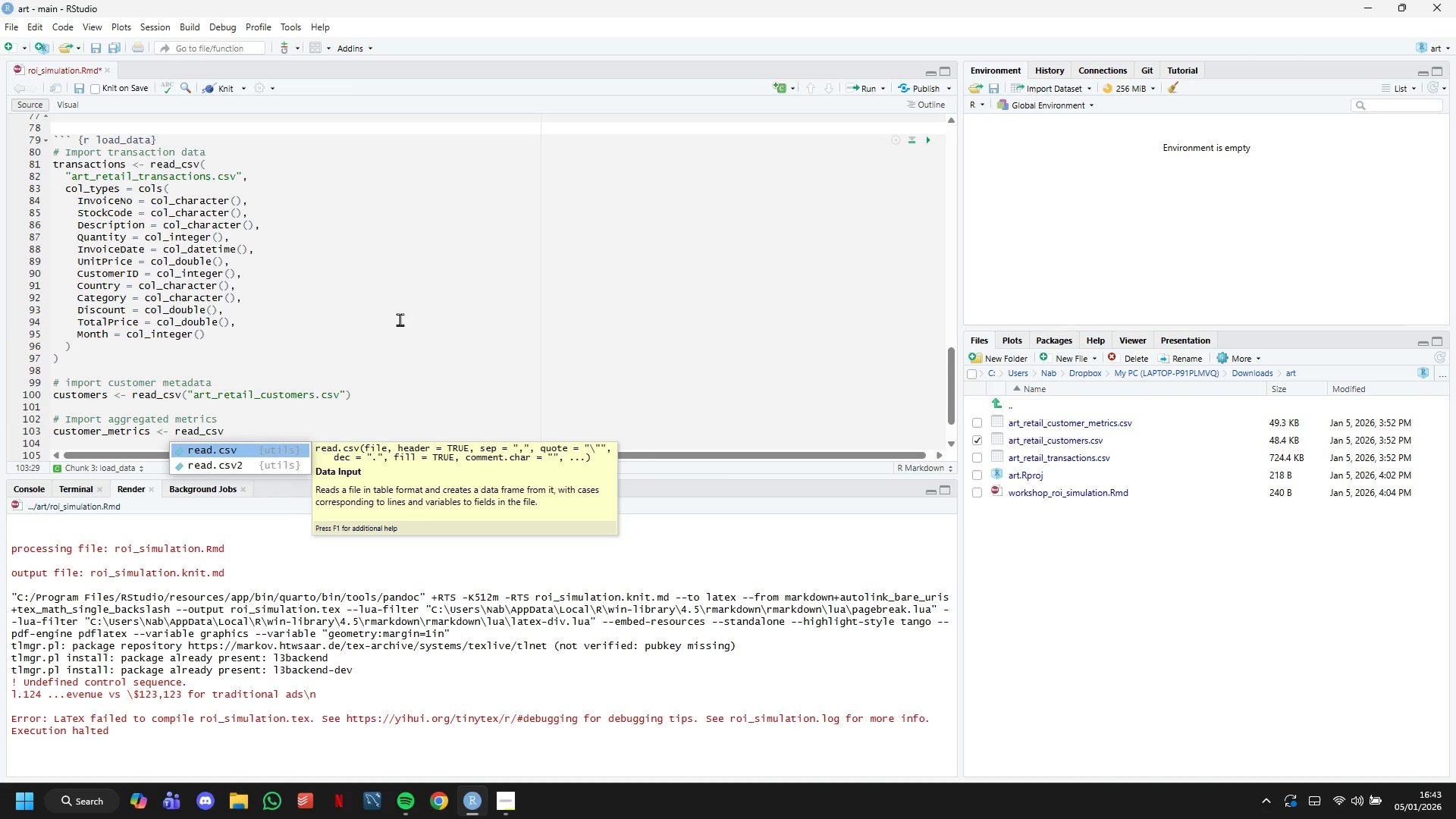 
type(("art_retai;)
key(Backspace)
type(l_customer_metrics.csv)
 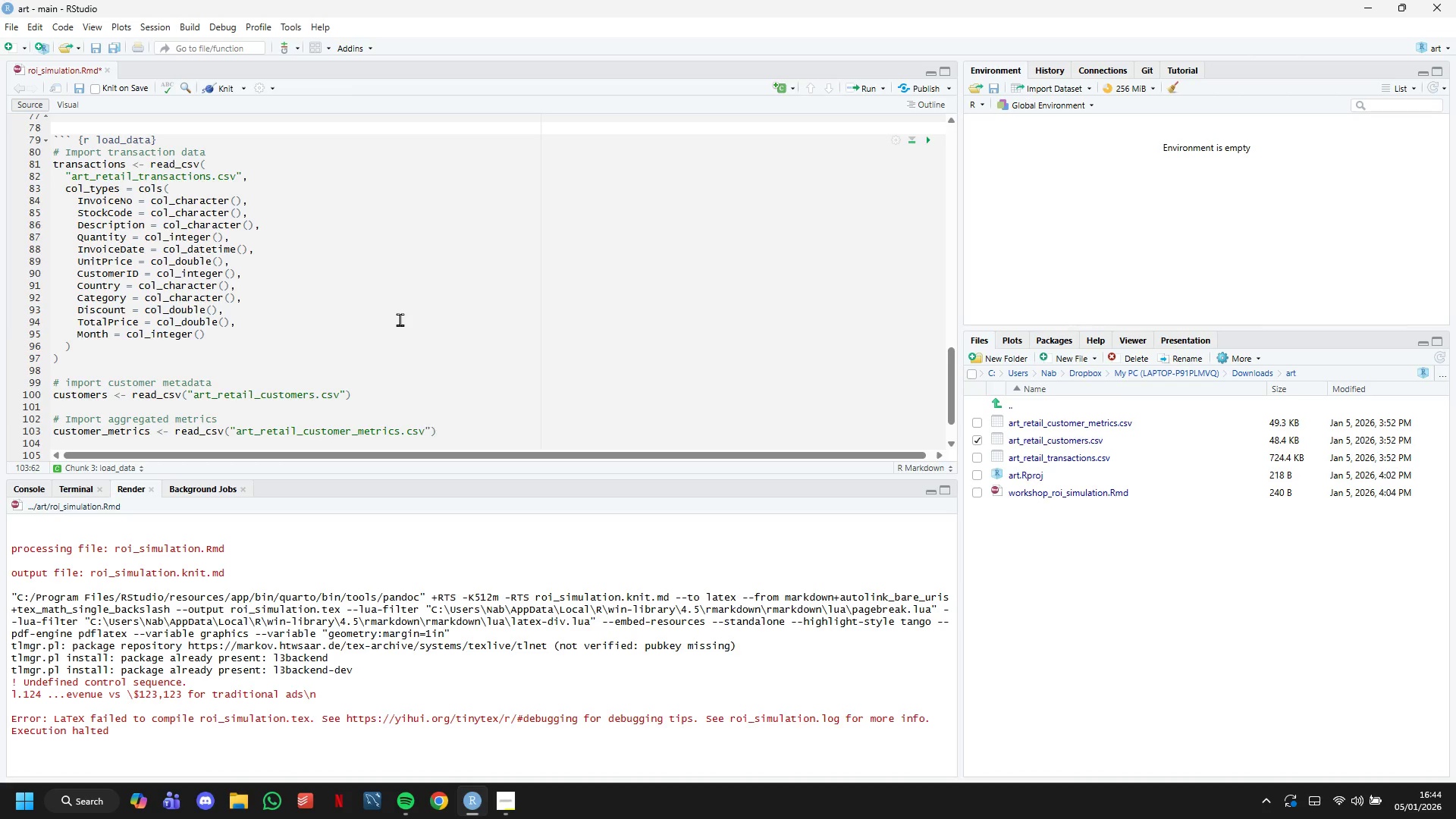 
key(ArrowRight)
 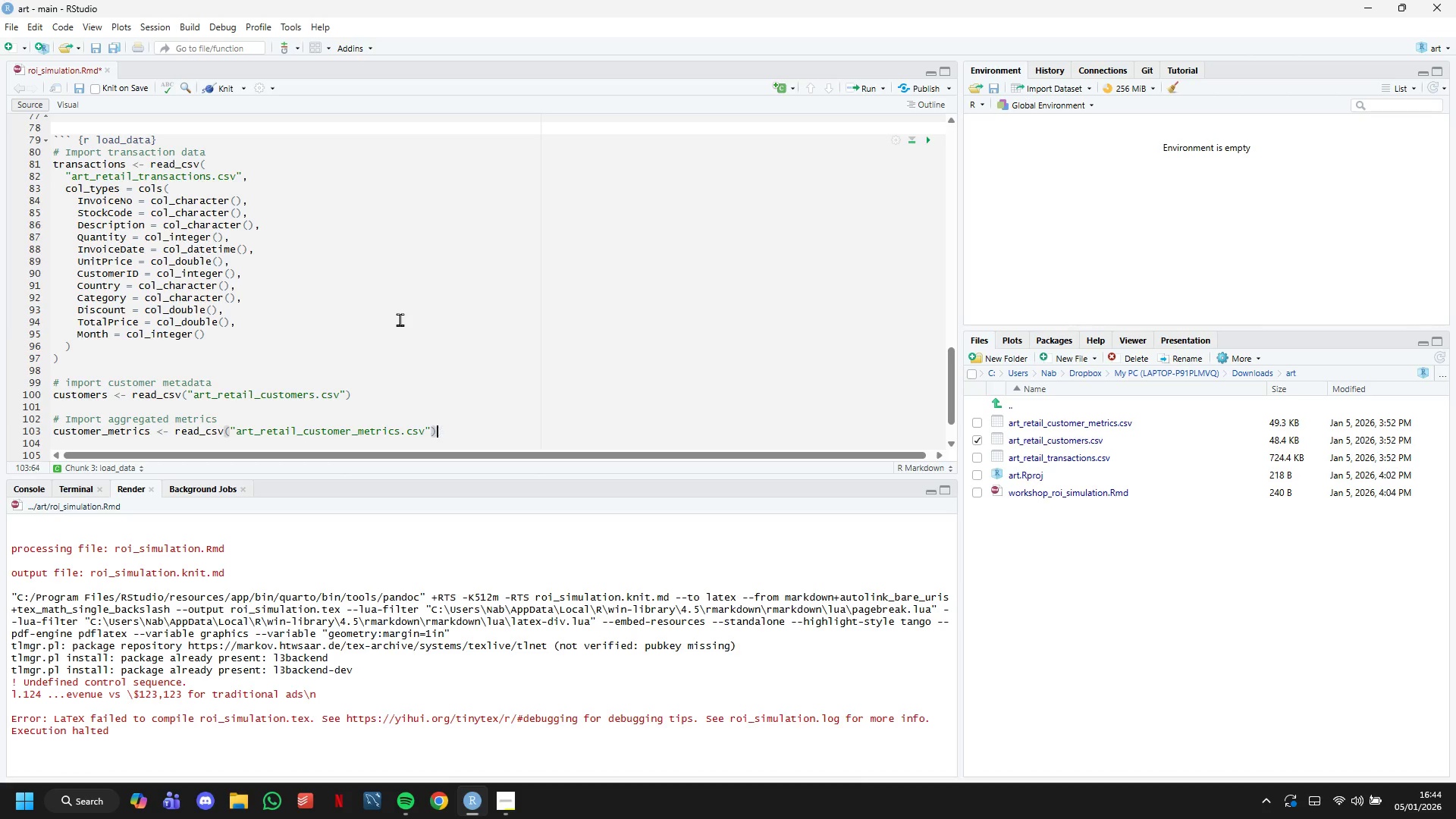 
key(ArrowRight)
 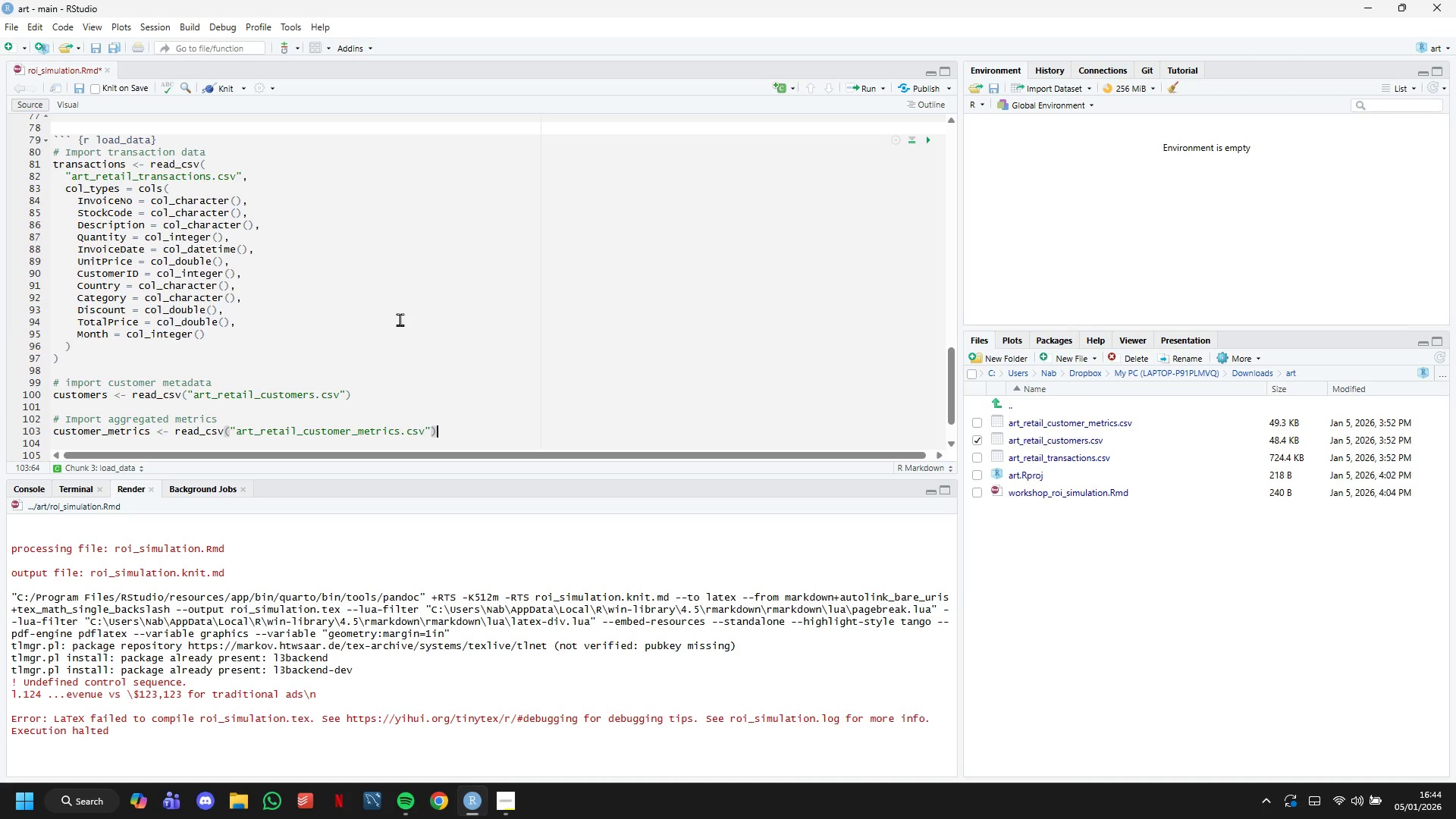 
key(Enter)
 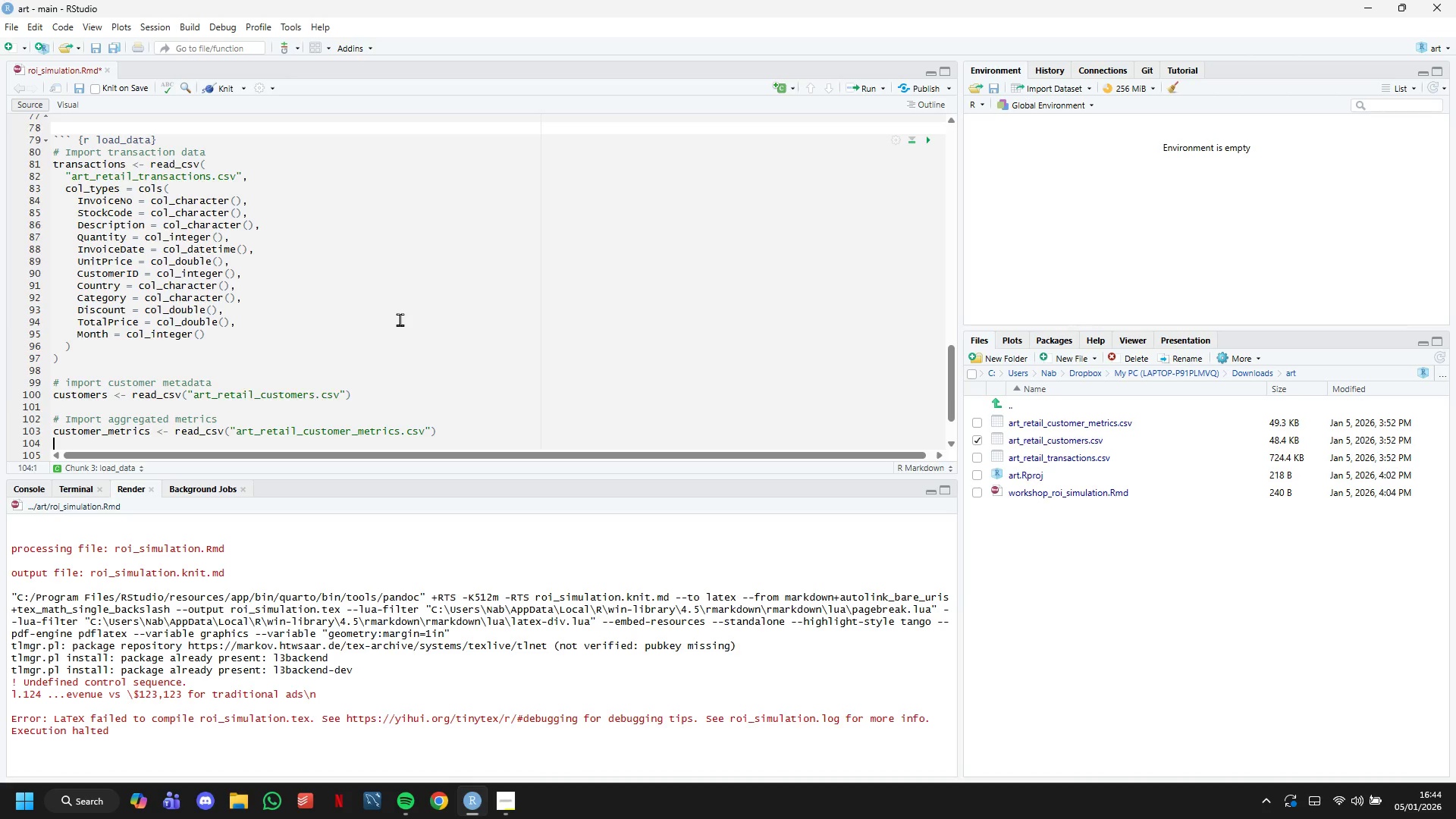 
key(Enter)
 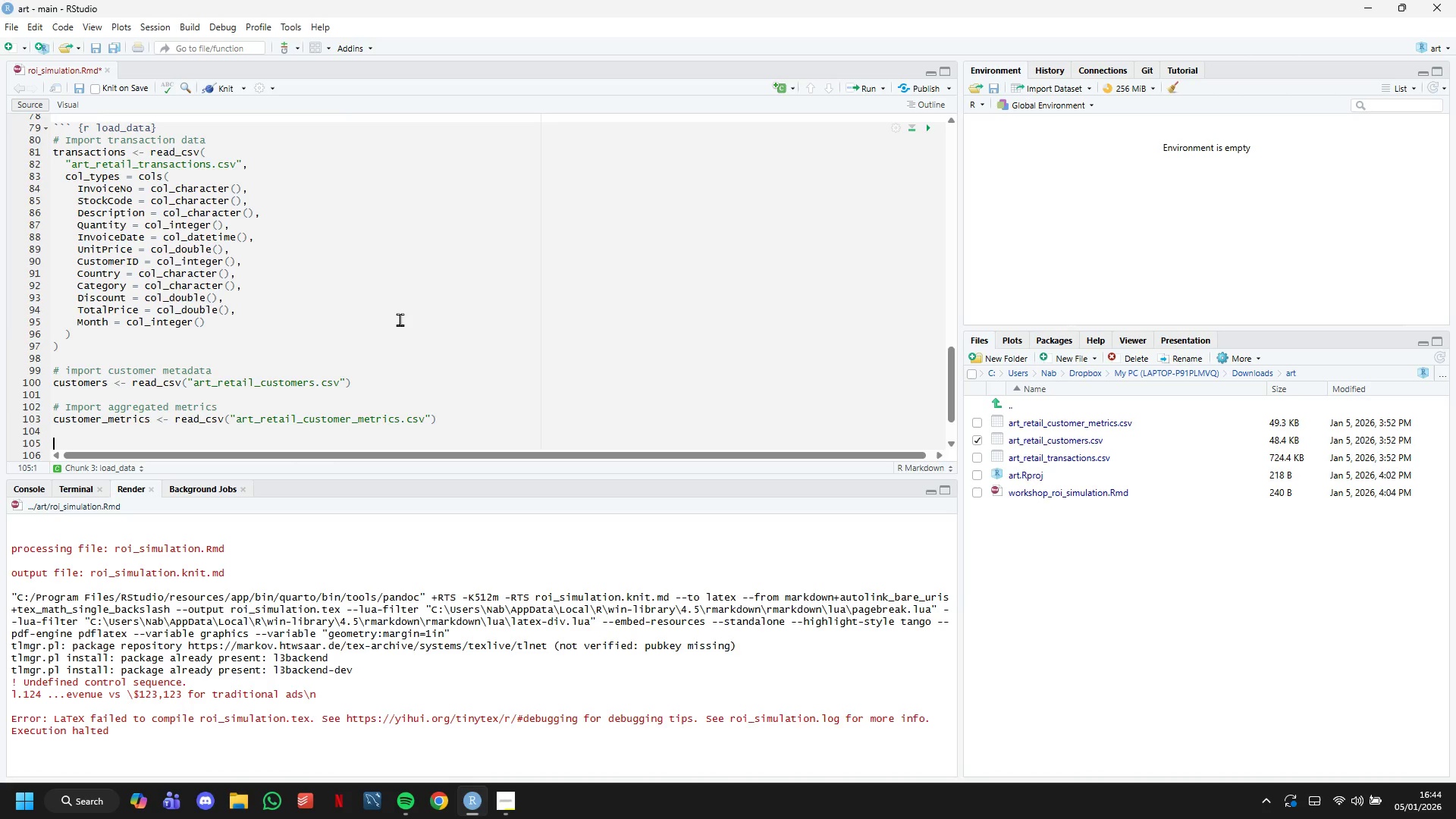 
type(cat("Data Loaded: )
 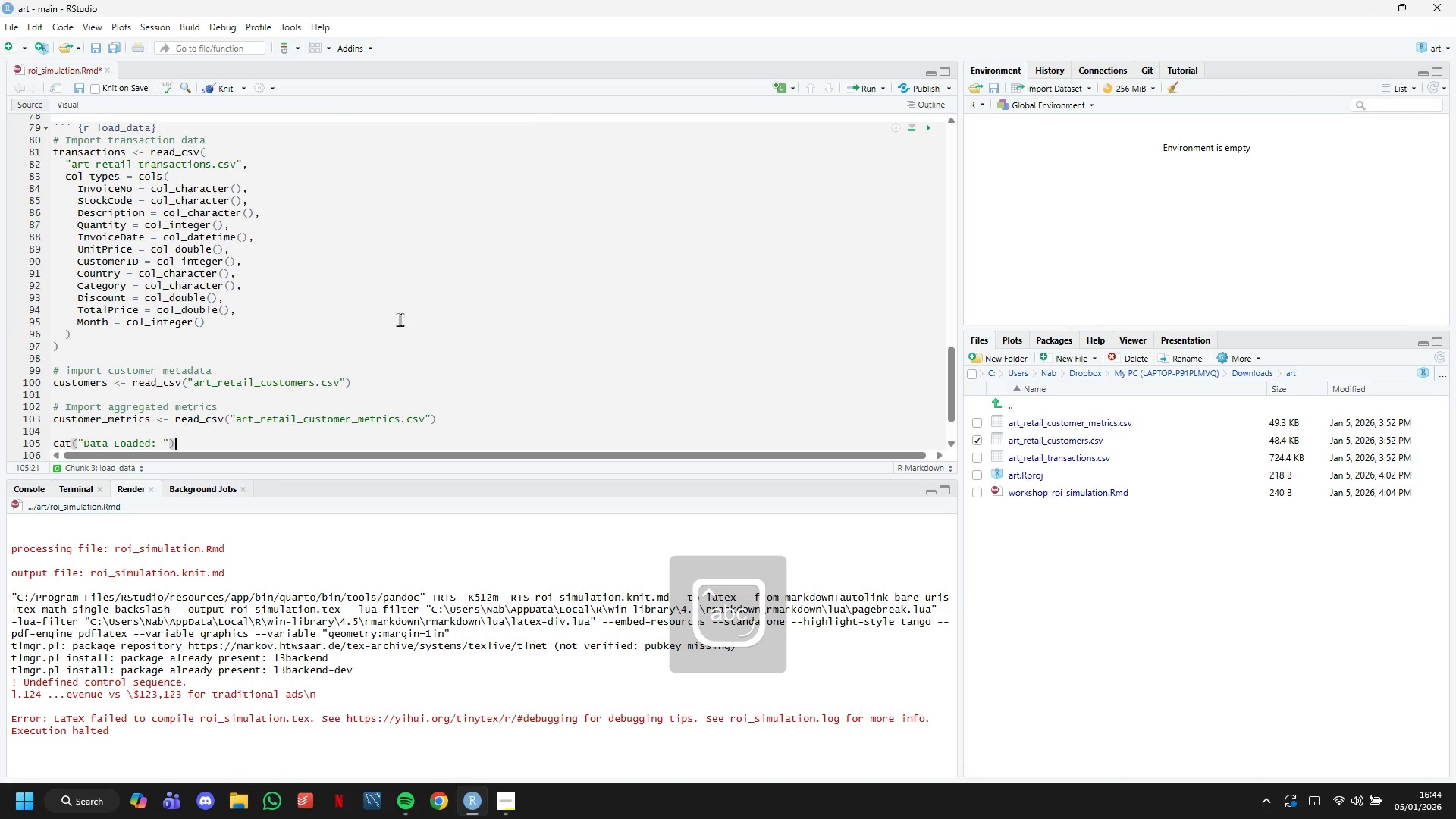 
 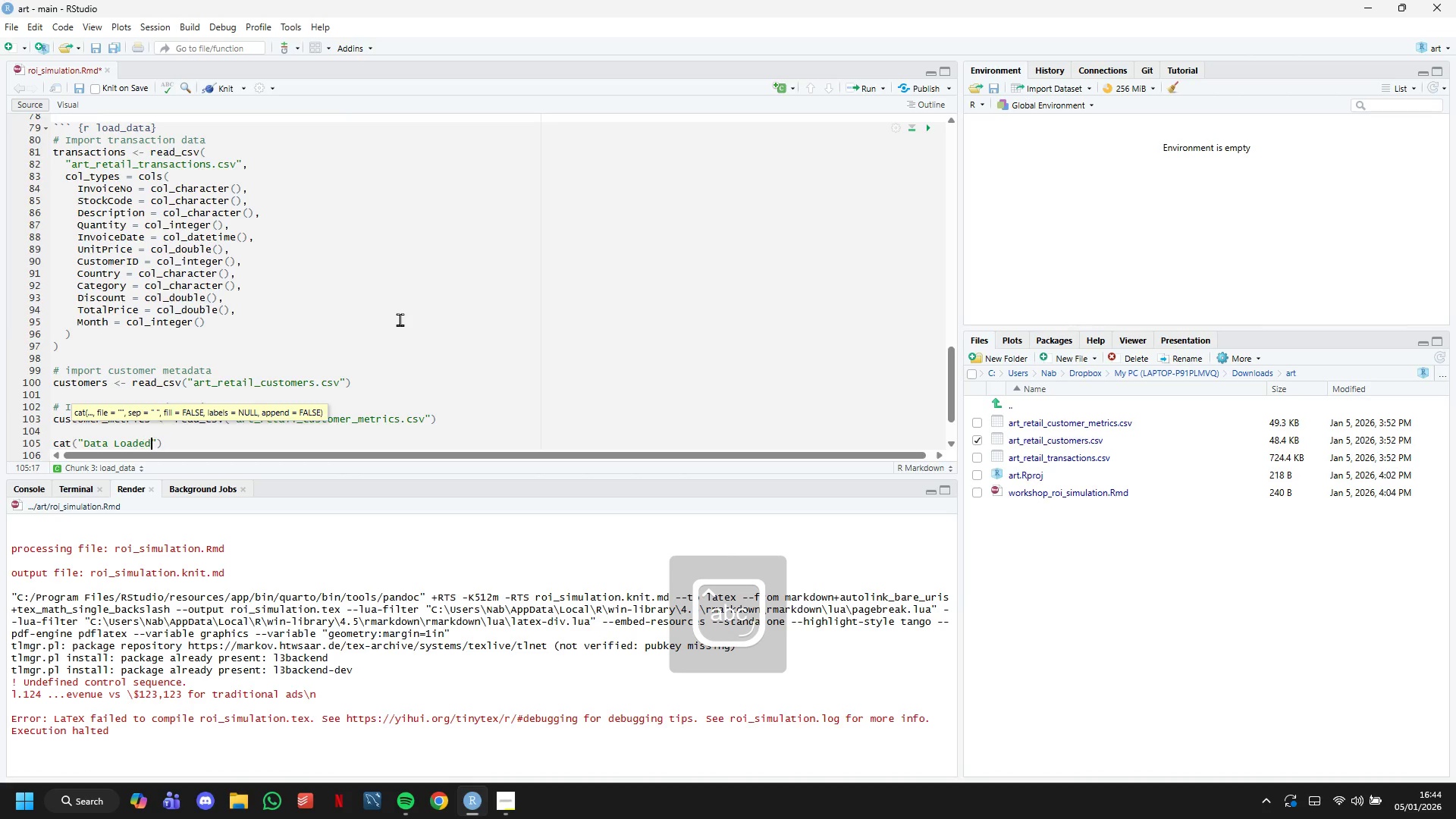 
key(ArrowRight)
 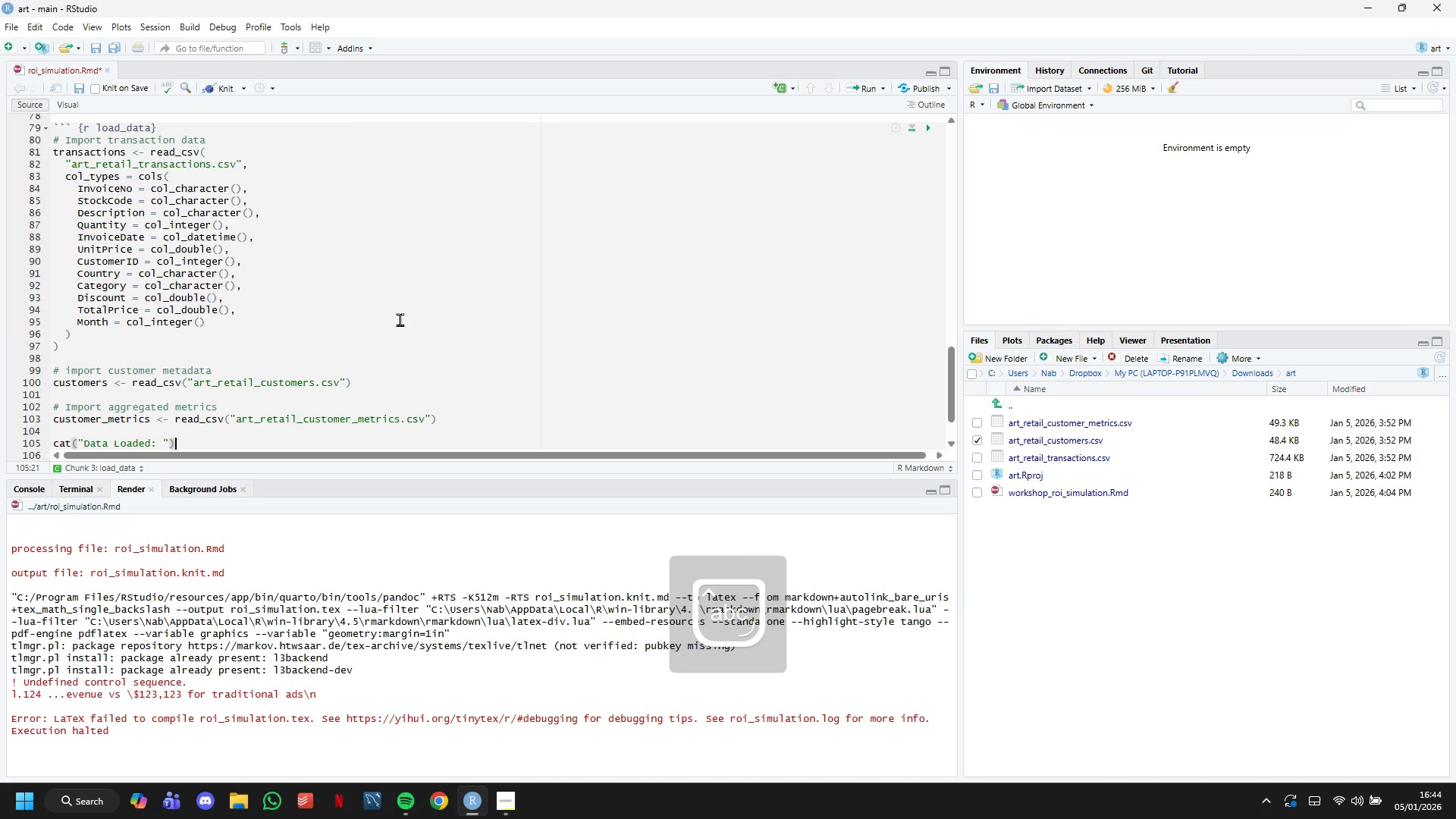 
key(ArrowRight)
 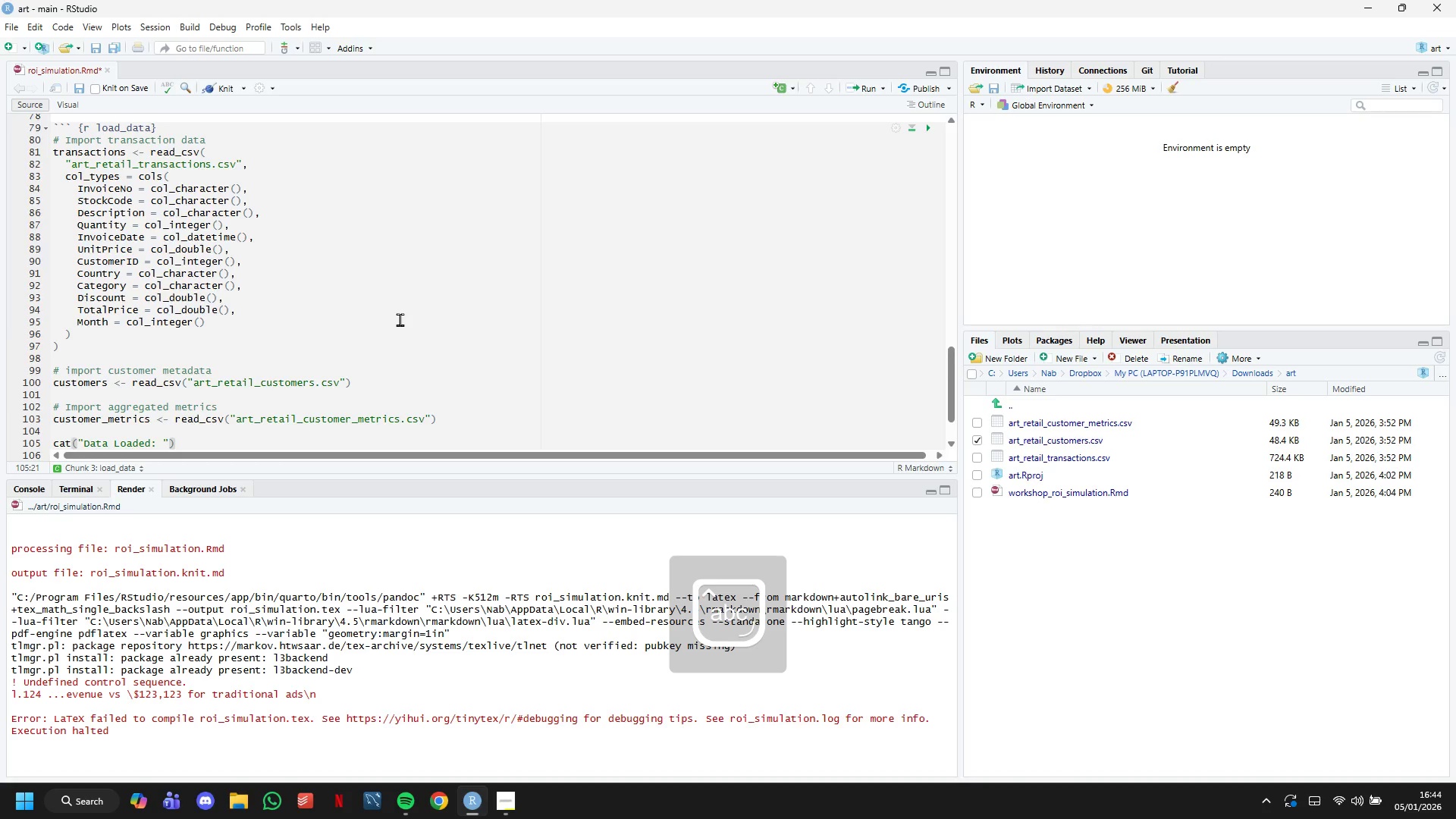 
key(Enter)
 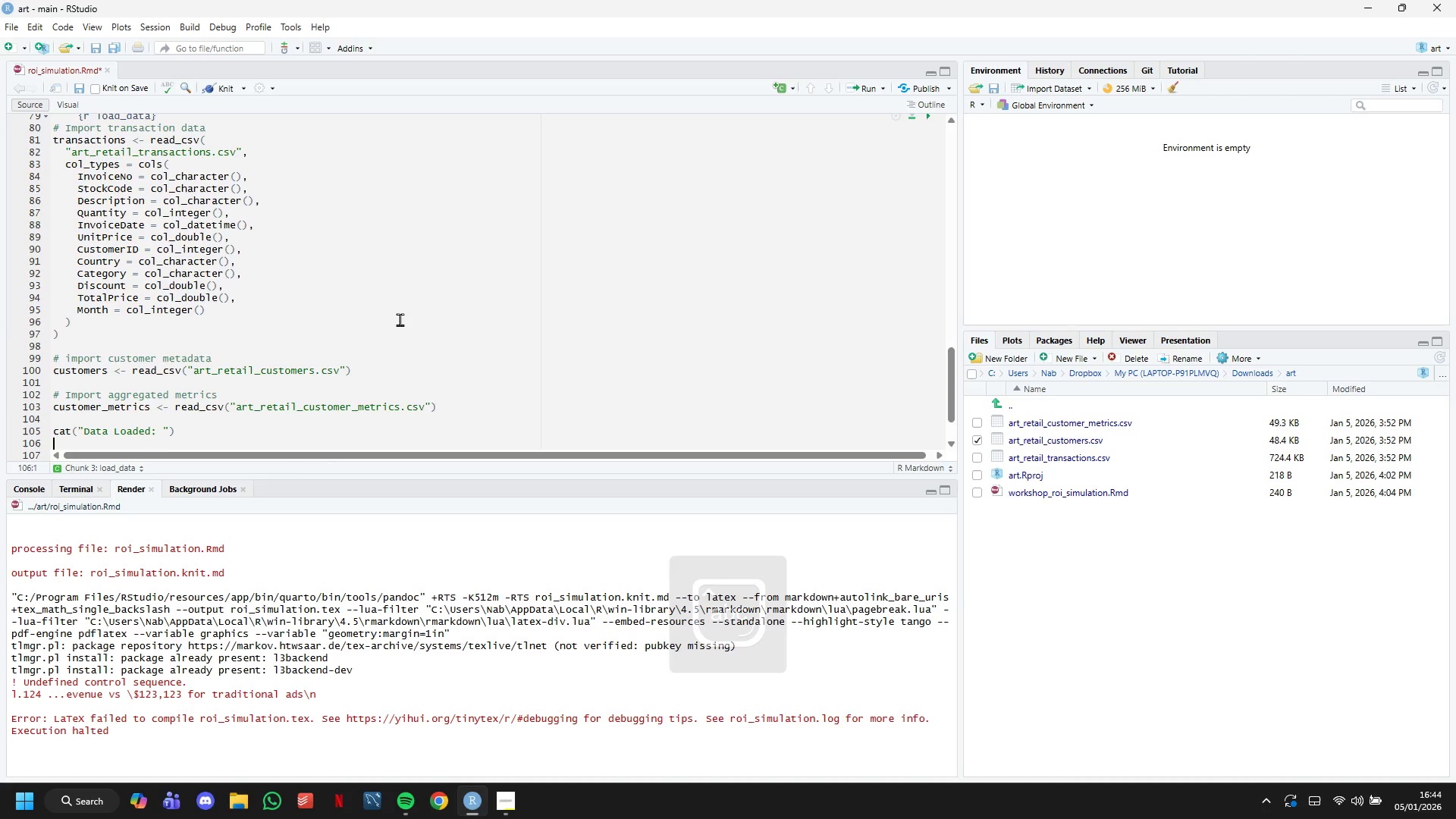 
type(cat(sprintf(" - Transactions : %s rows\m)
key(Backspace)
type(m)
key(Backspace)
type(n)
 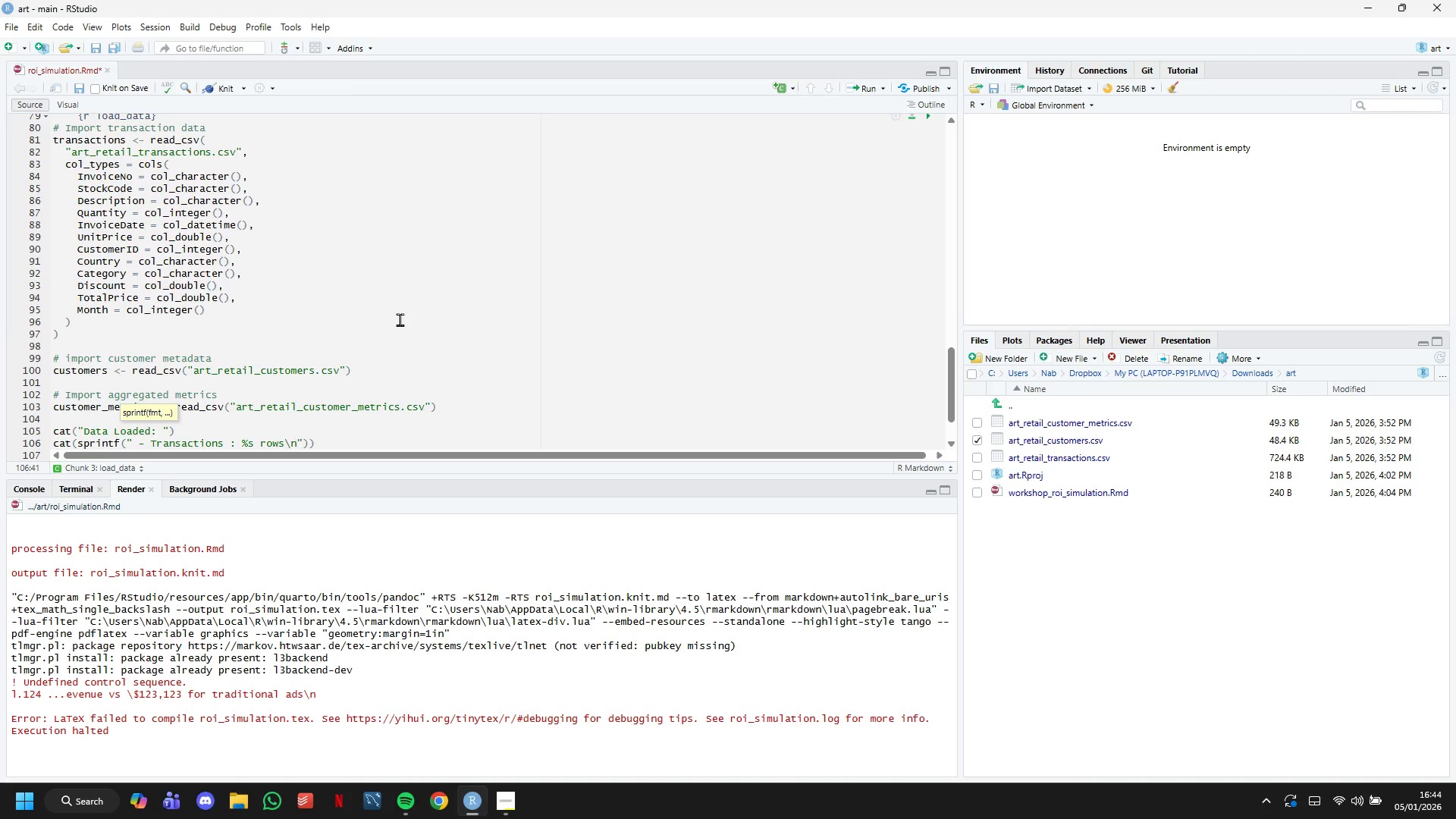 
key(ArrowRight)
 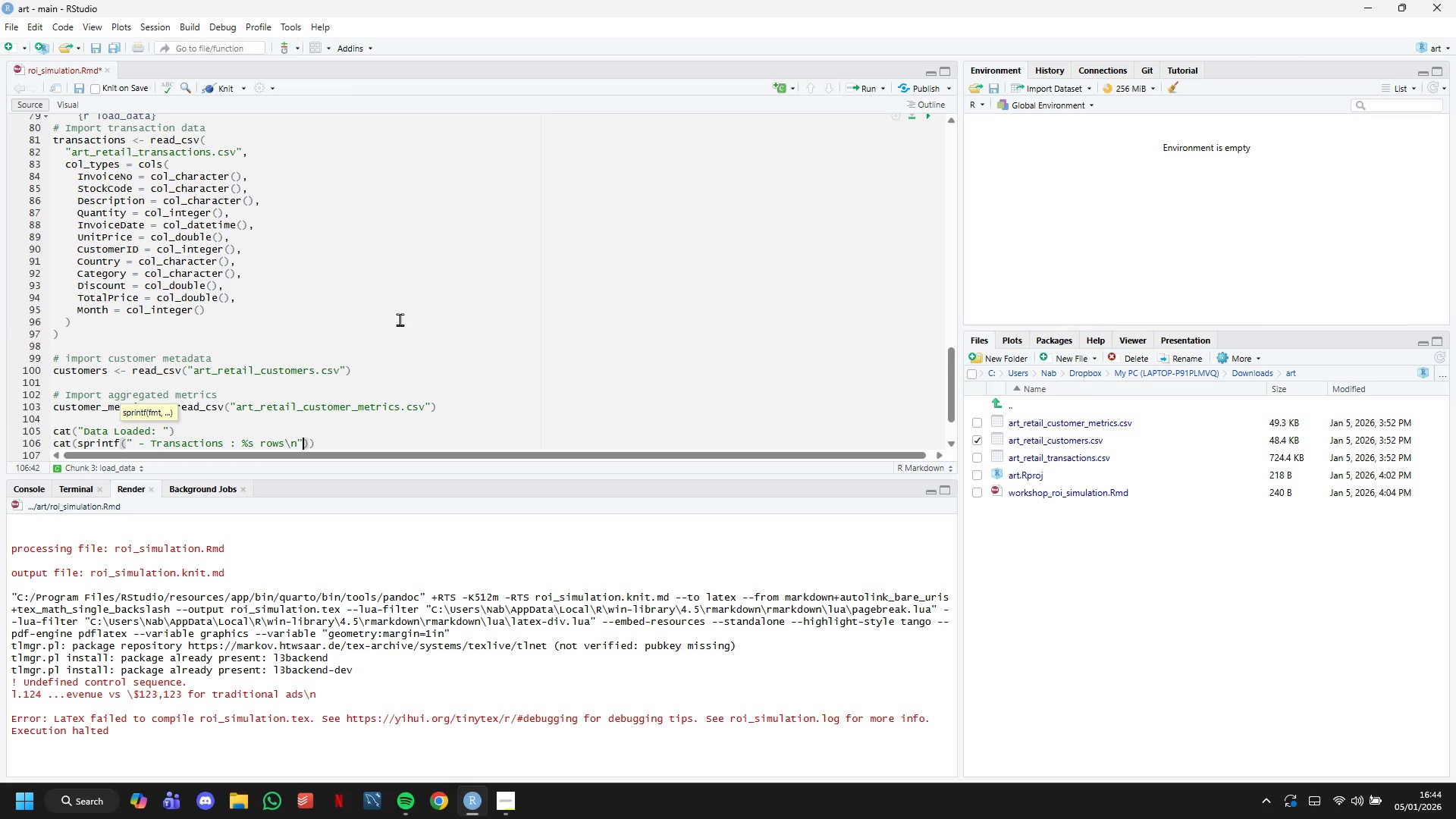 
type(, format(nrow(transcations)
 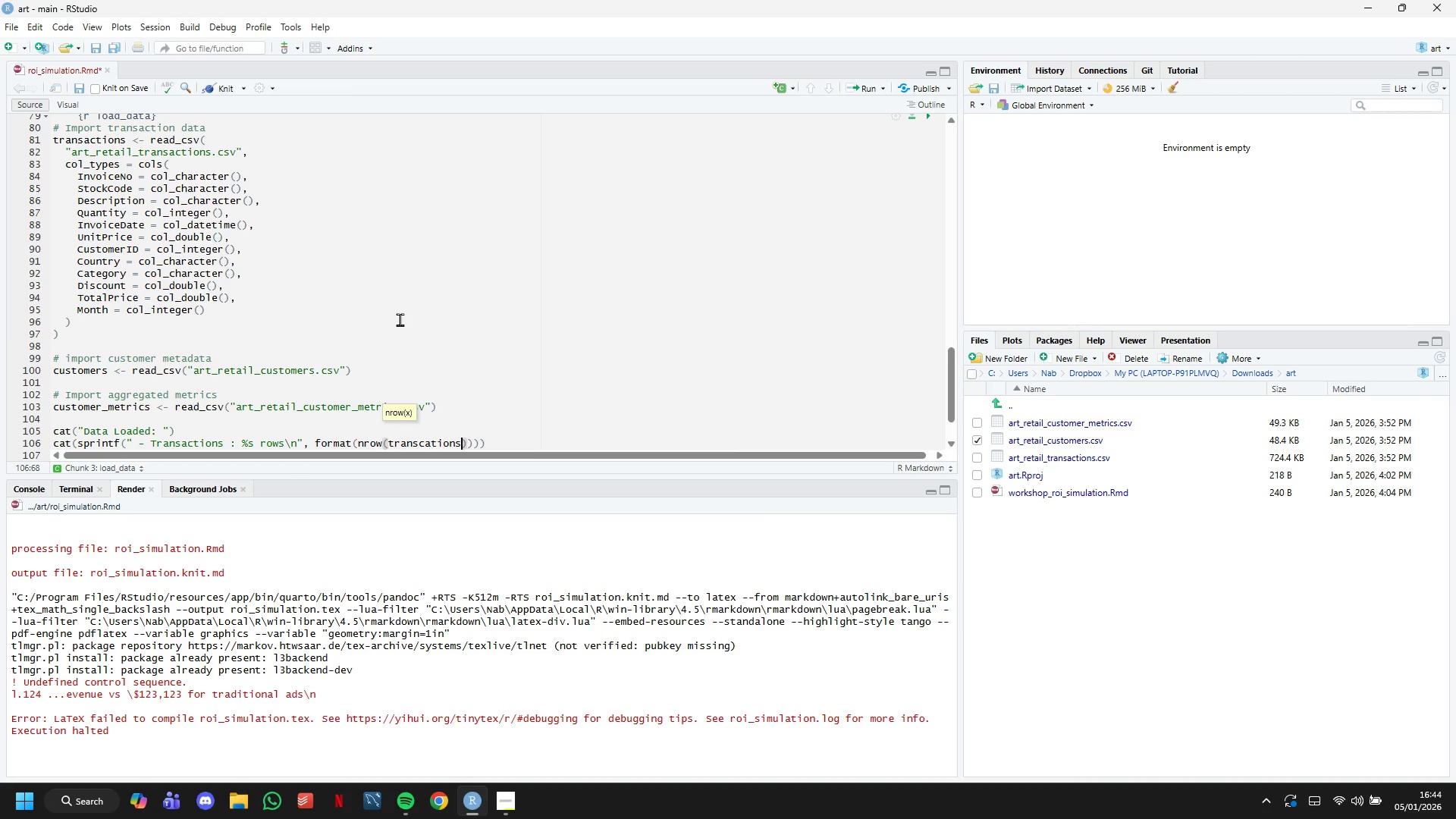 
hold_key(key=ArrowLeft, duration=0.64)
 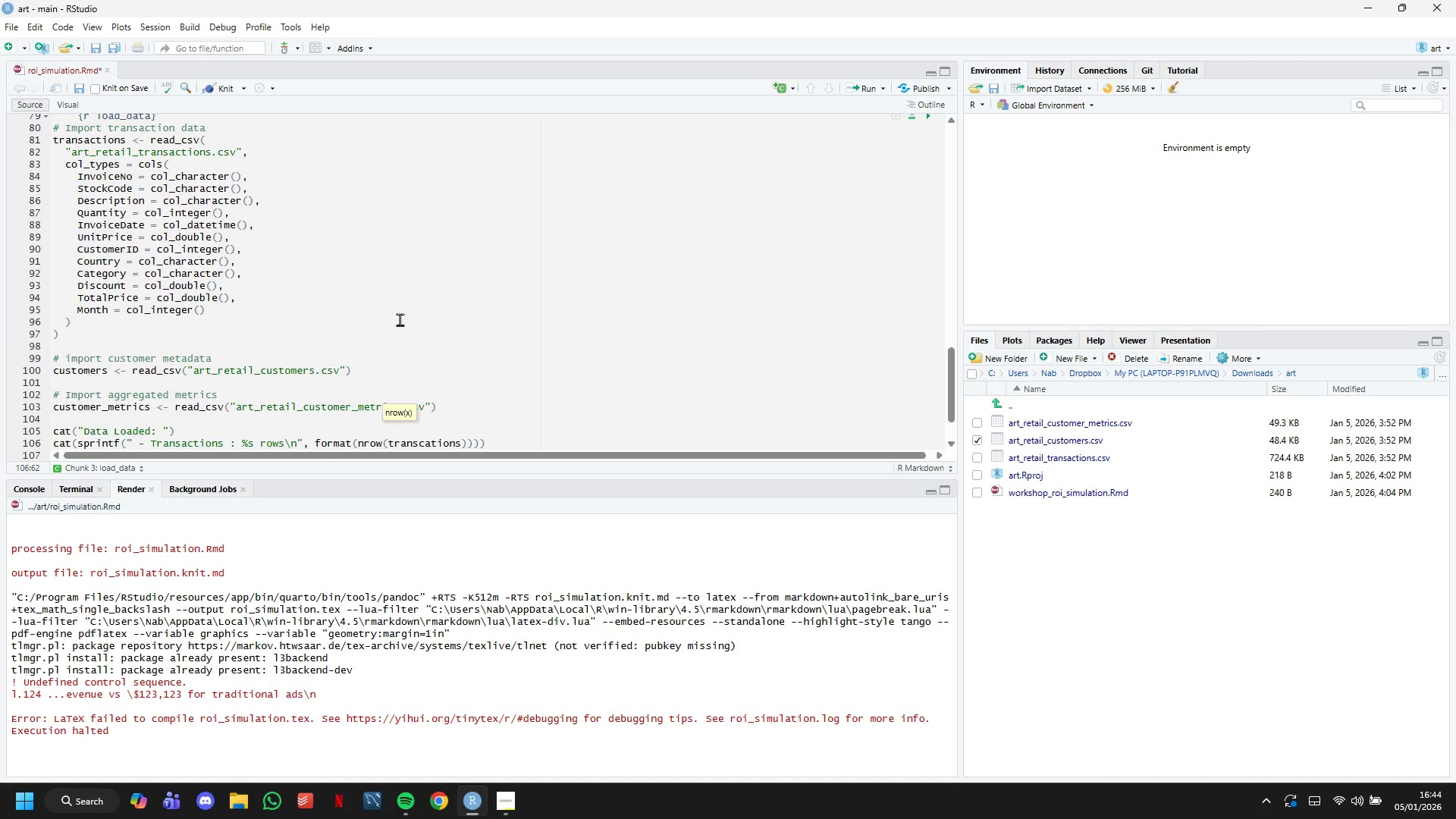 
key(Backspace)
 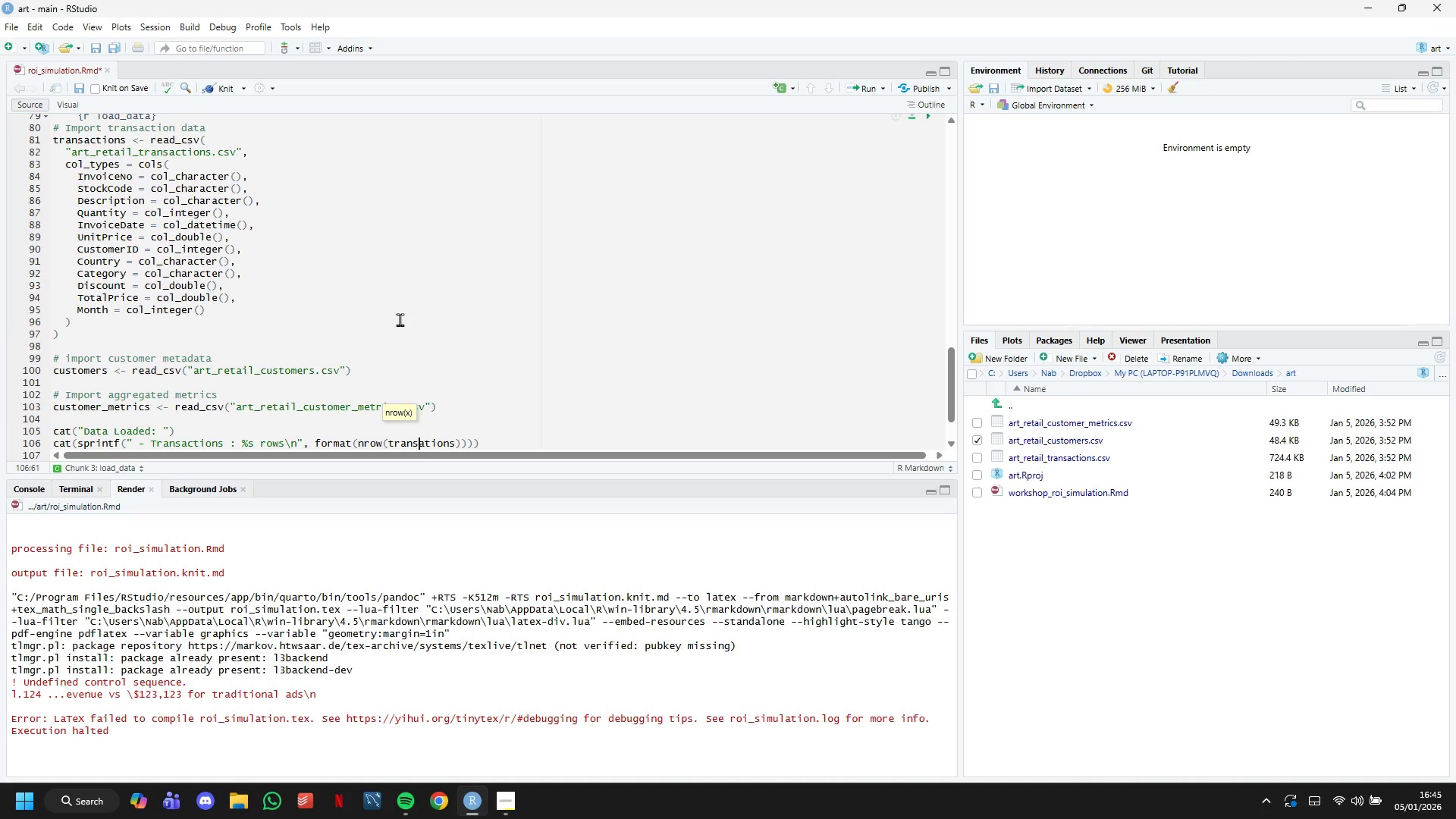 
key(ArrowRight)
 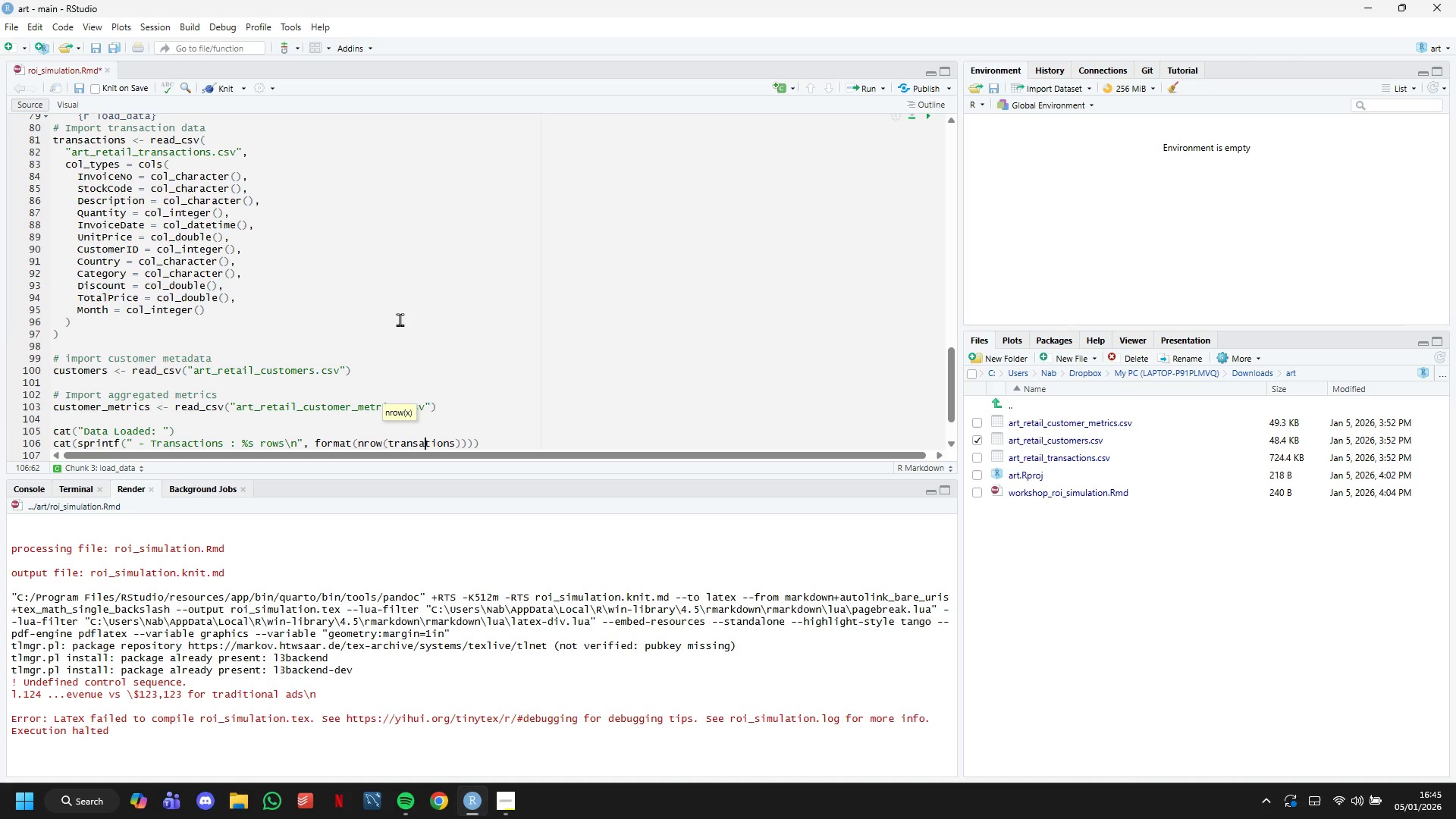 
key(C)
 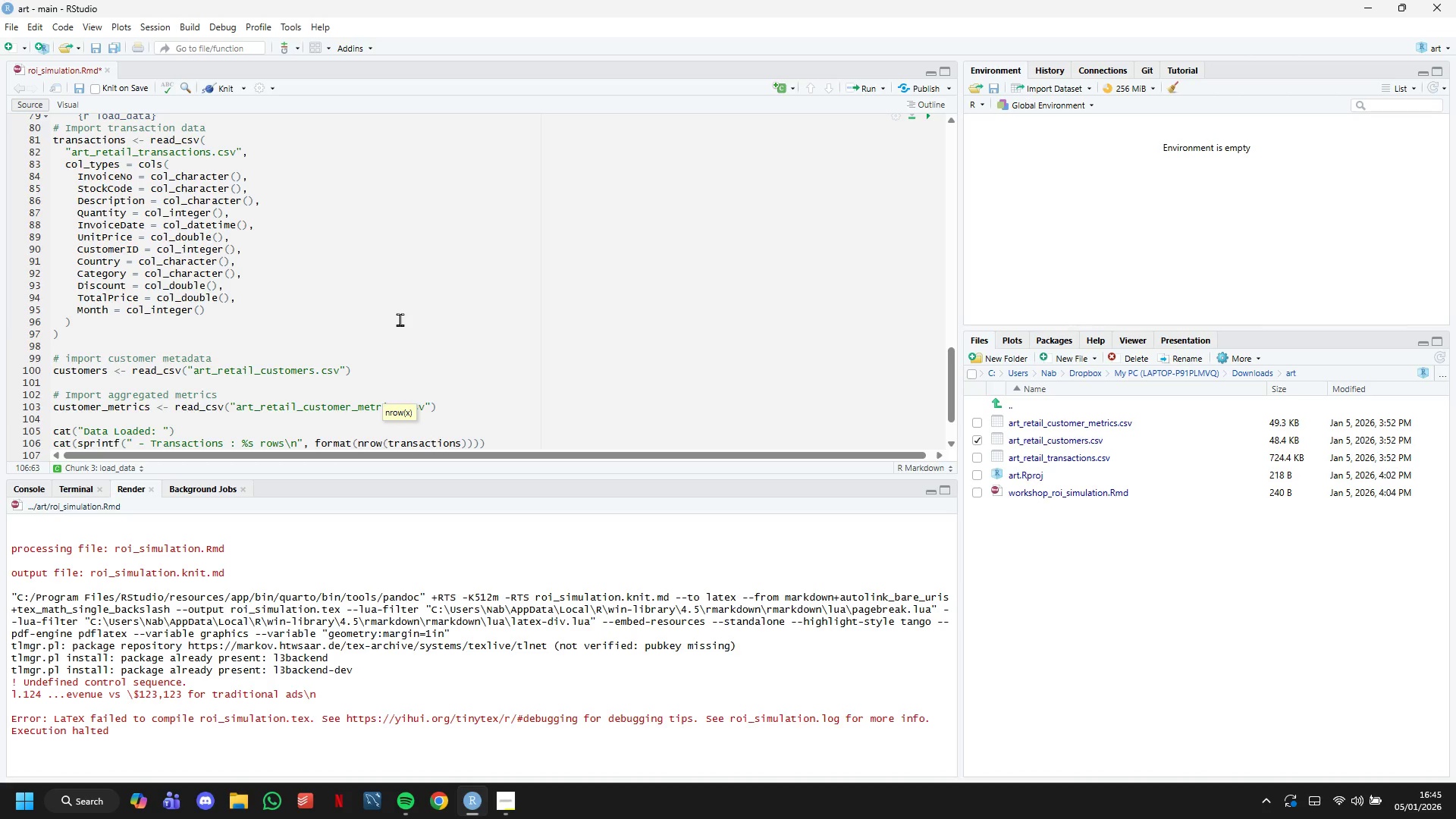 
hold_key(key=ArrowRight, duration=0.58)
 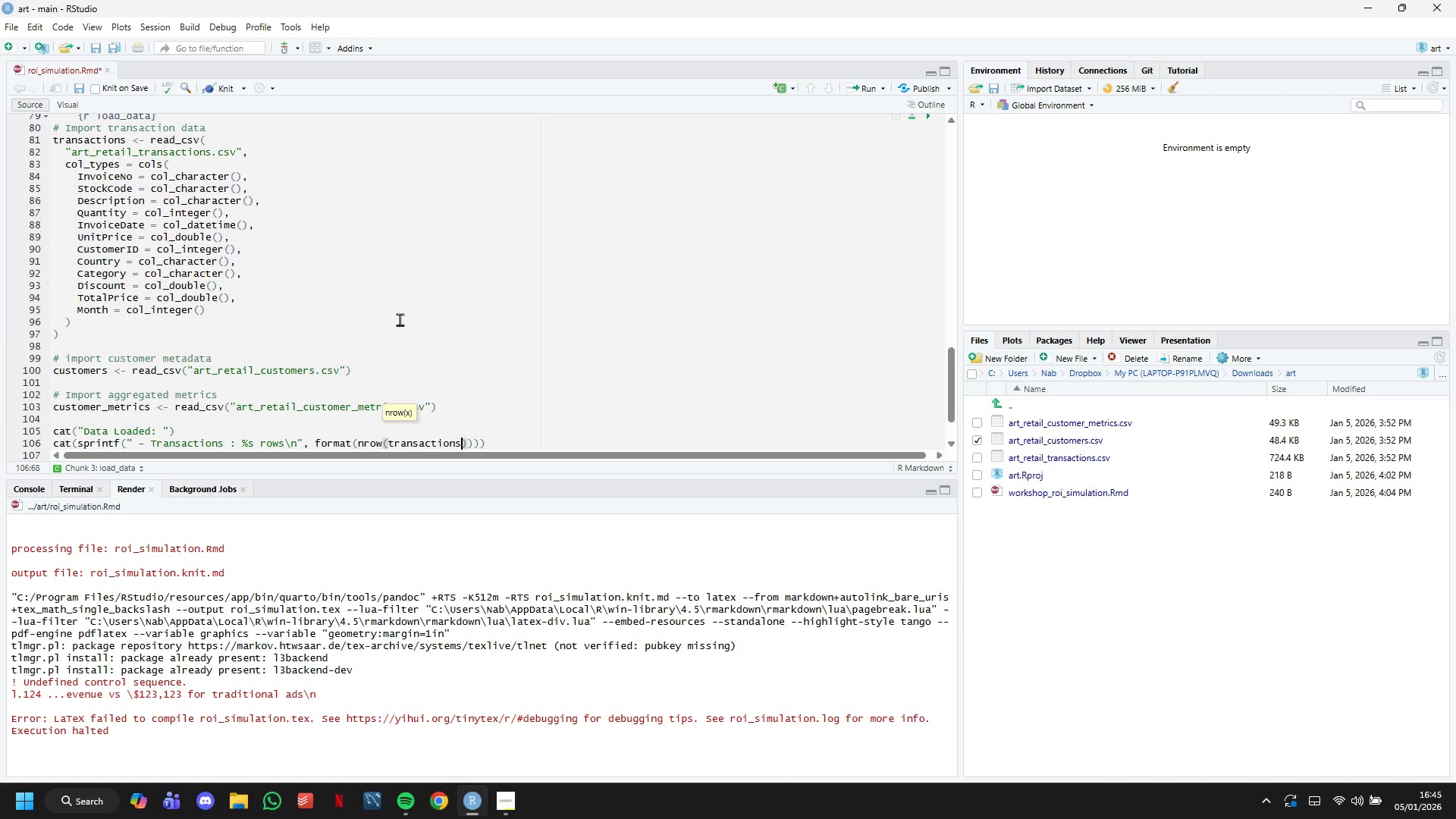 
hold_key(key=ArrowRight, duration=0.33)
 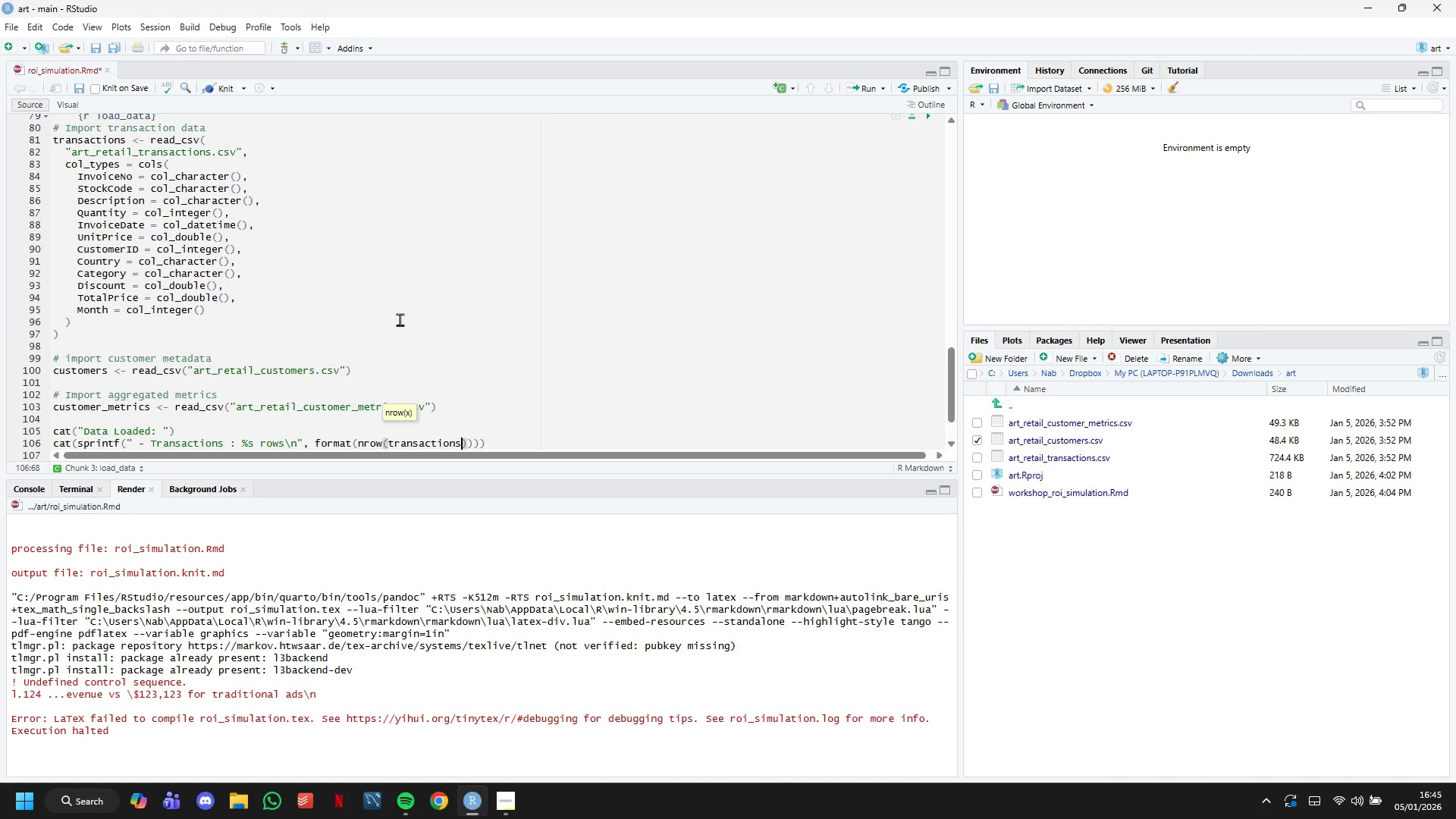 
key(ArrowRight)
 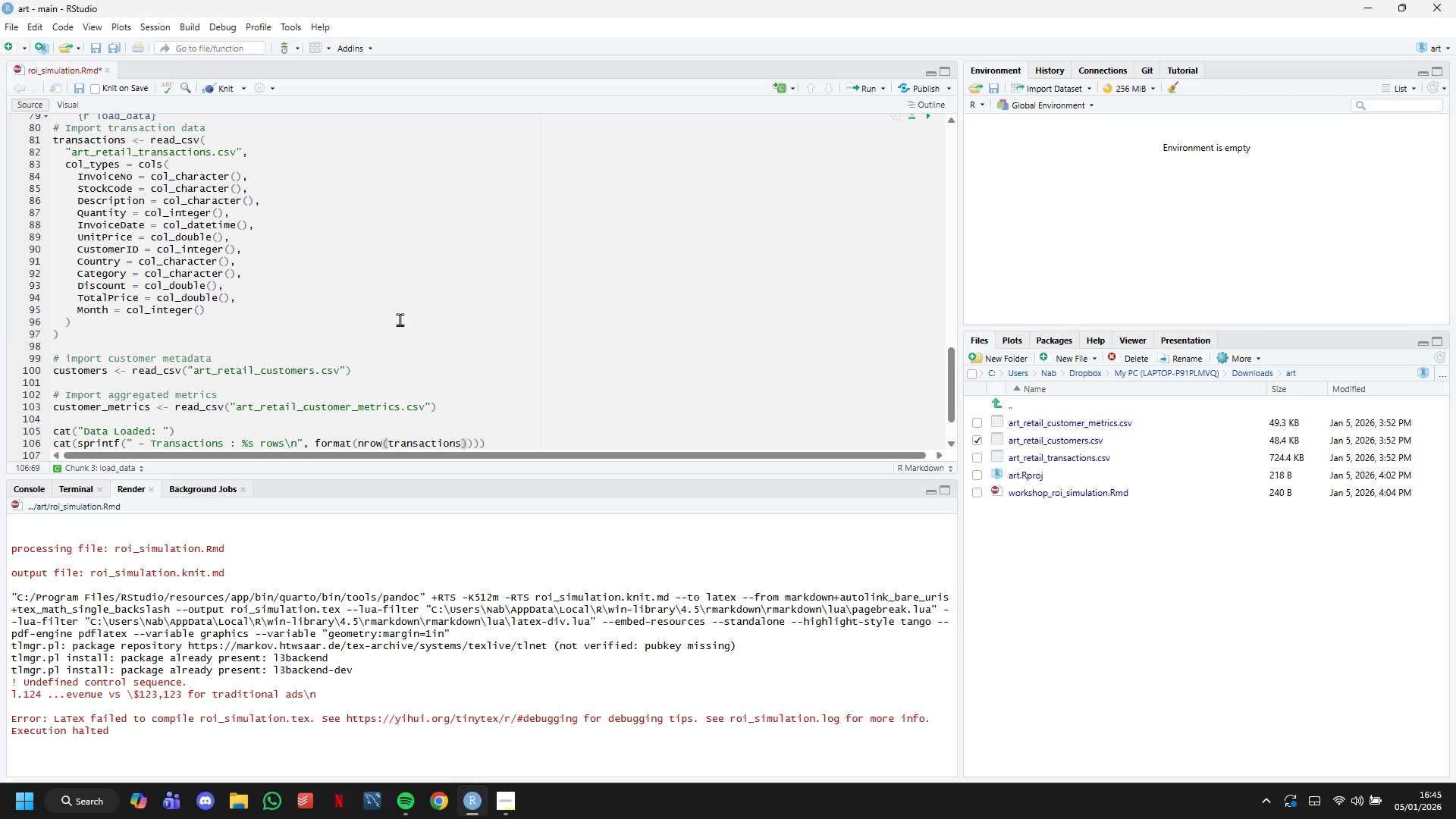 
type(,big.mark=",)
 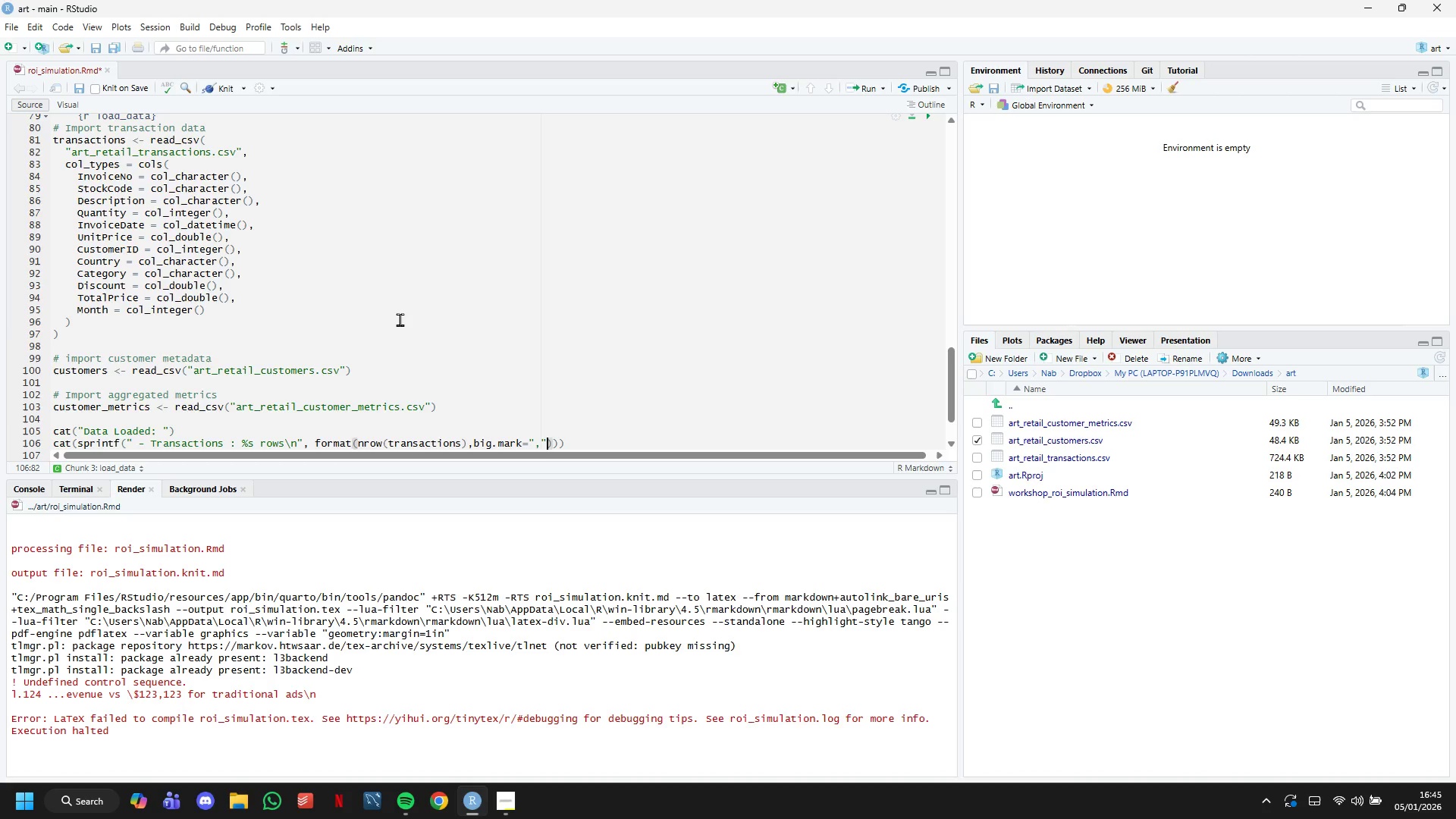 
key(ArrowRight)
 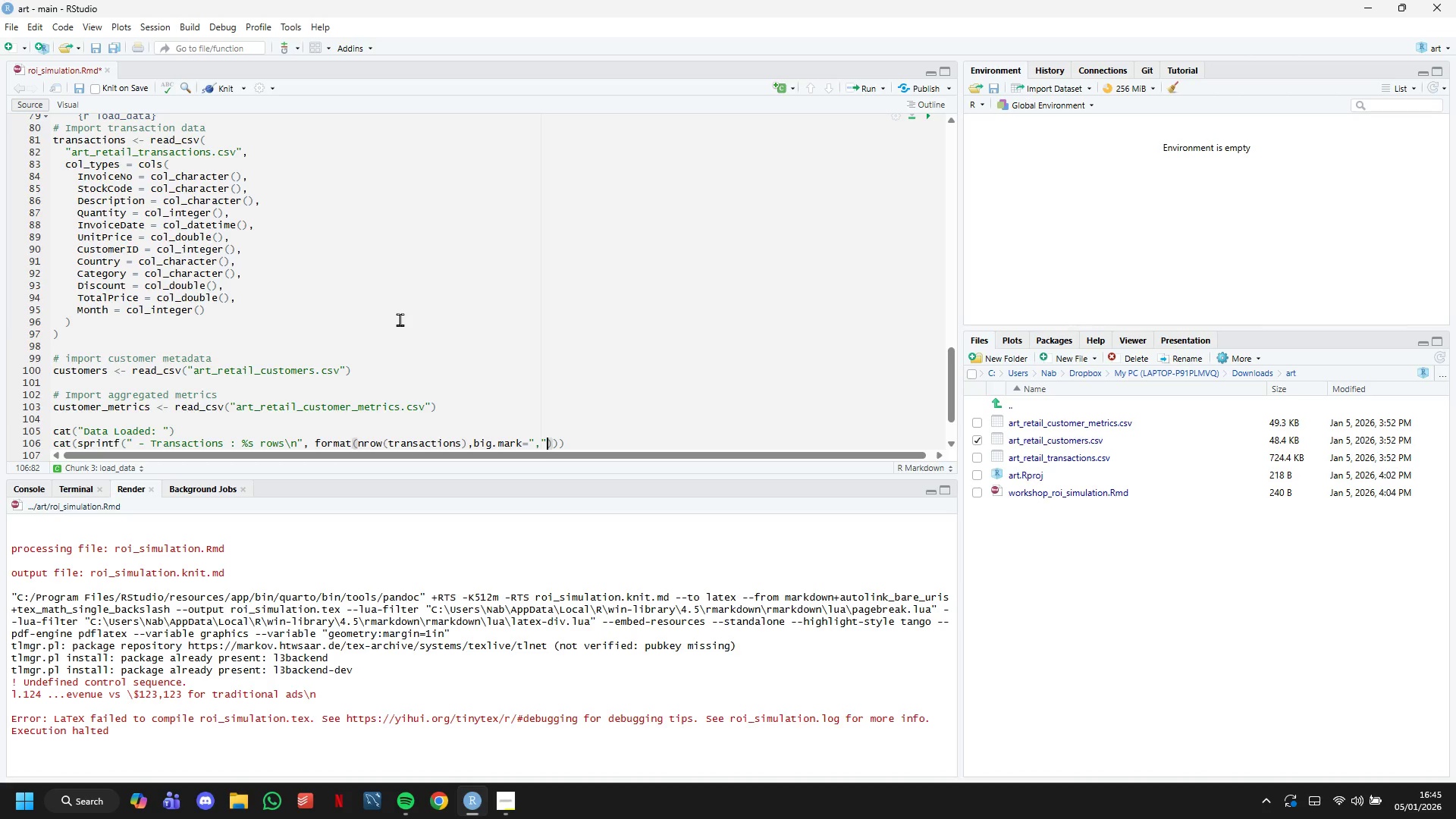 
key(ArrowRight)
 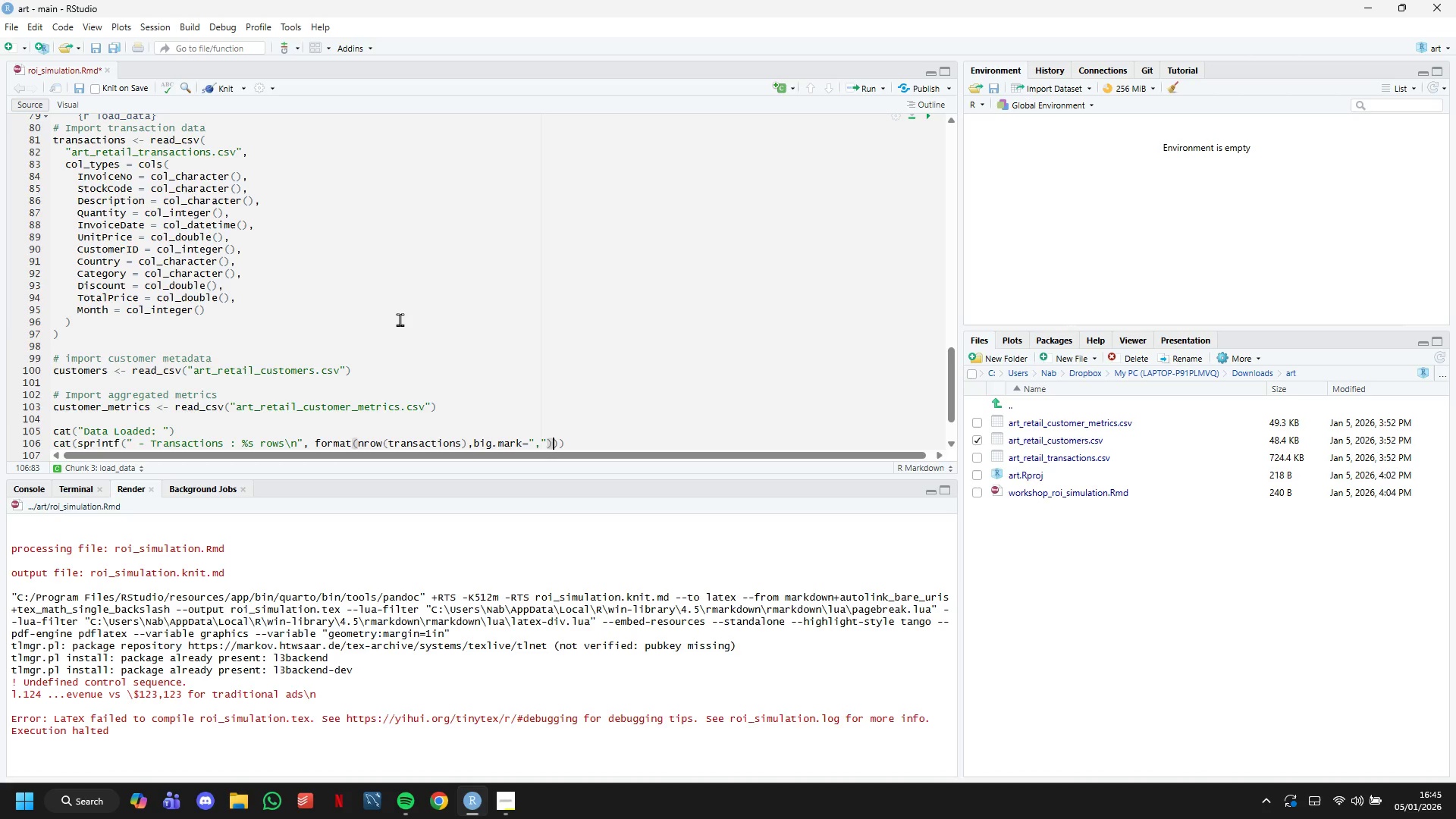 
key(ArrowRight)
 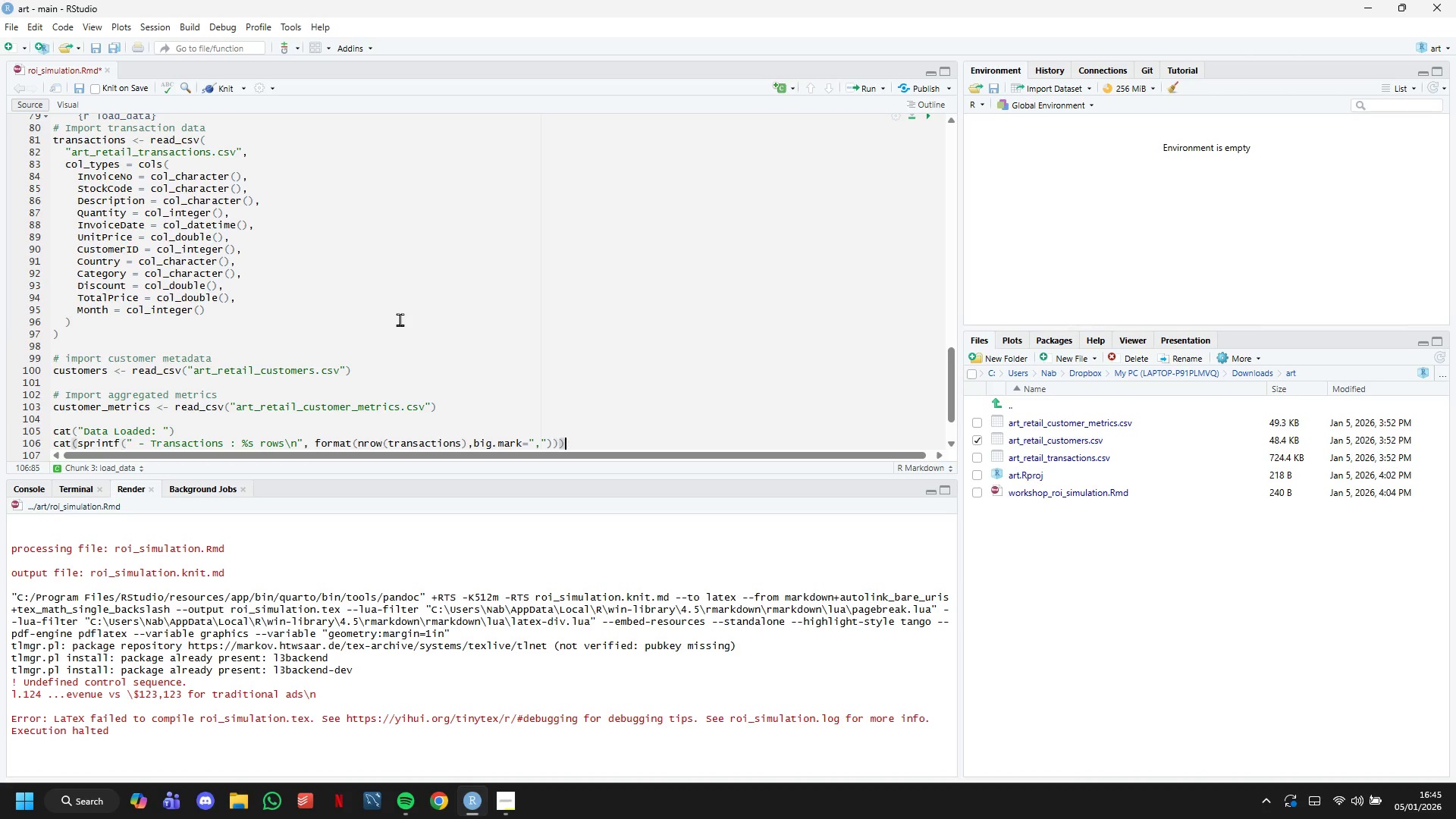 
key(ArrowRight)
 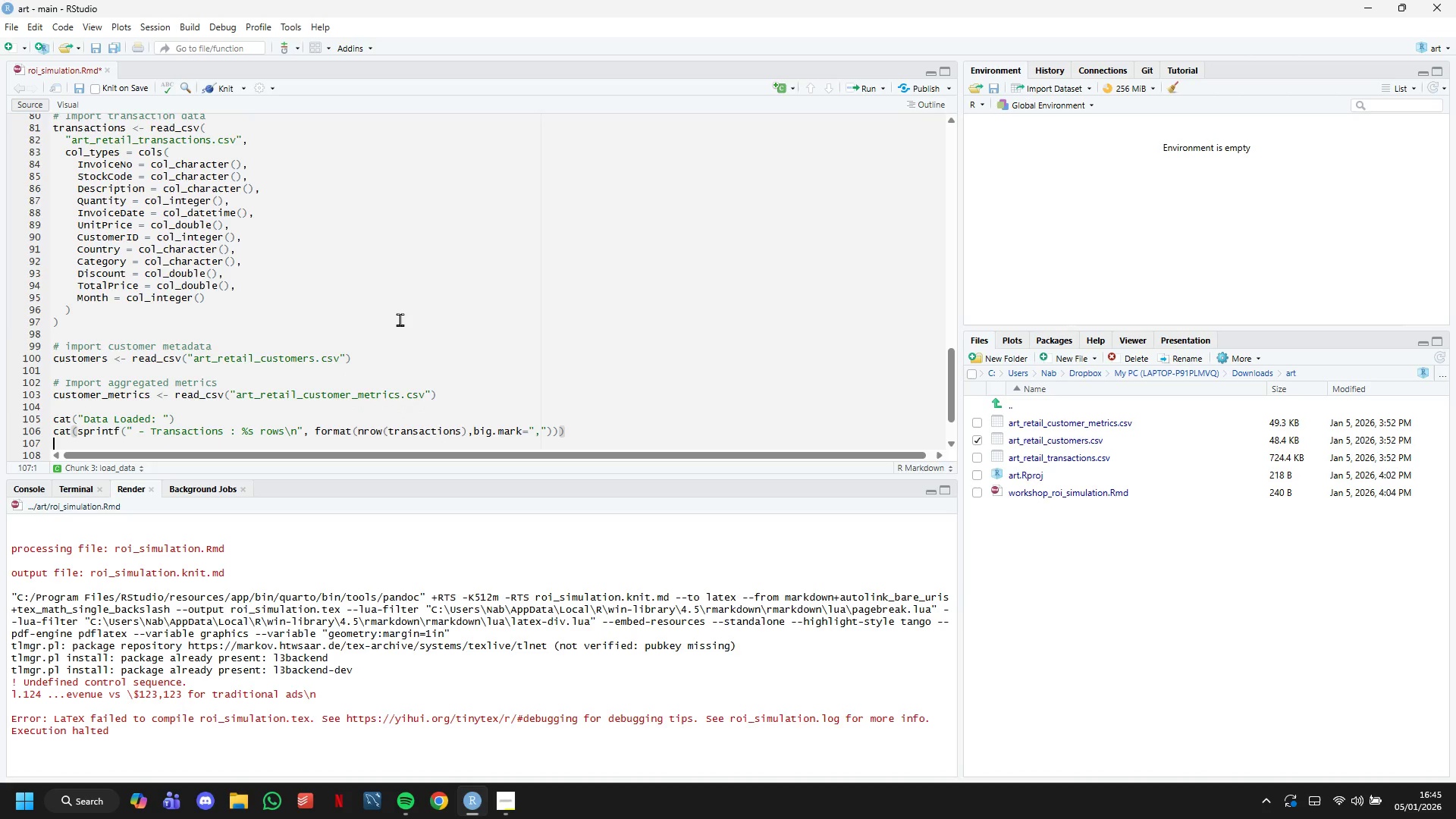 
key(Enter)
 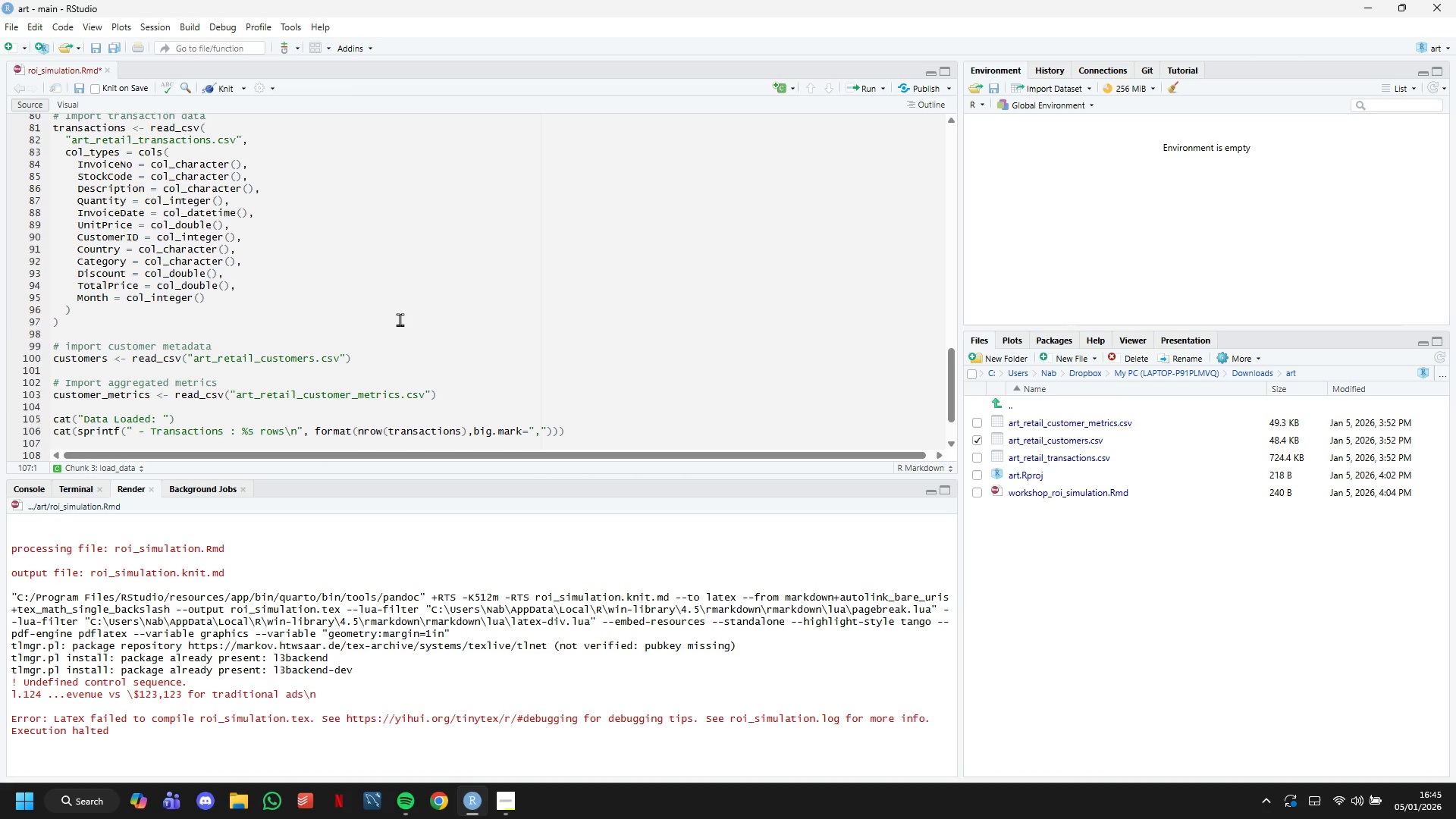 
wait(9.66)
 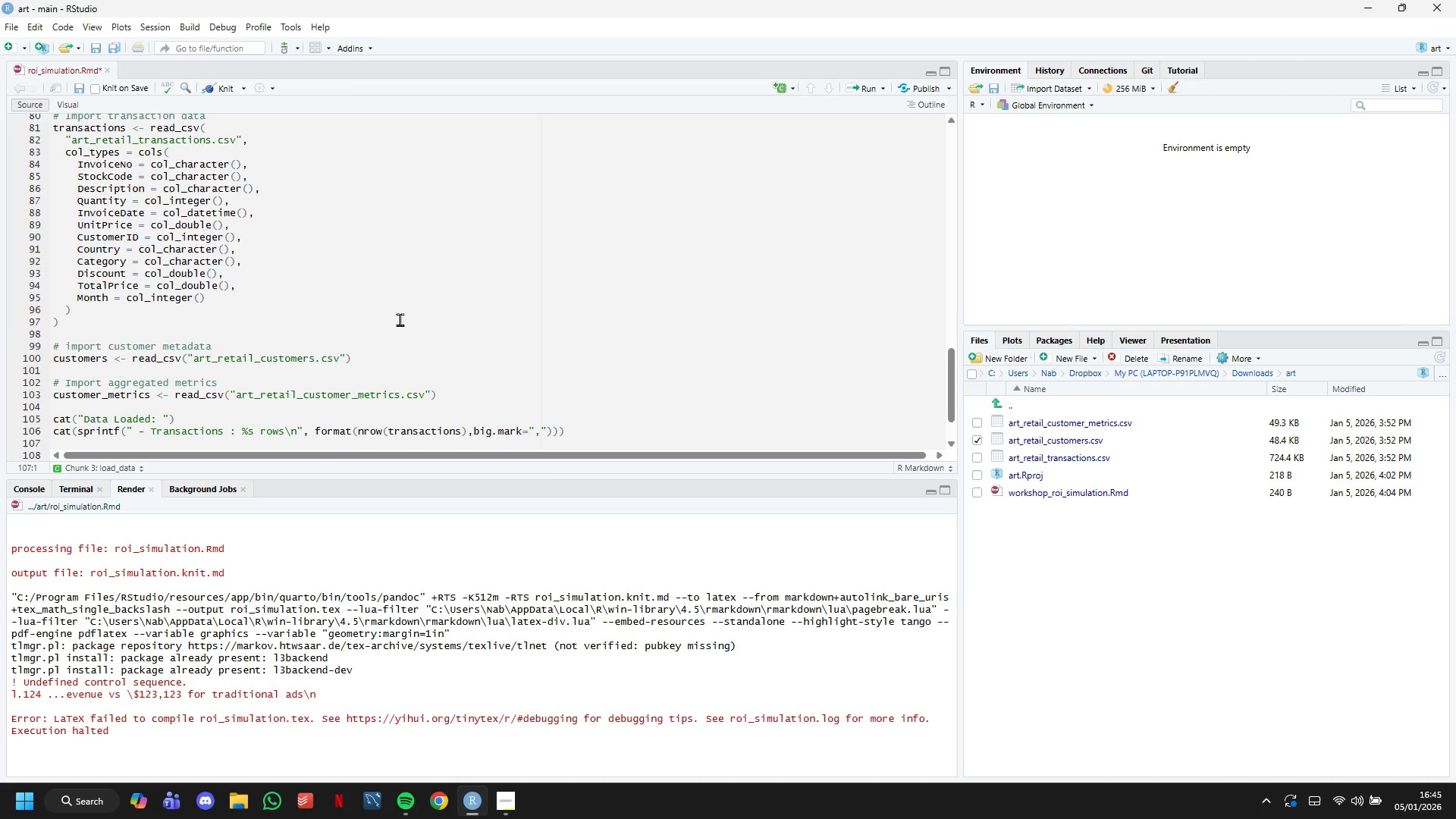 
type(cat(sprintf(" - Customers: %s\n)
 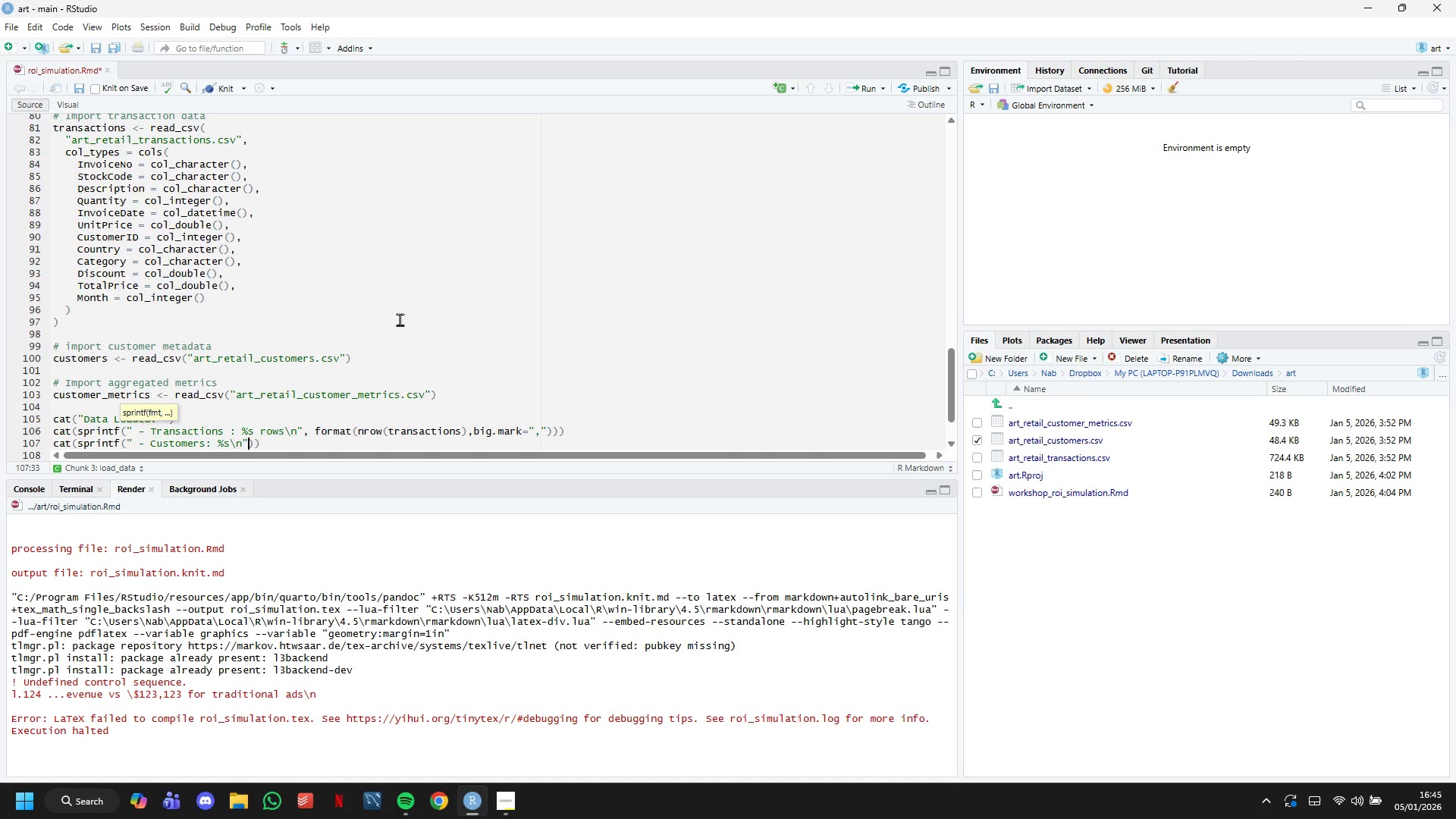 
key(ArrowRight)
 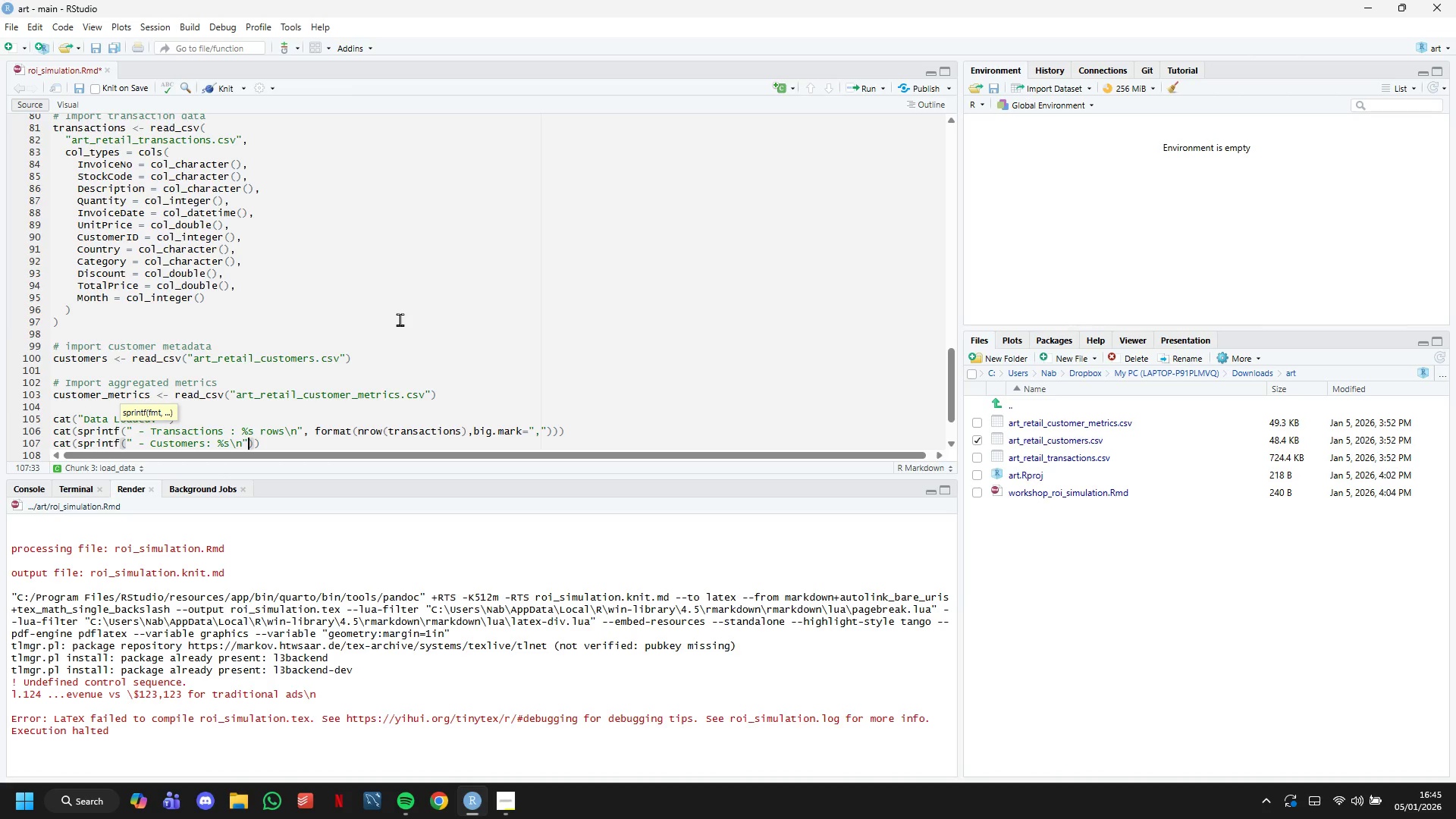 
type(, format(nrow(customers)
 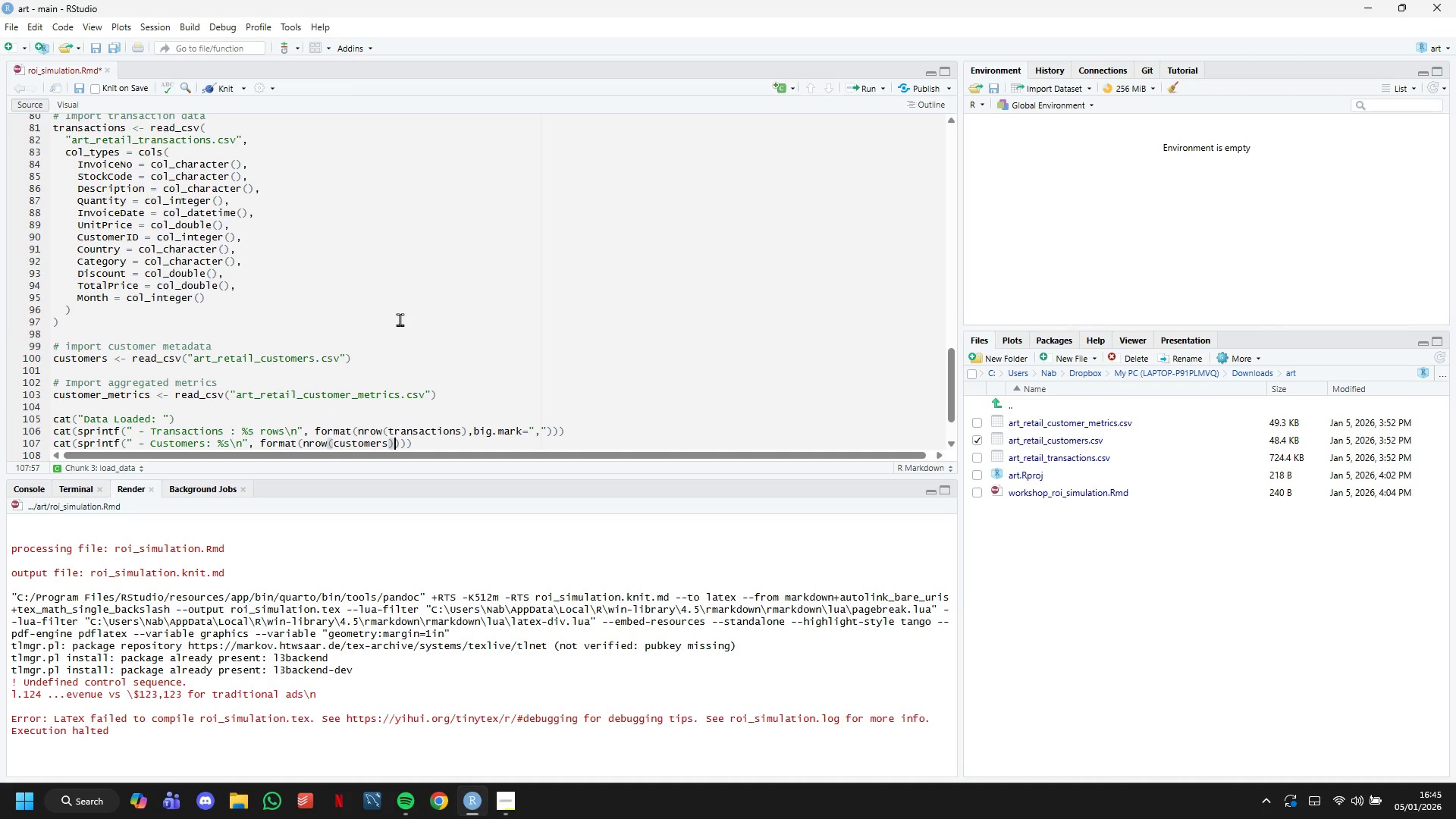 
 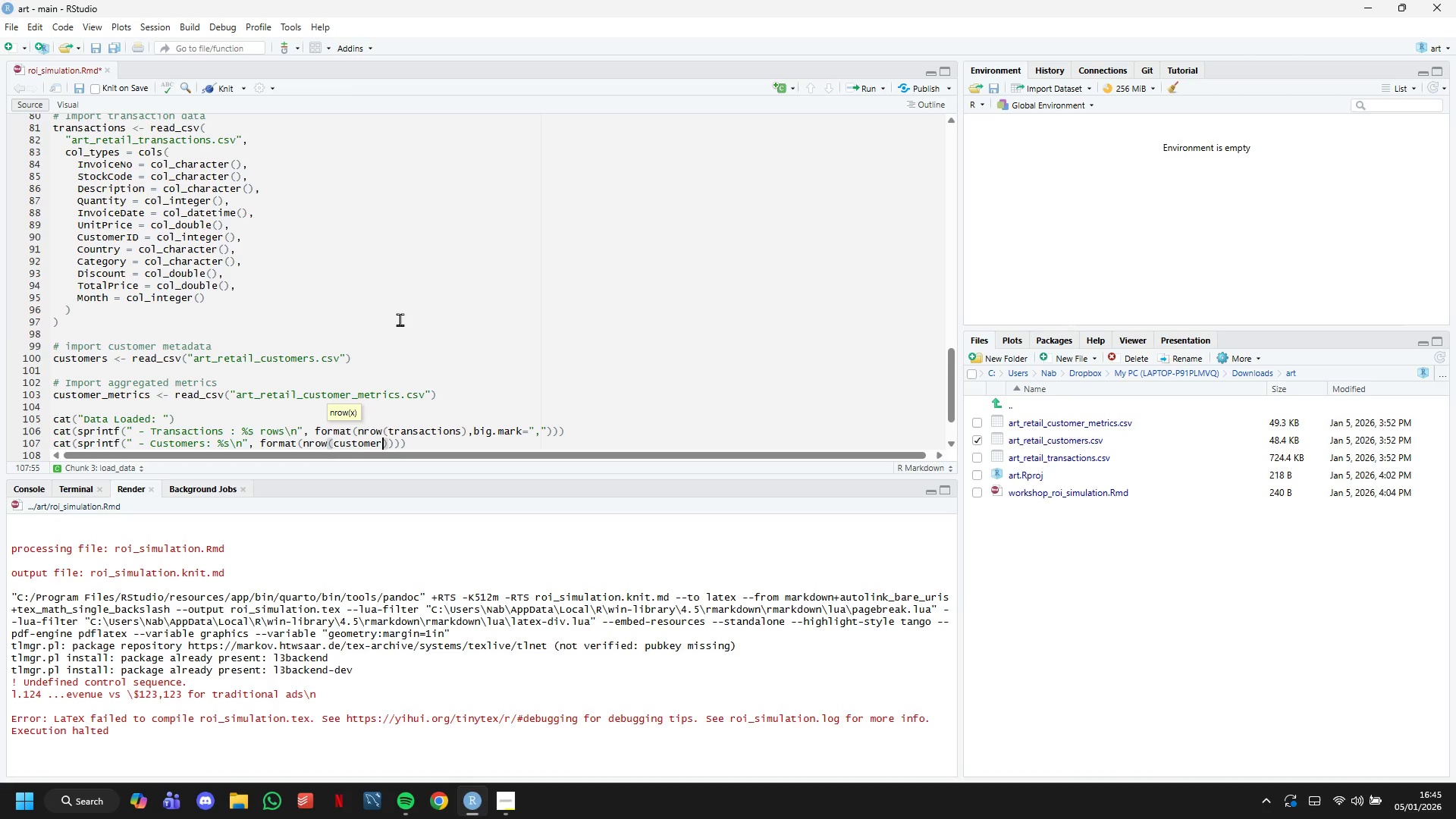 
key(ArrowRight)
 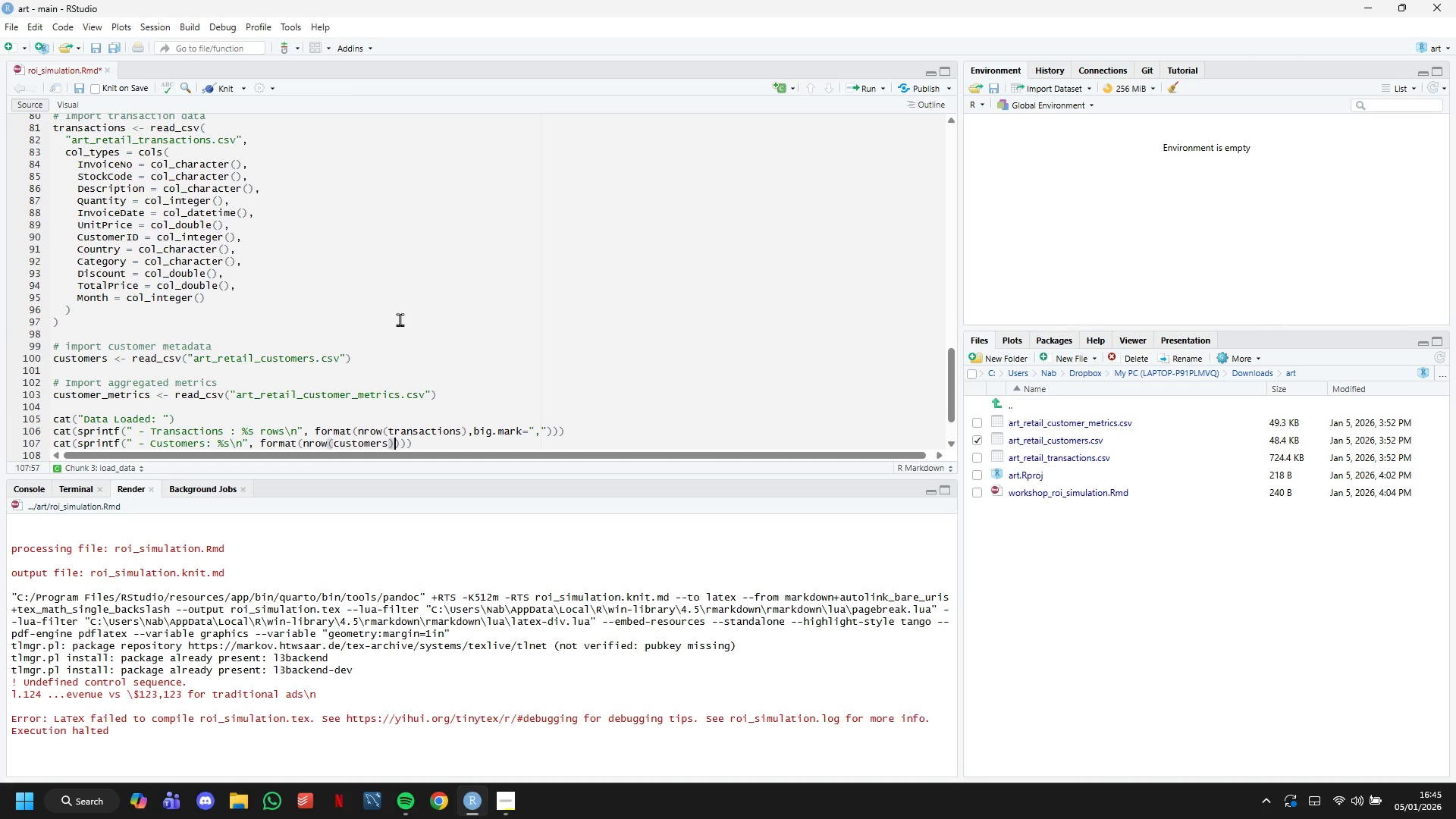 
type(, big.mark=",)
 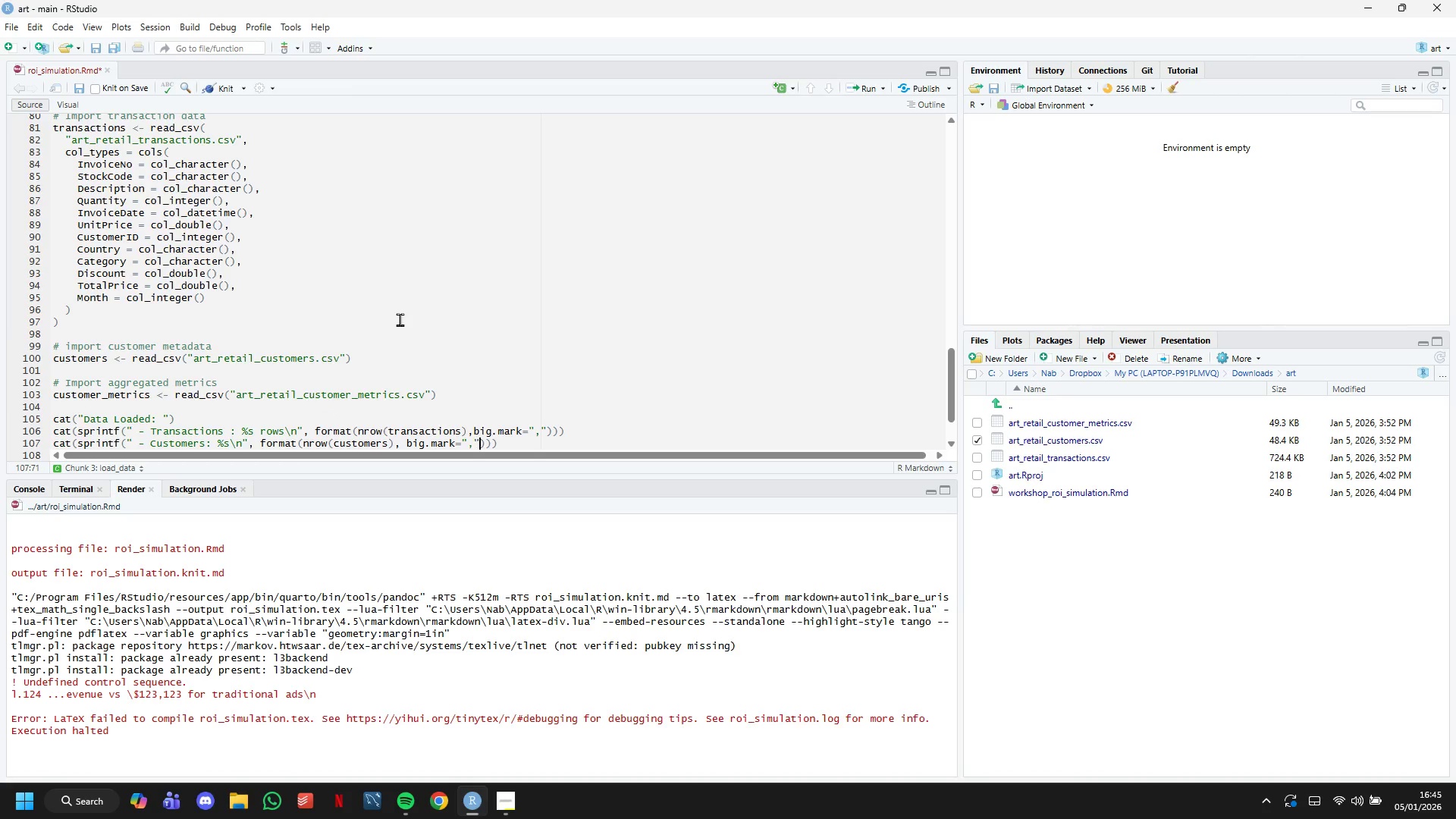 
 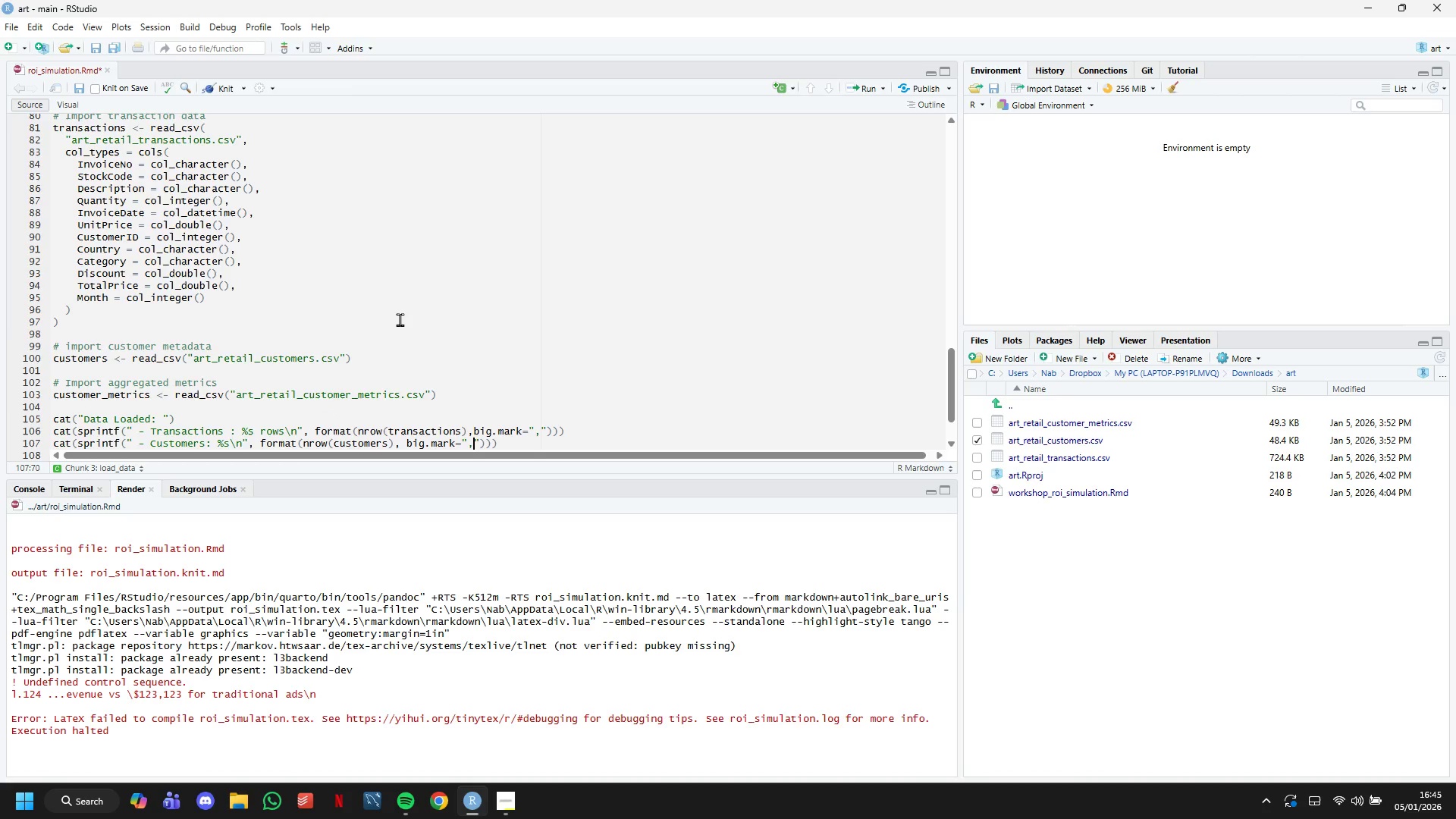 
key(ArrowRight)
 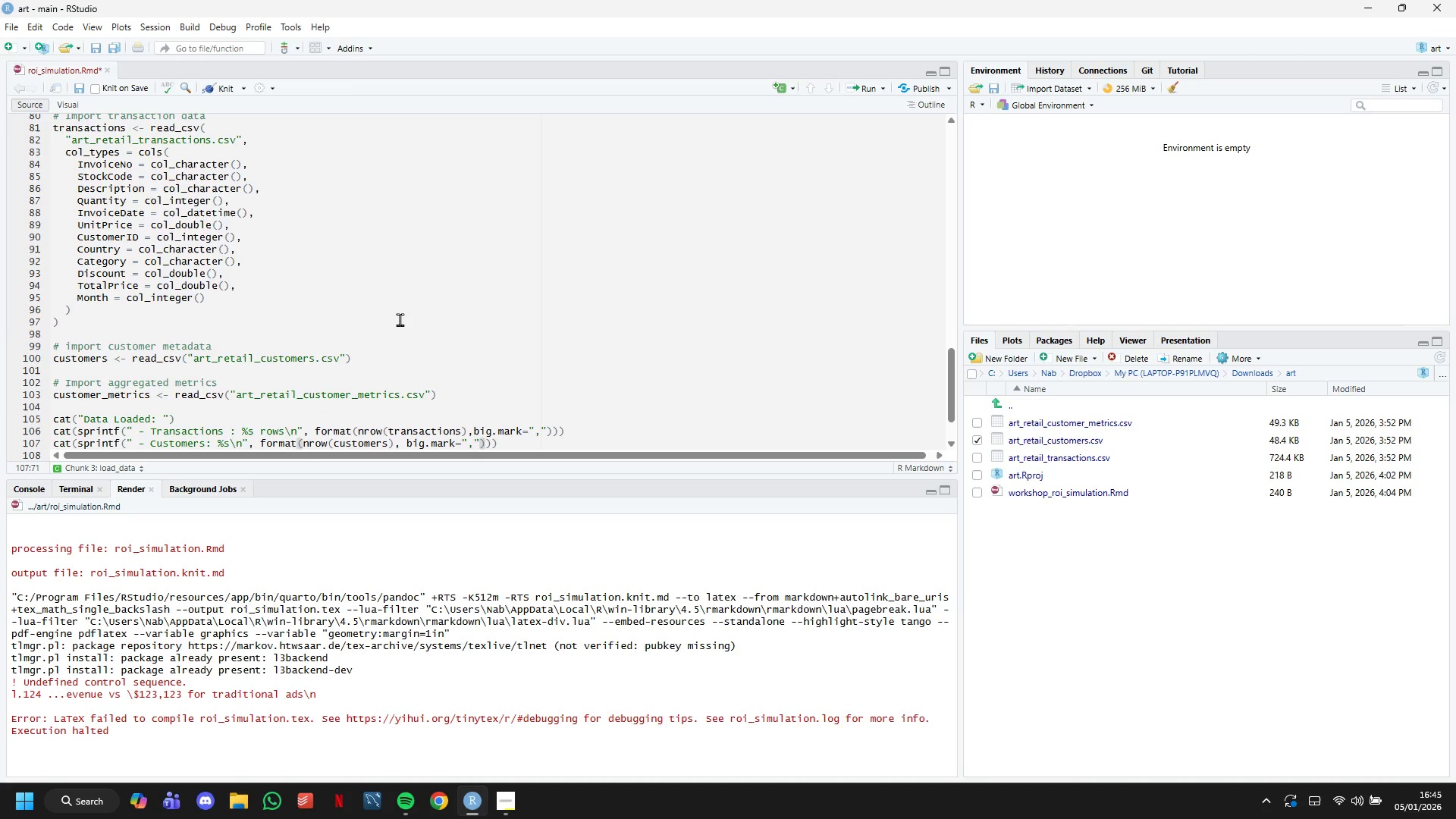 
key(ArrowRight)
 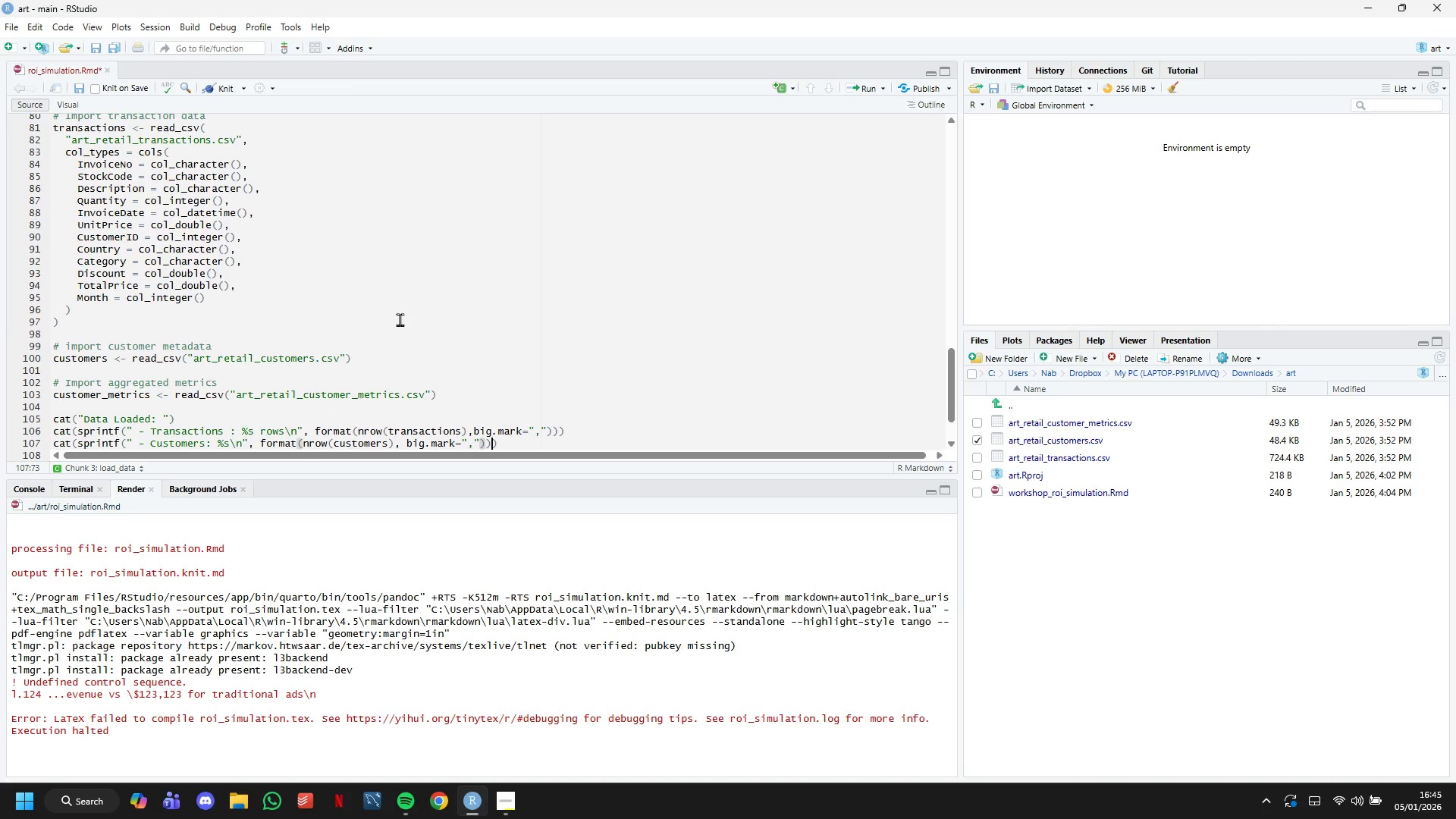 
key(ArrowRight)
 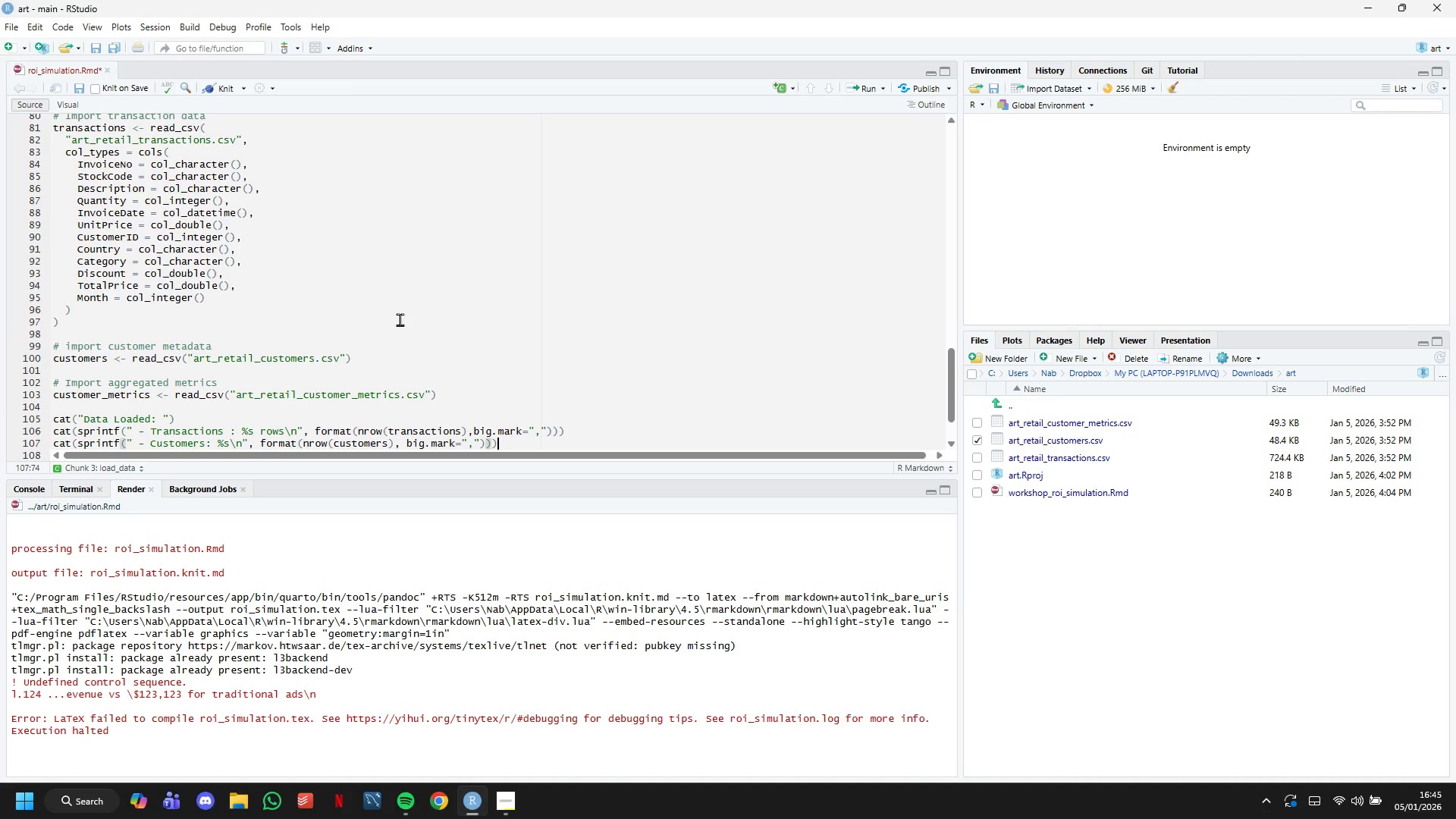 
key(ArrowRight)
 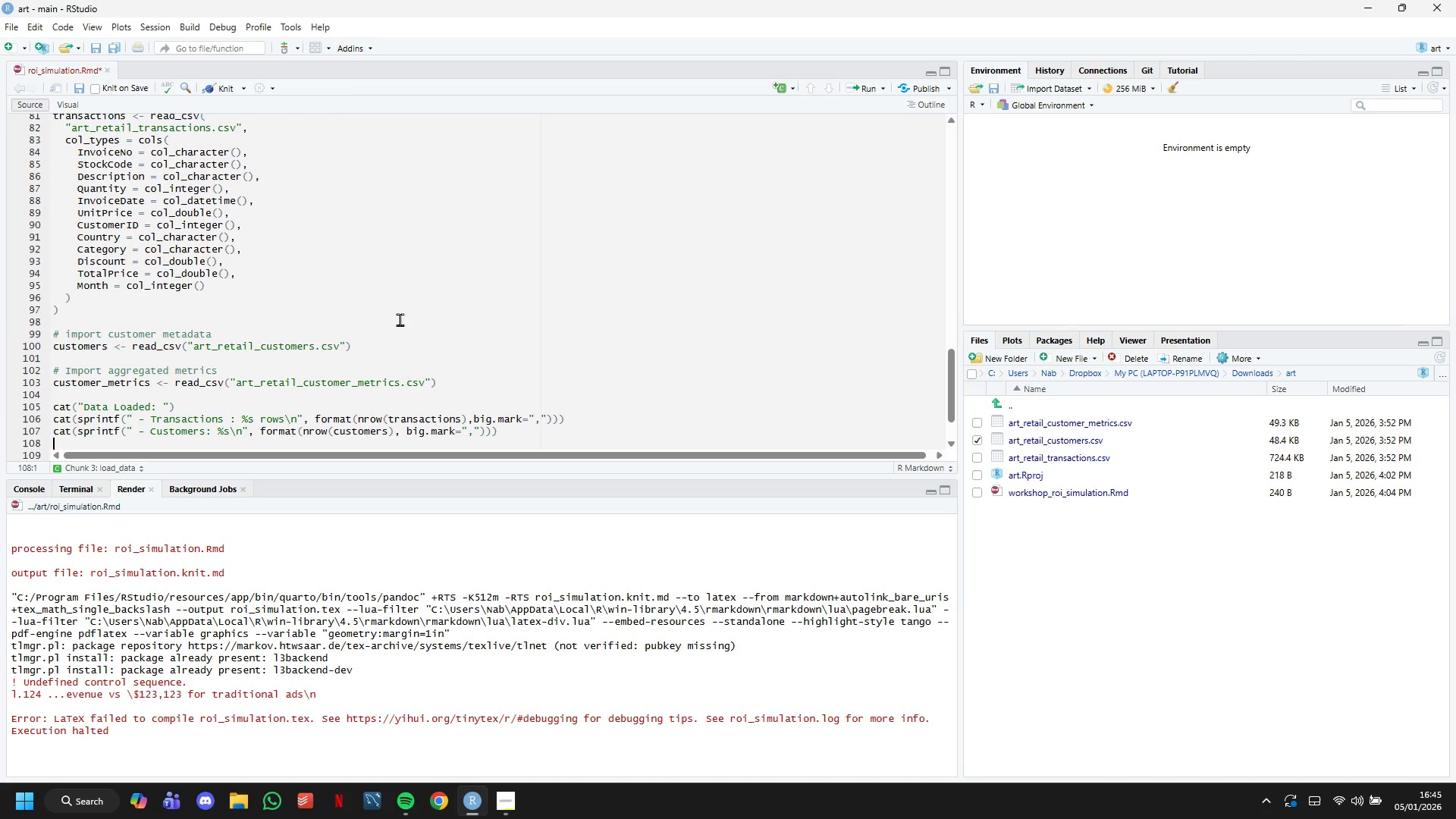 
key(Enter)
 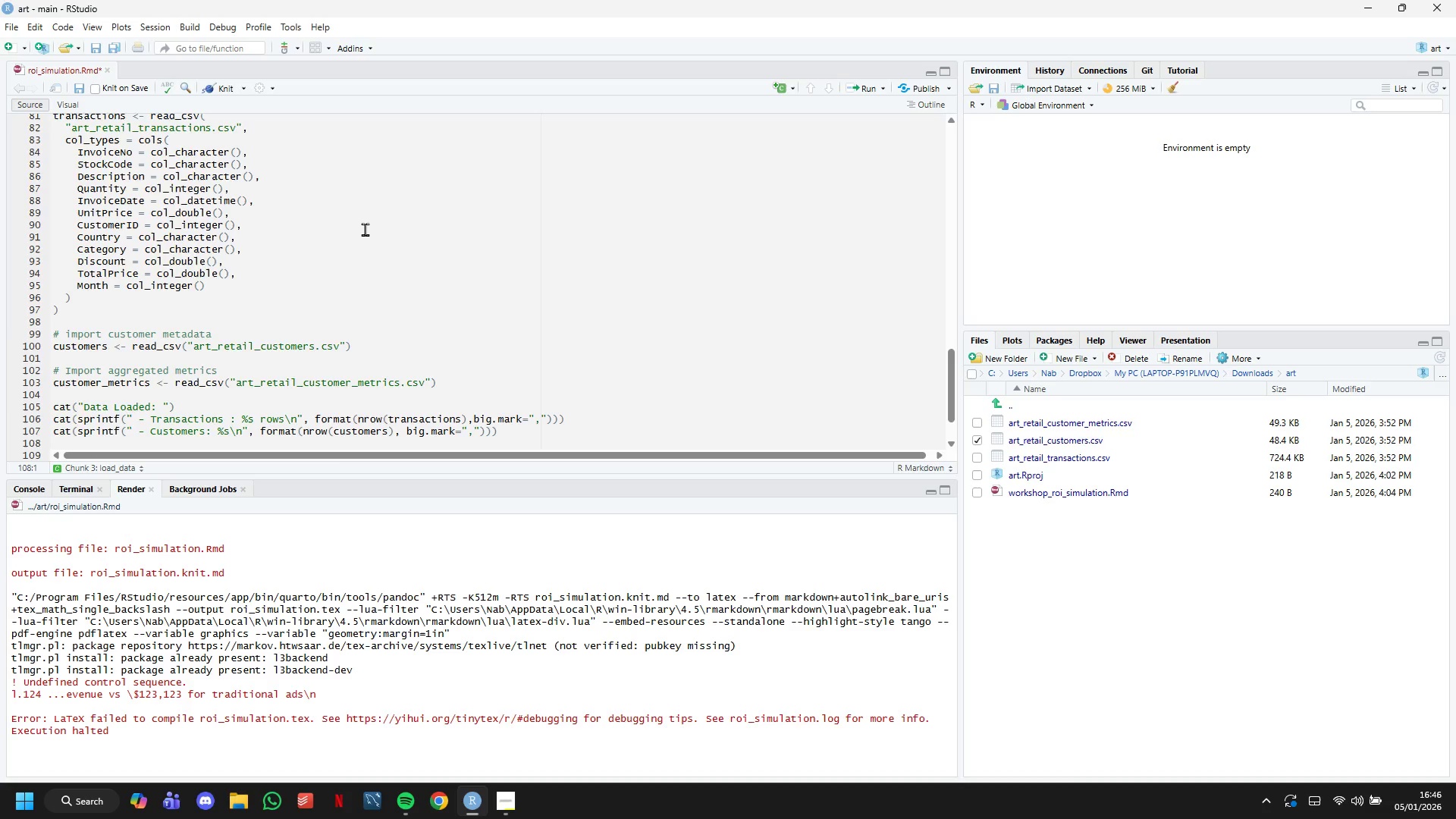 
wait(16.52)
 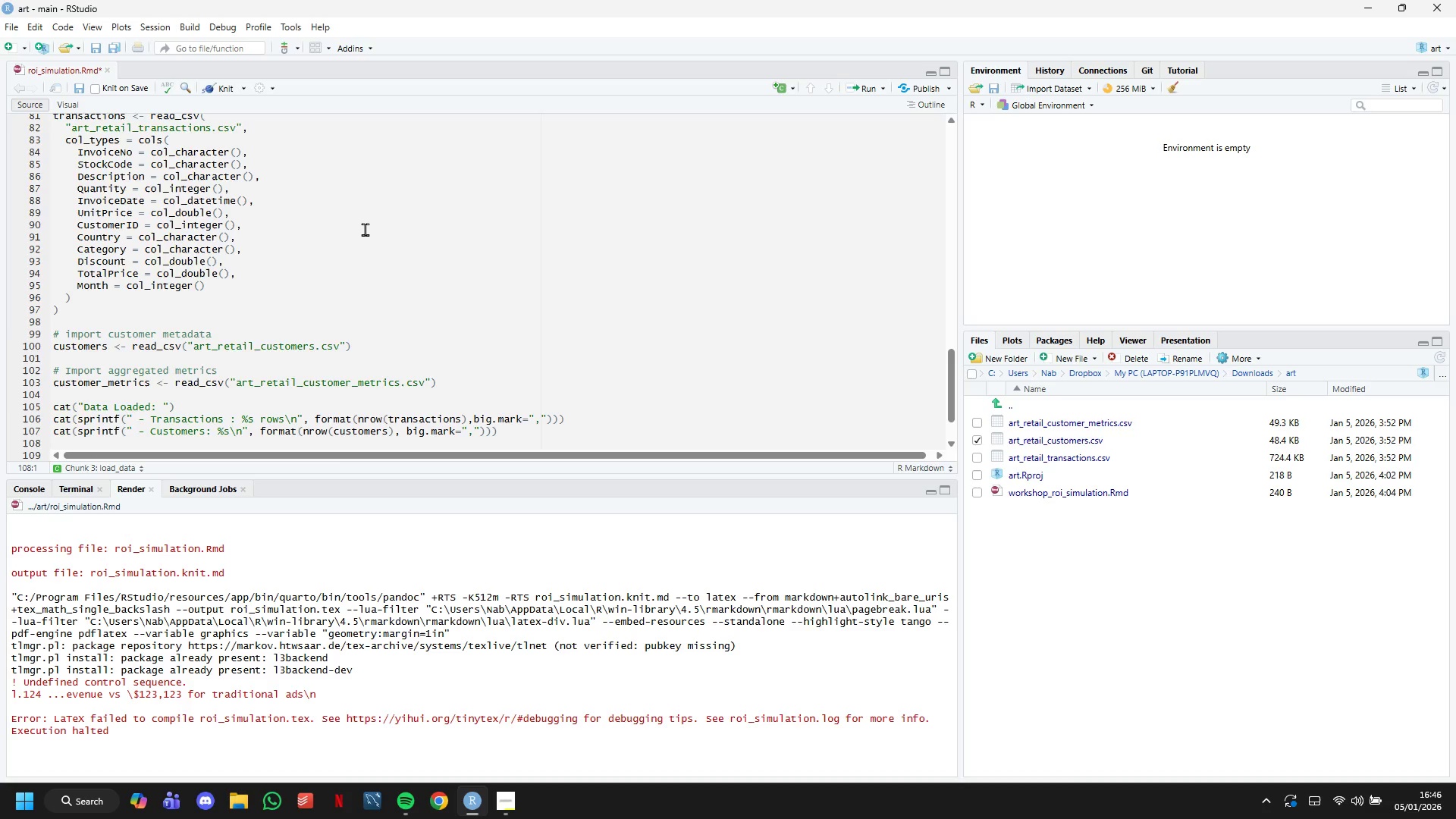 
type(cat()
 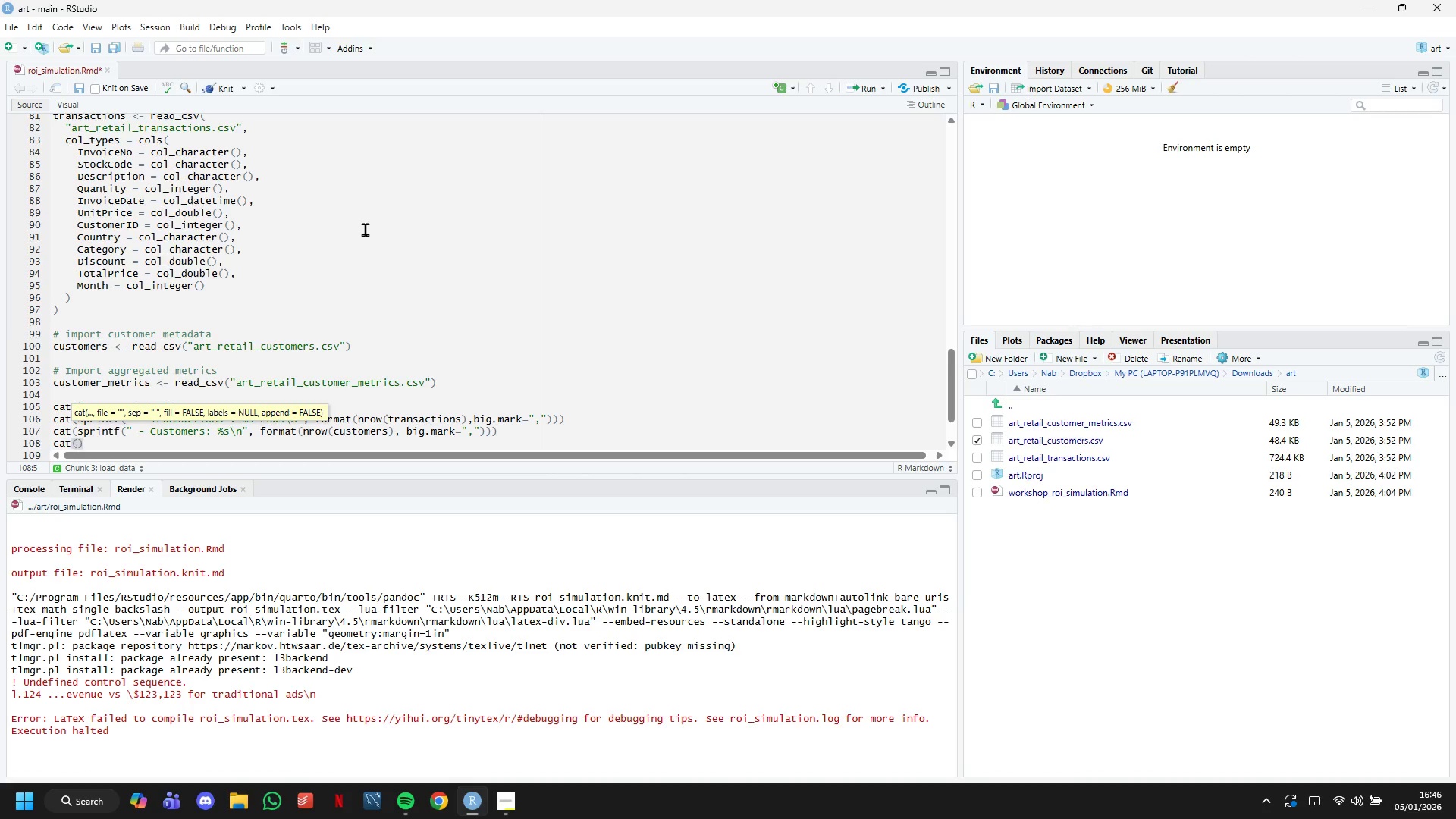 
wait(34.56)
 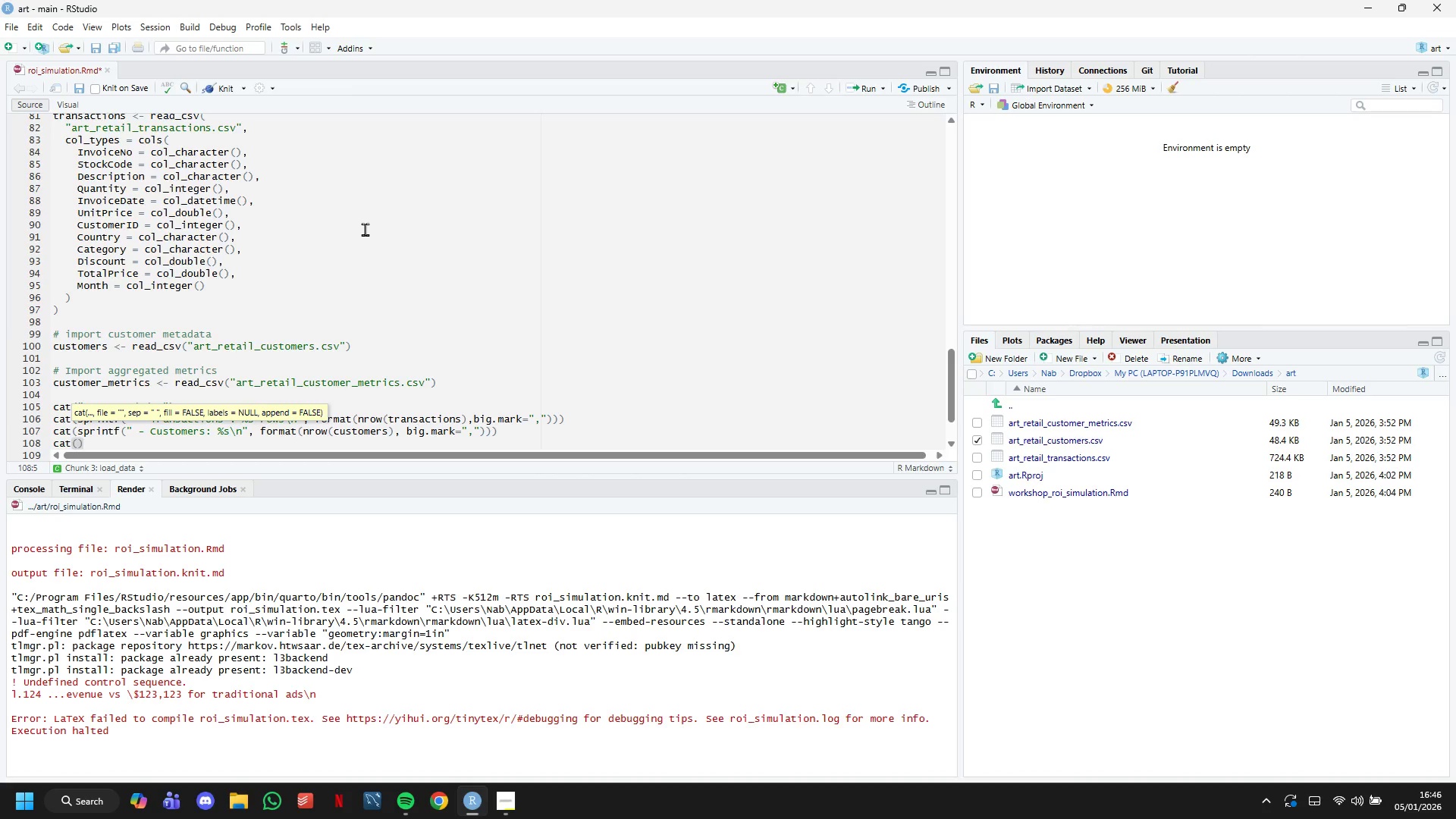 
type(sprintf)
 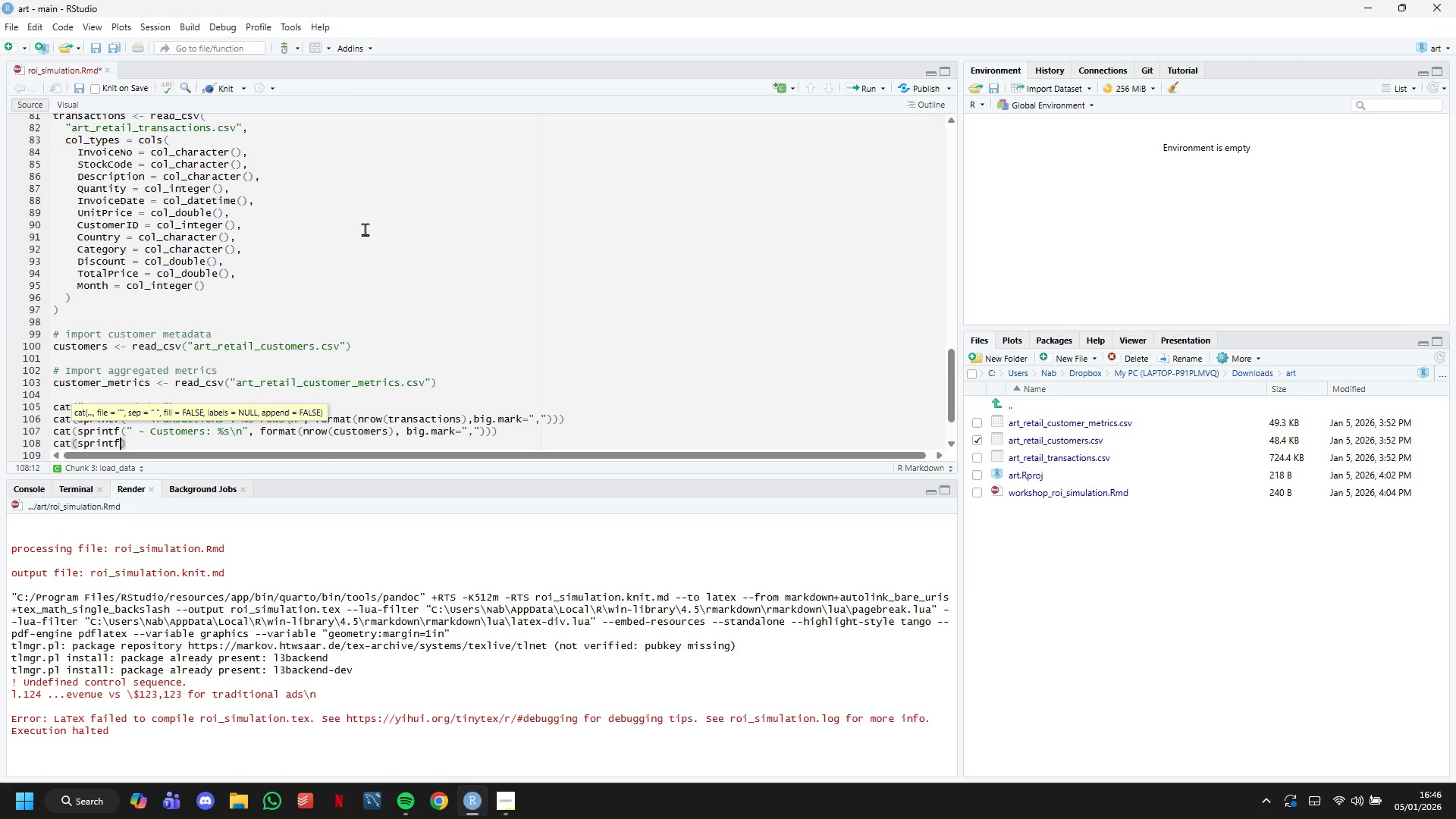 
wait(8.05)
 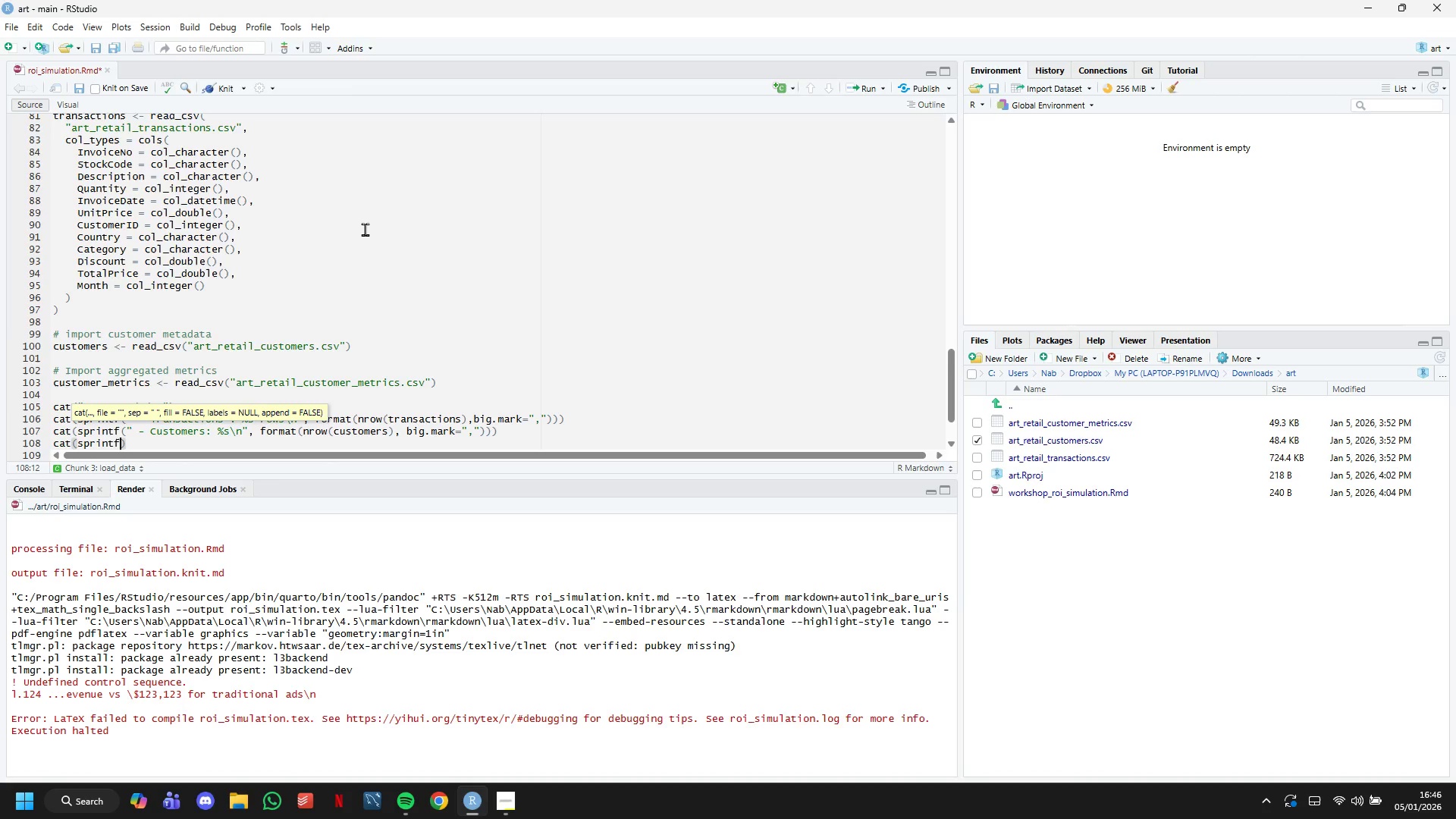 
type( (" - Date range: %s to %s)
 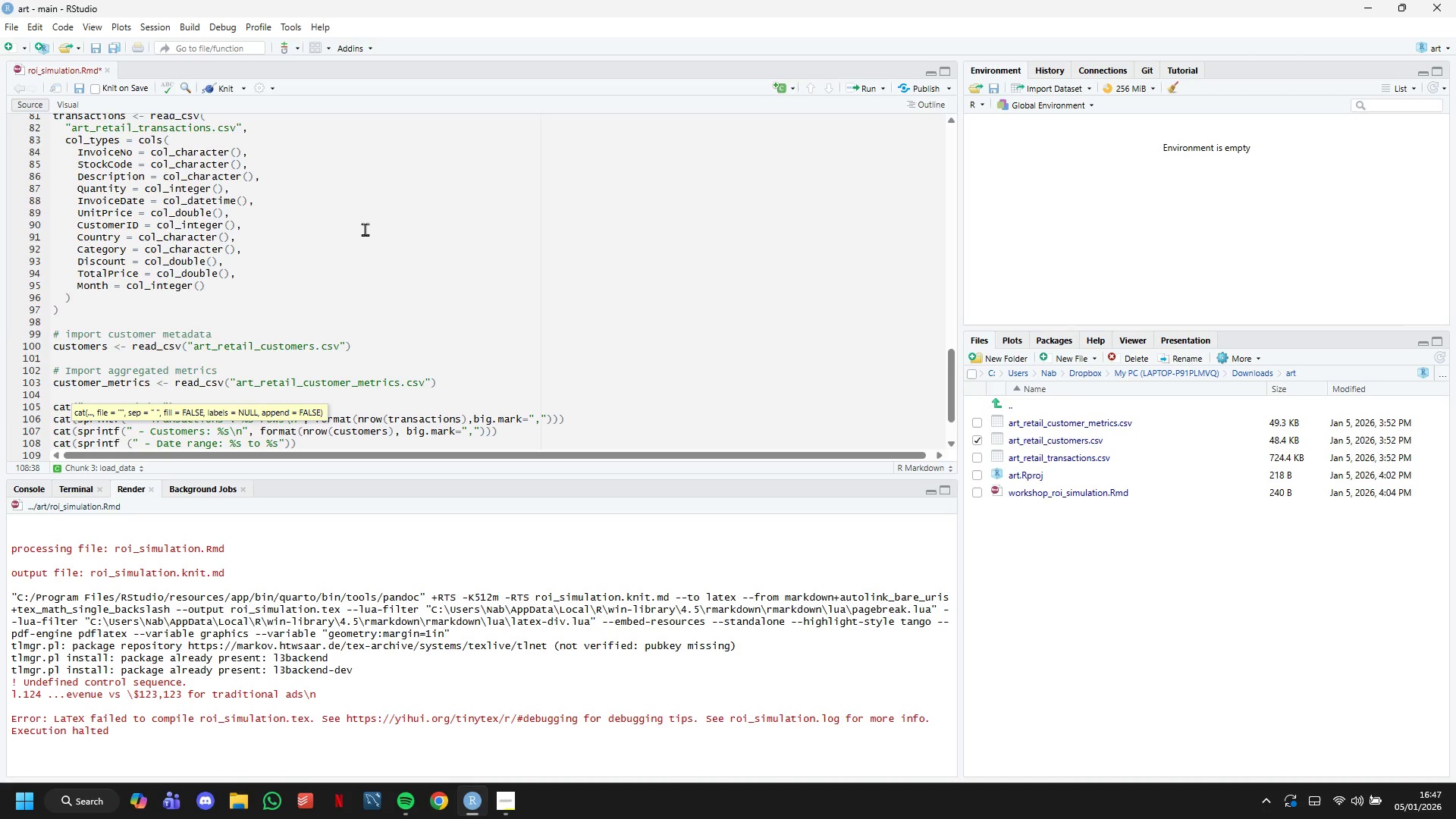 
key(ArrowRight)
 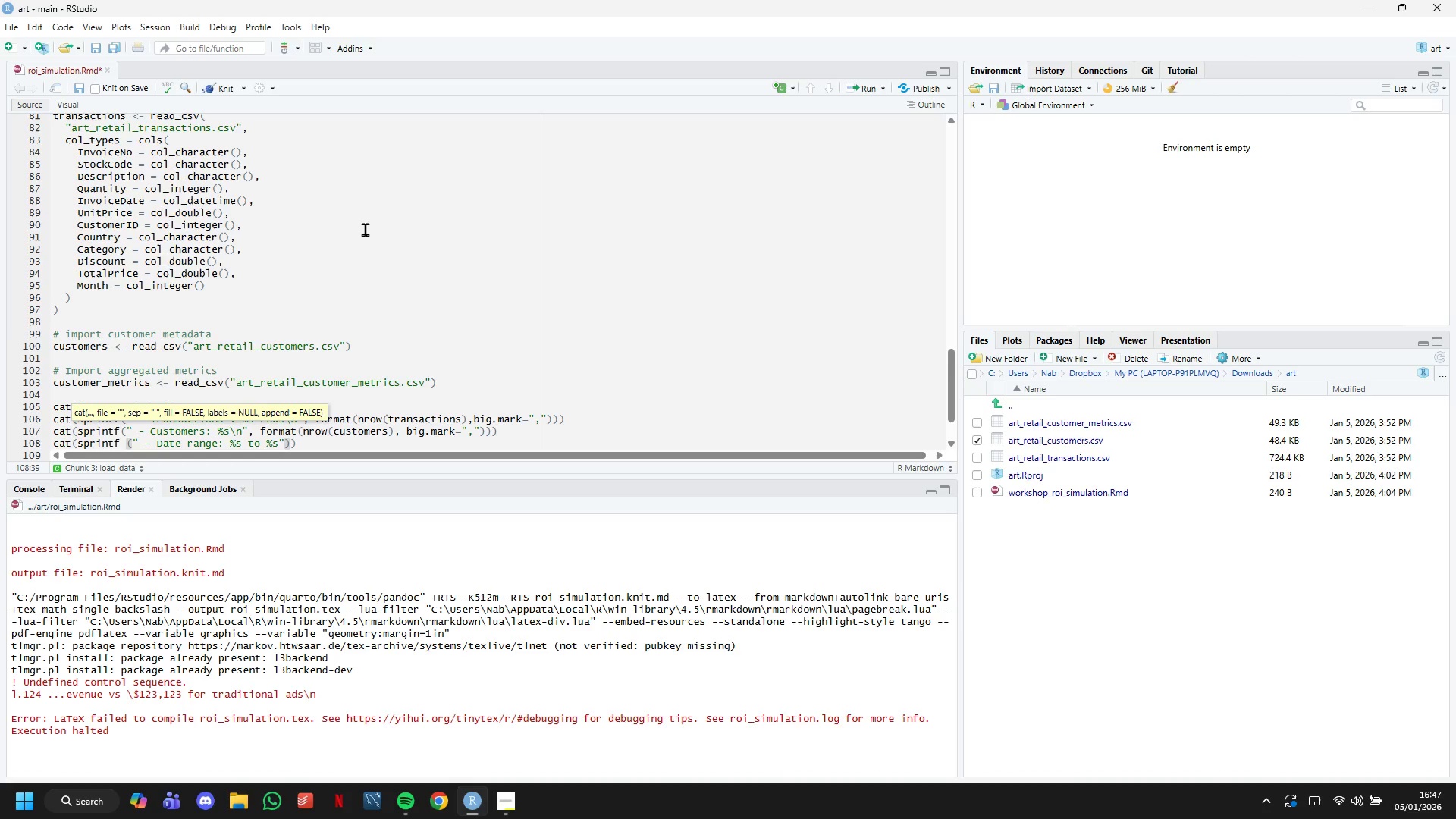 
key(ArrowRight)
 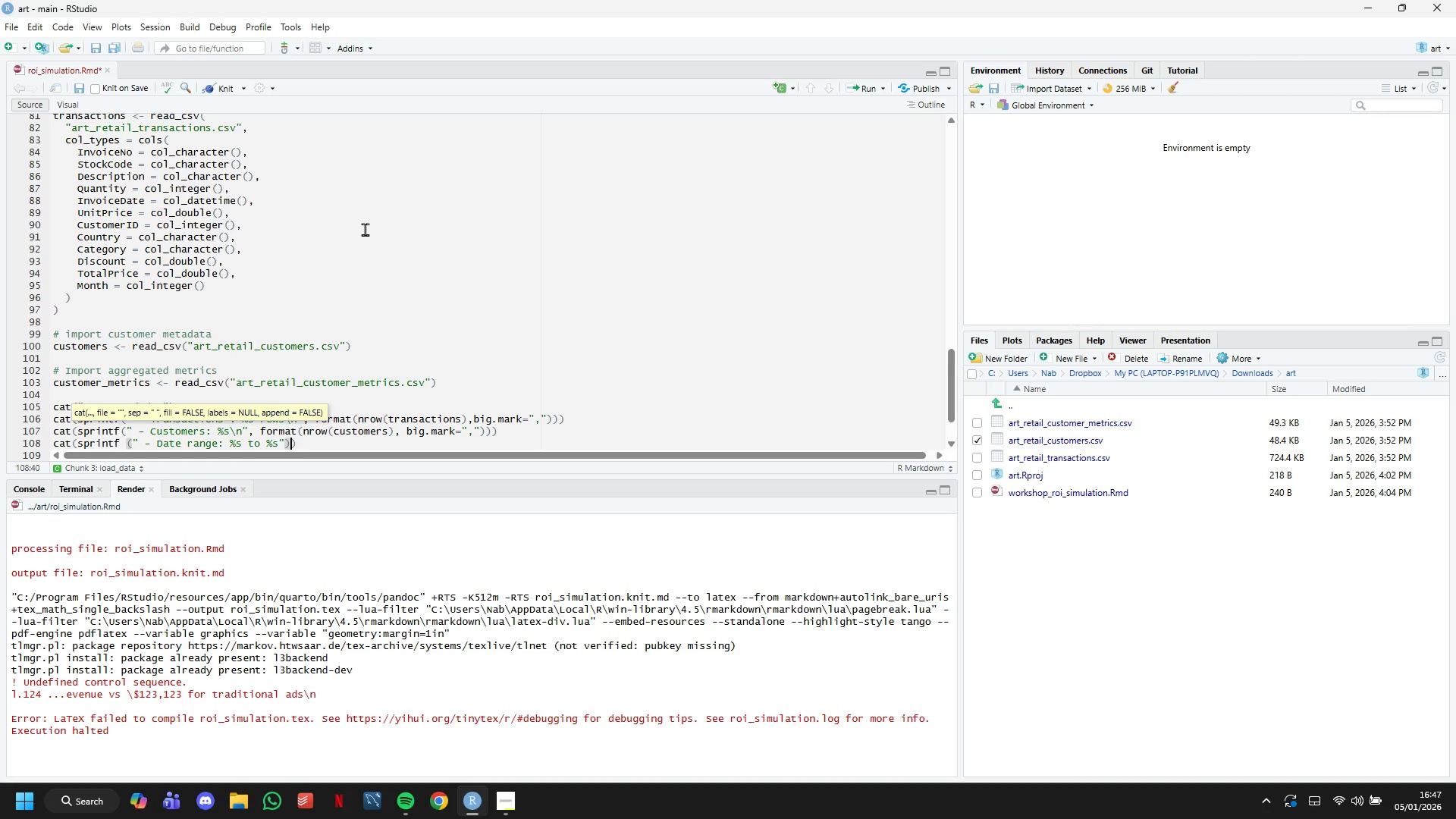 
key(ArrowRight)
 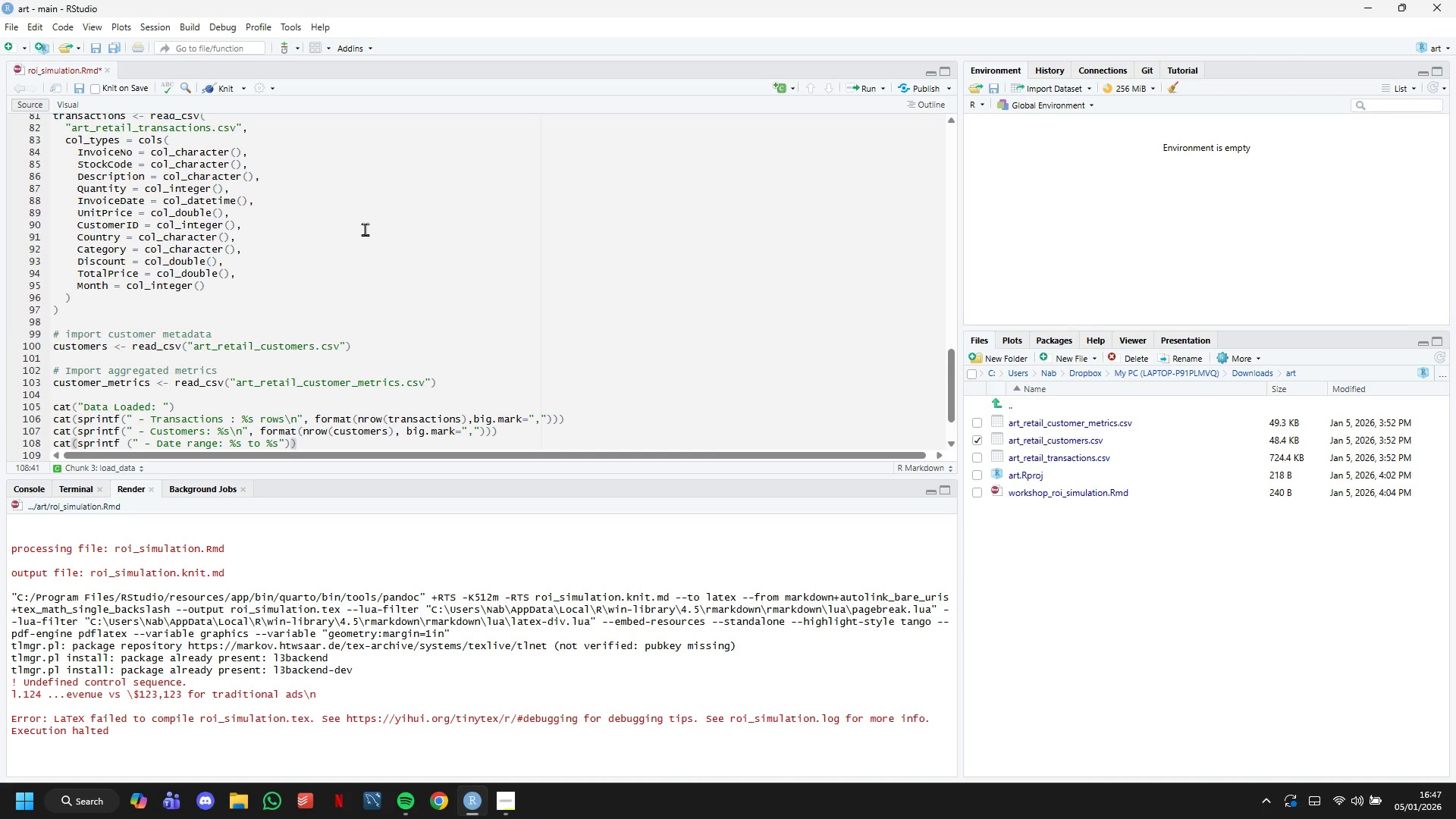 
key(ArrowLeft)
 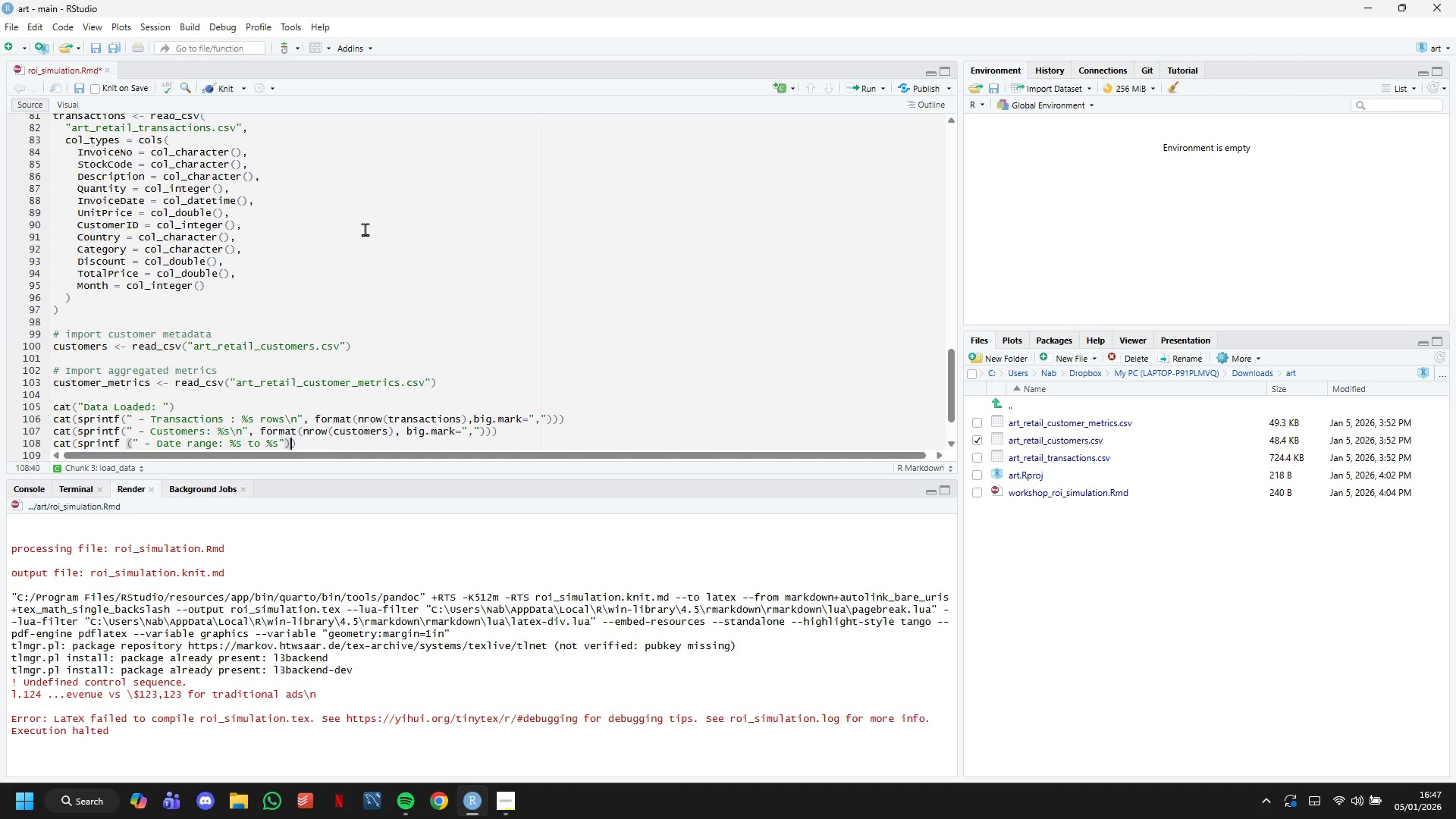 
key(ArrowLeft)
 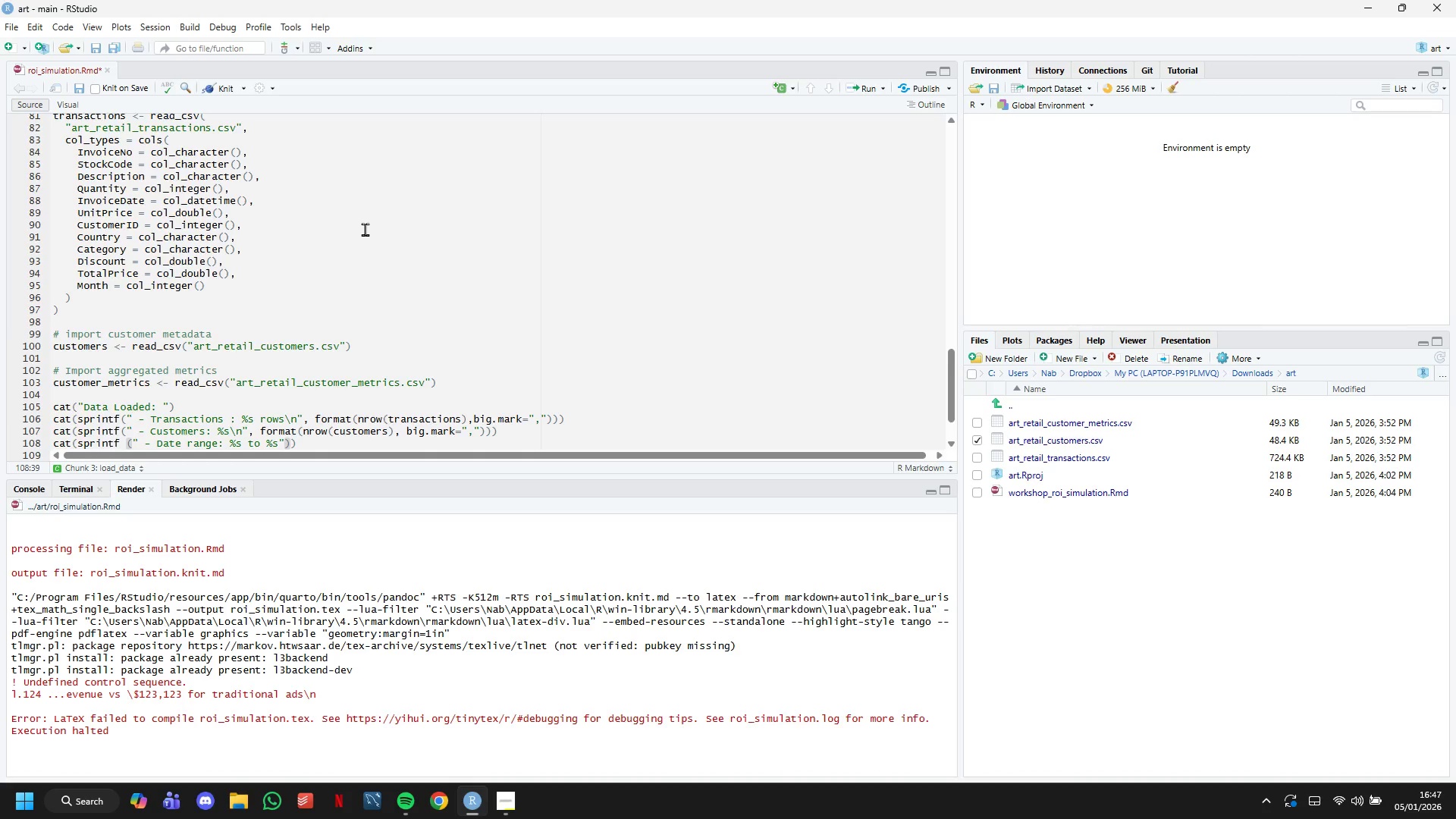 
key(Comma)
 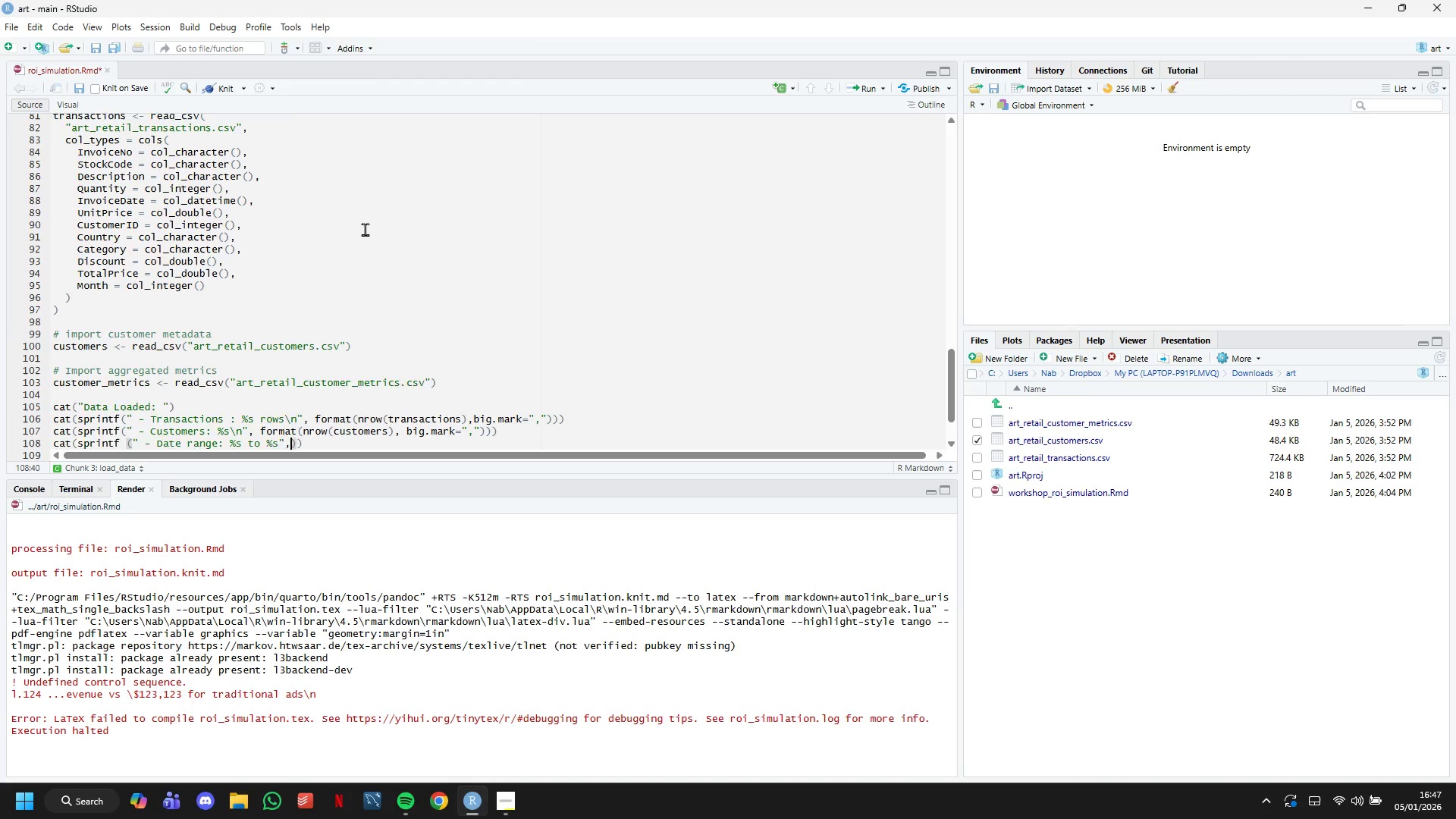 
key(Enter)
 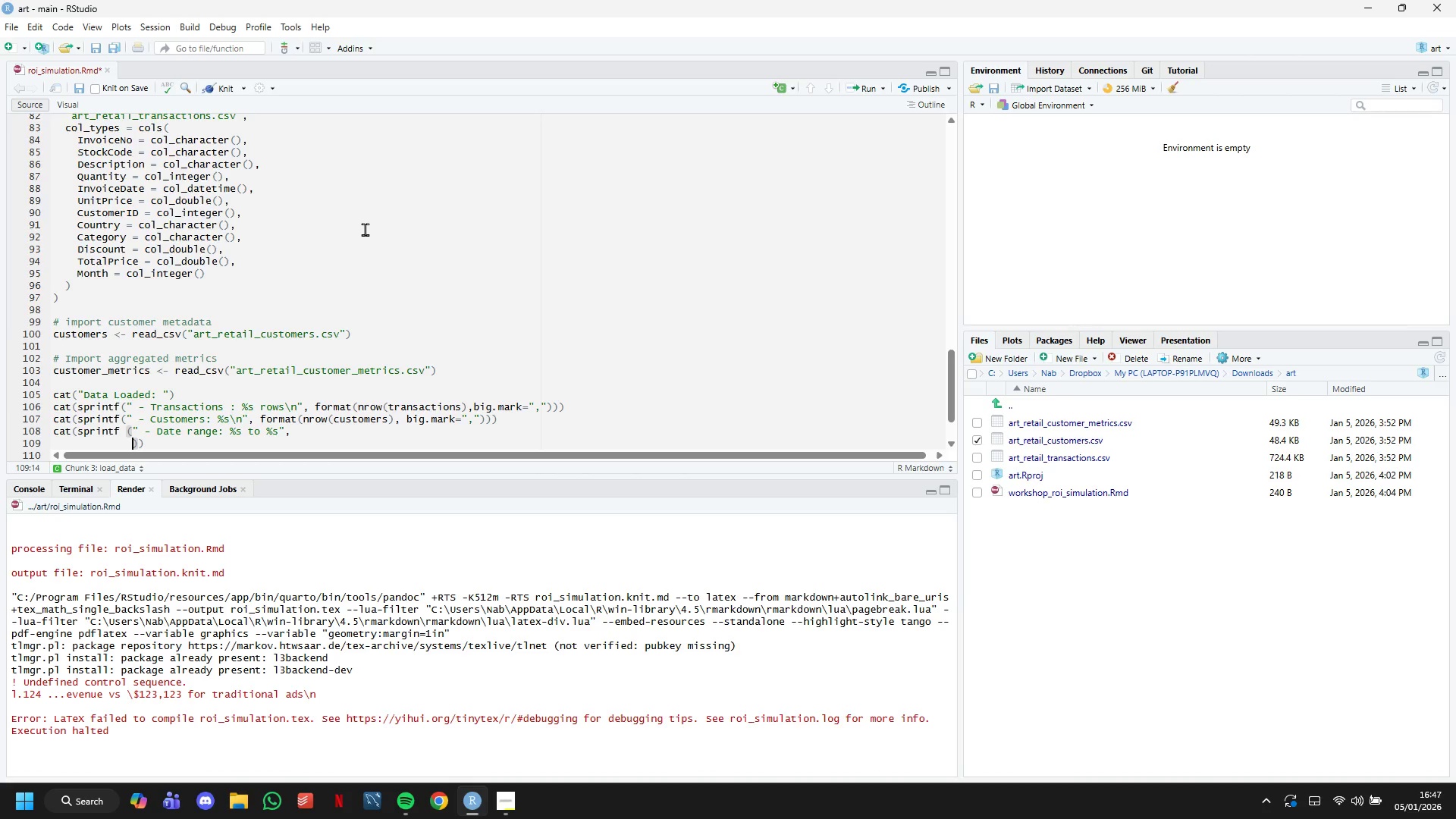 
type(min)
 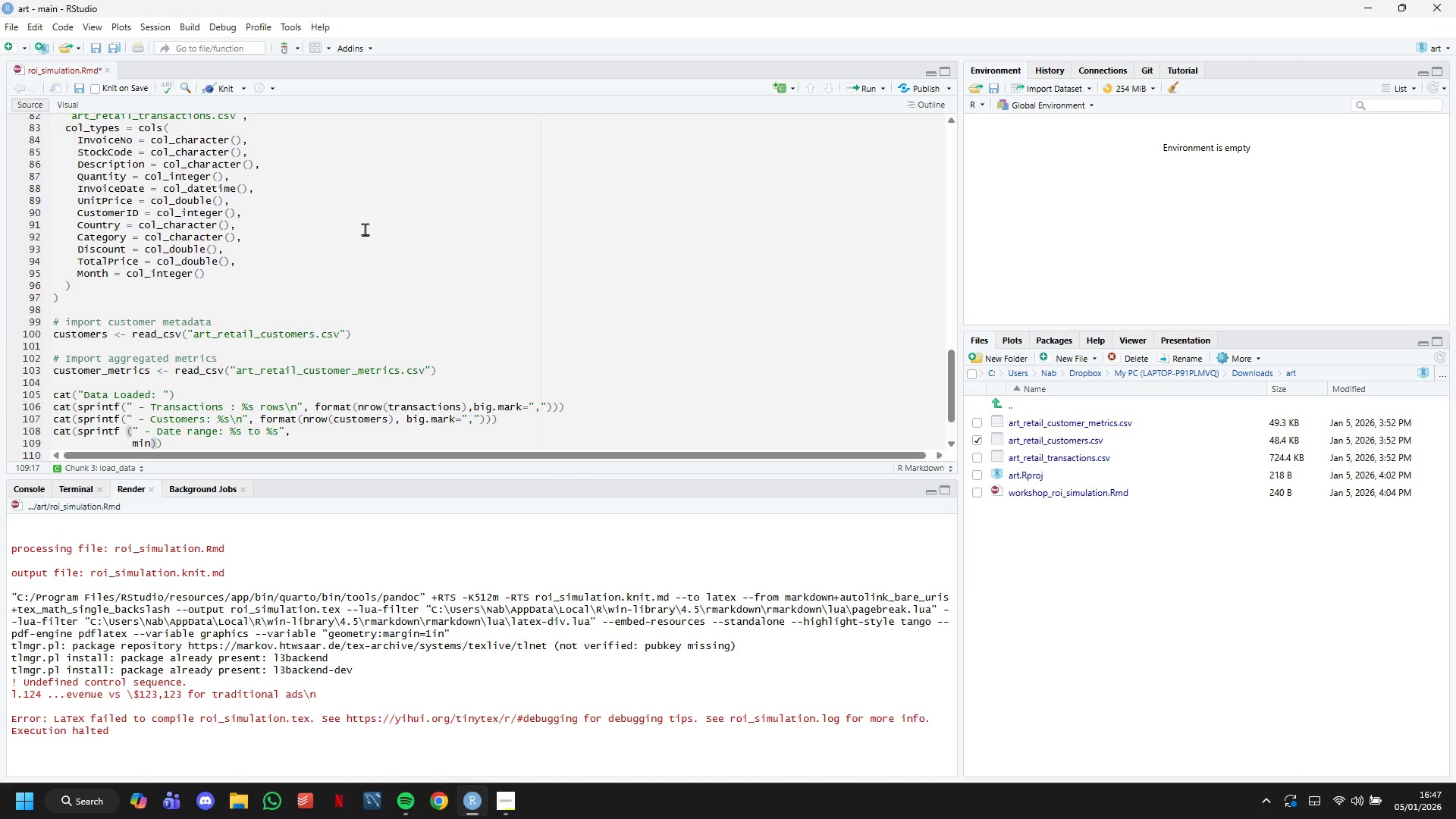 
wait(21.73)
 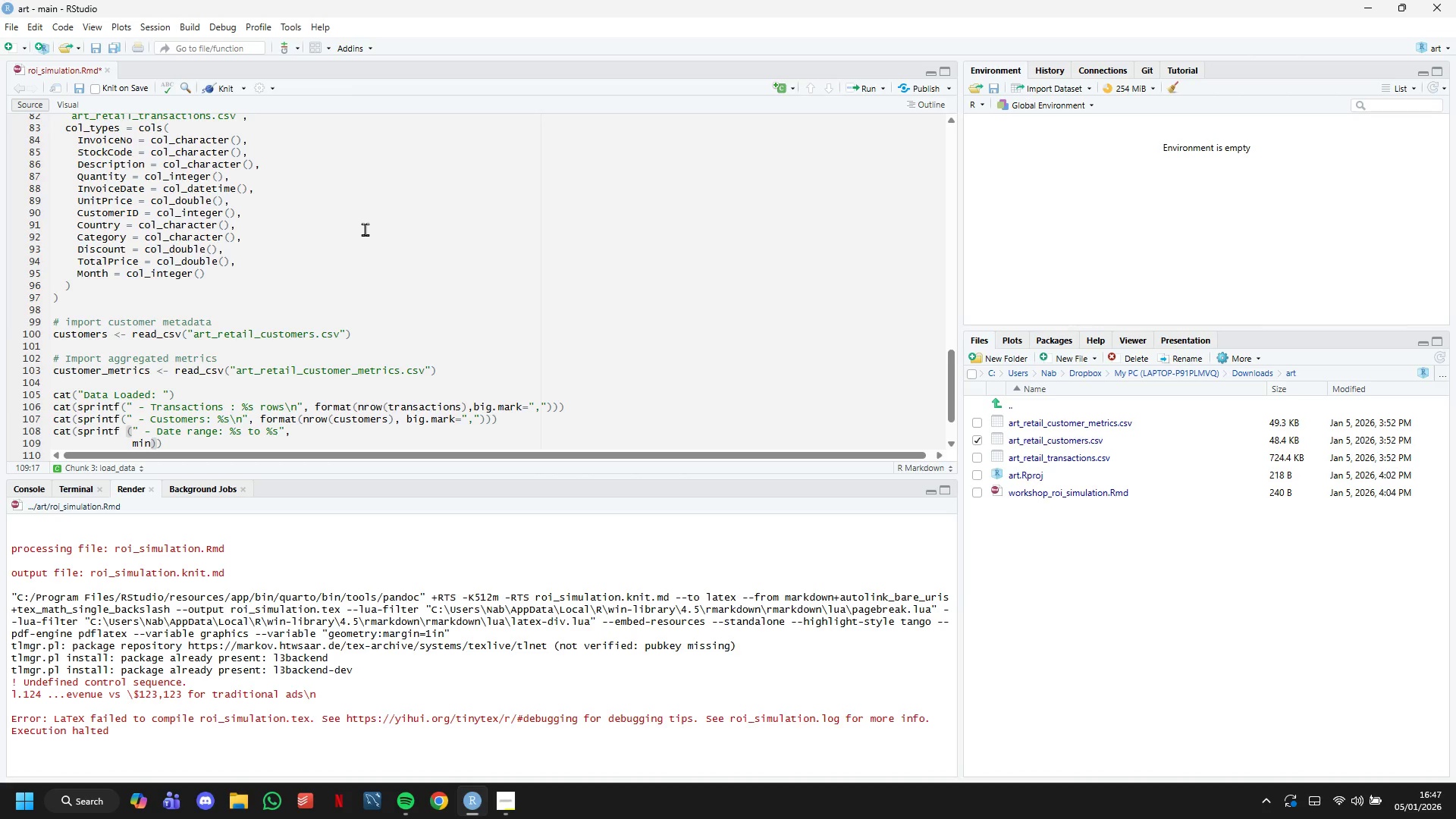 
type((transc)
key(Backspace)
type(at)
key(Backspace)
type(ctions$InvoiceDate)
 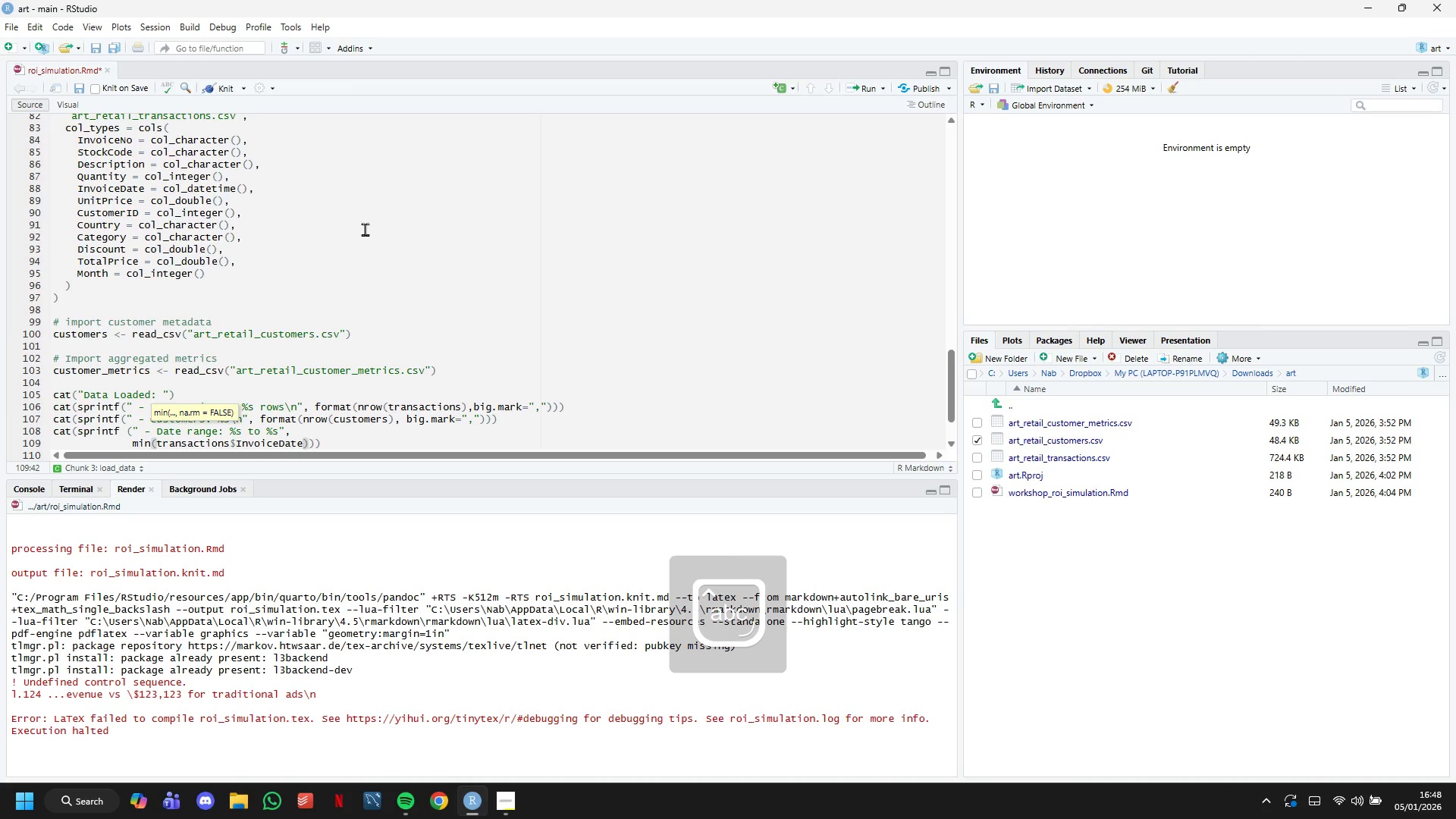 
key(ArrowRight)
 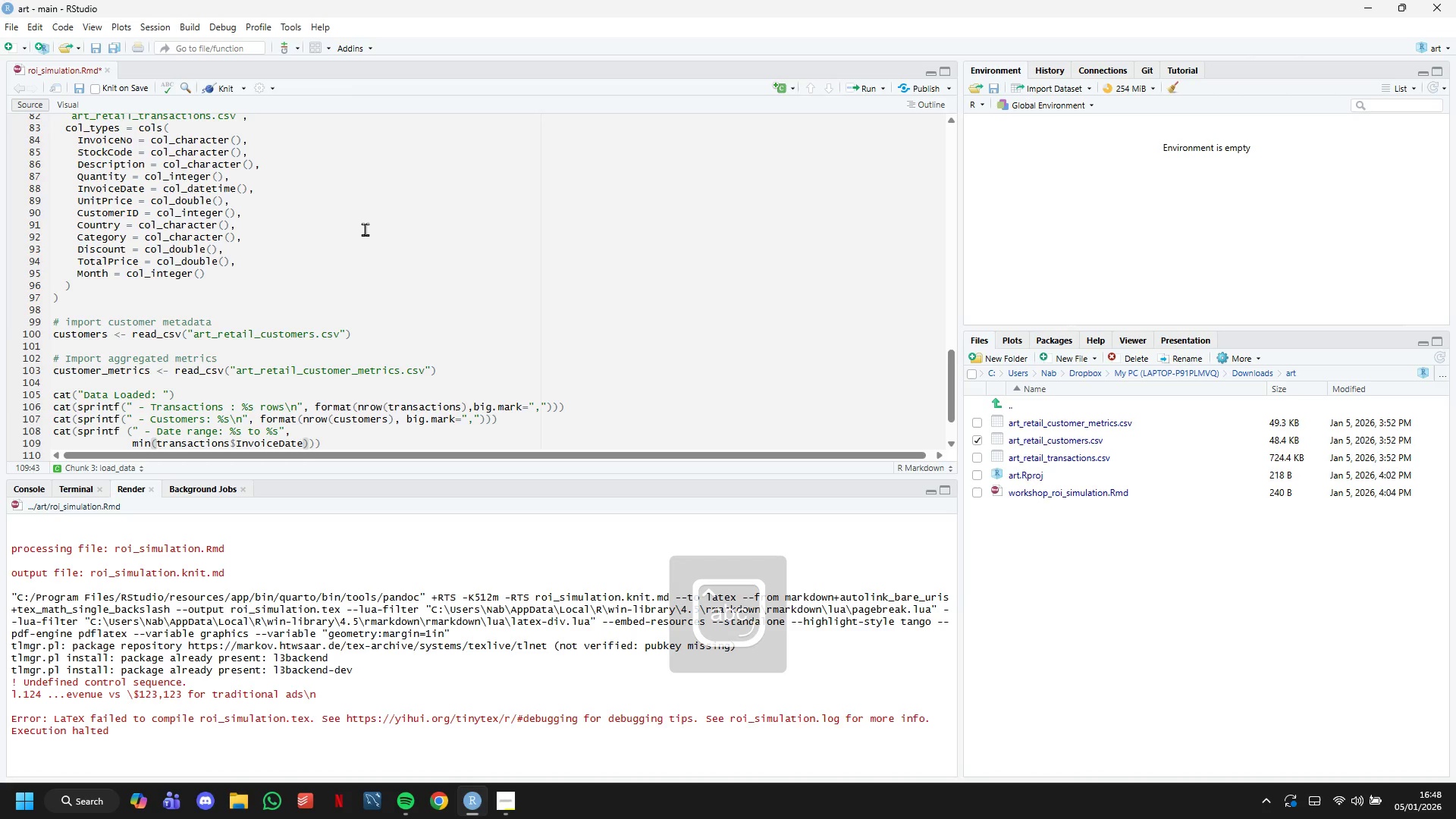 
key(Comma)
 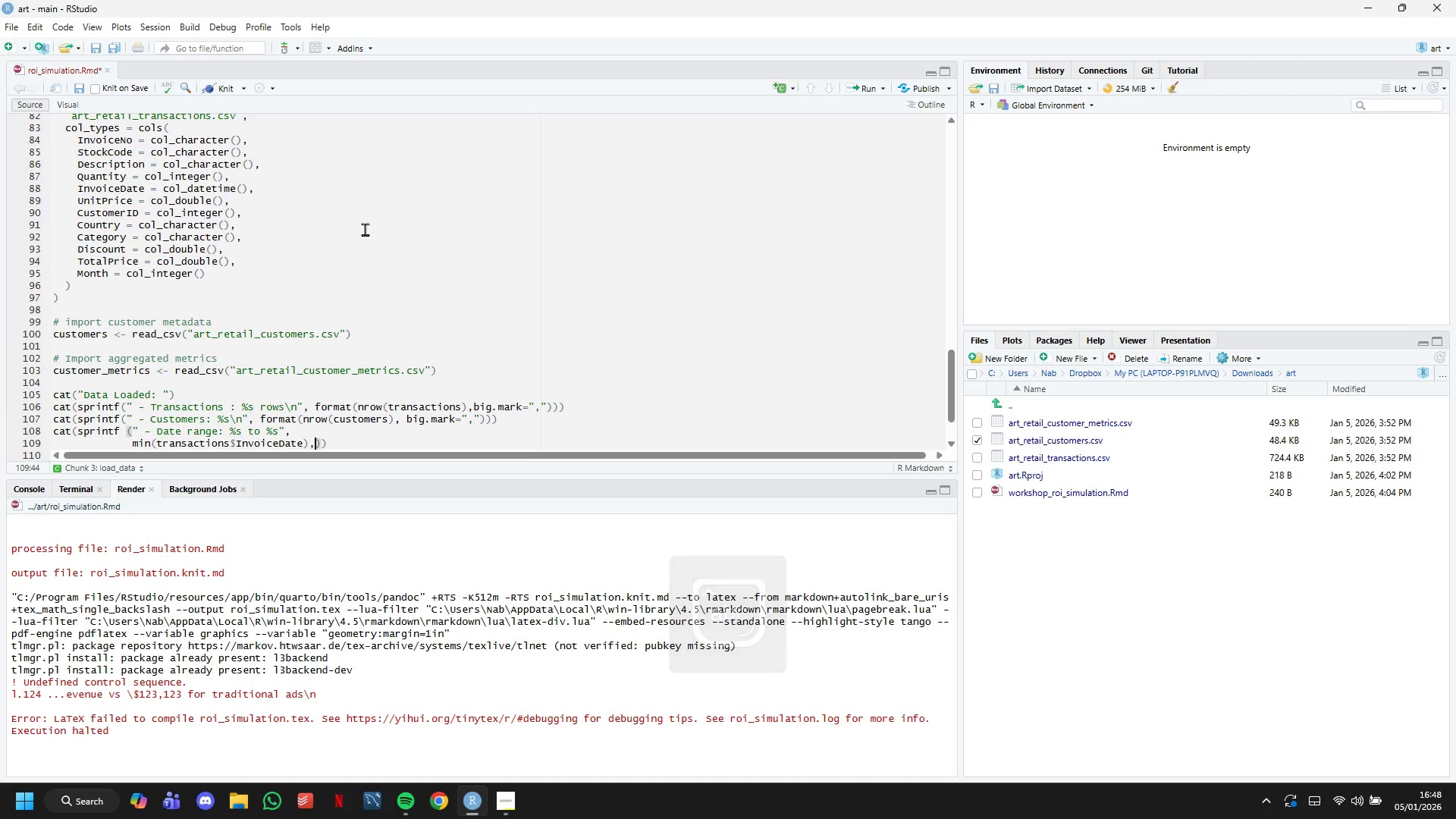 
key(Enter)
 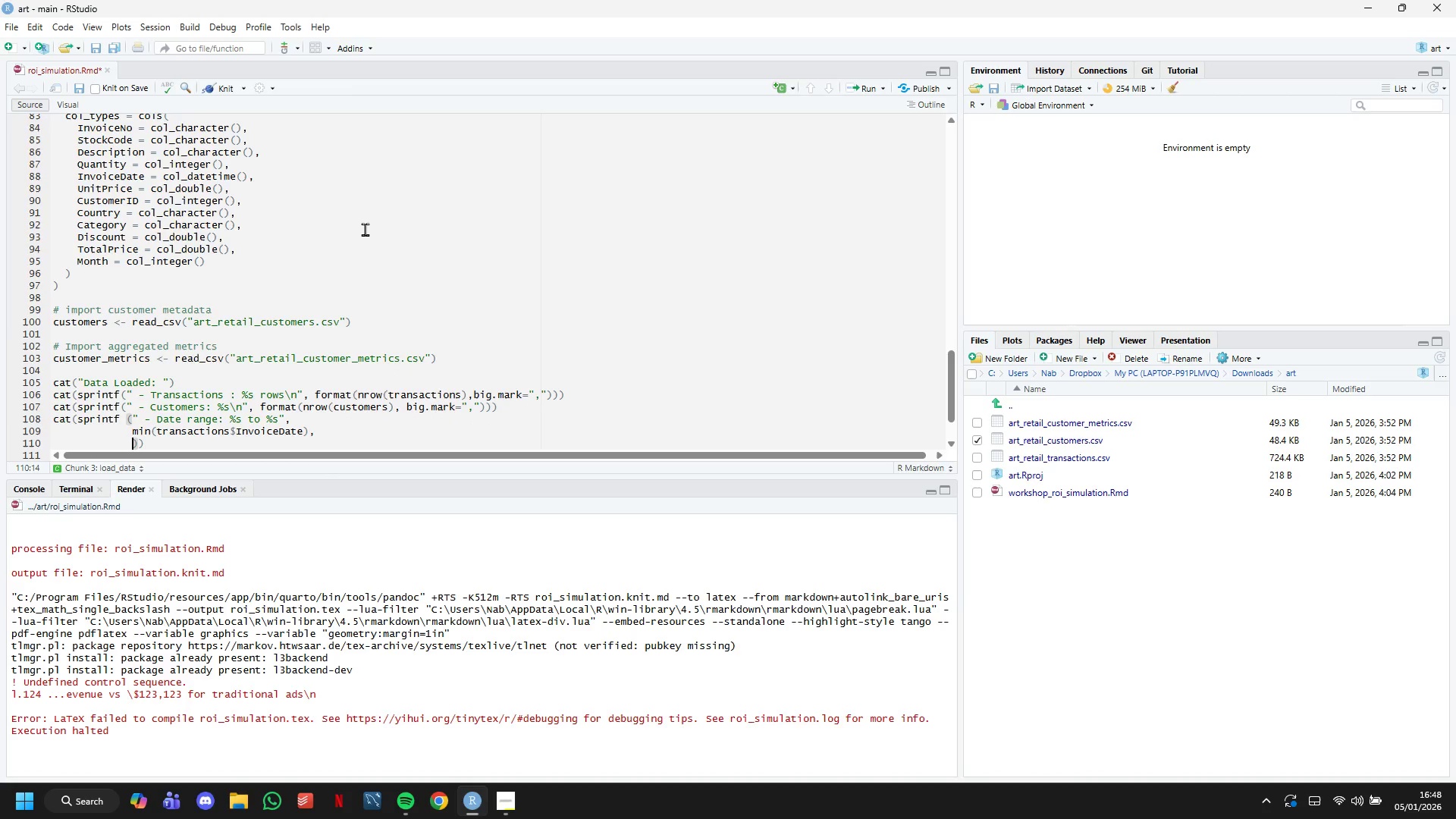 
type(min(trans)
key(Tab)
type($InvoiceDate)
 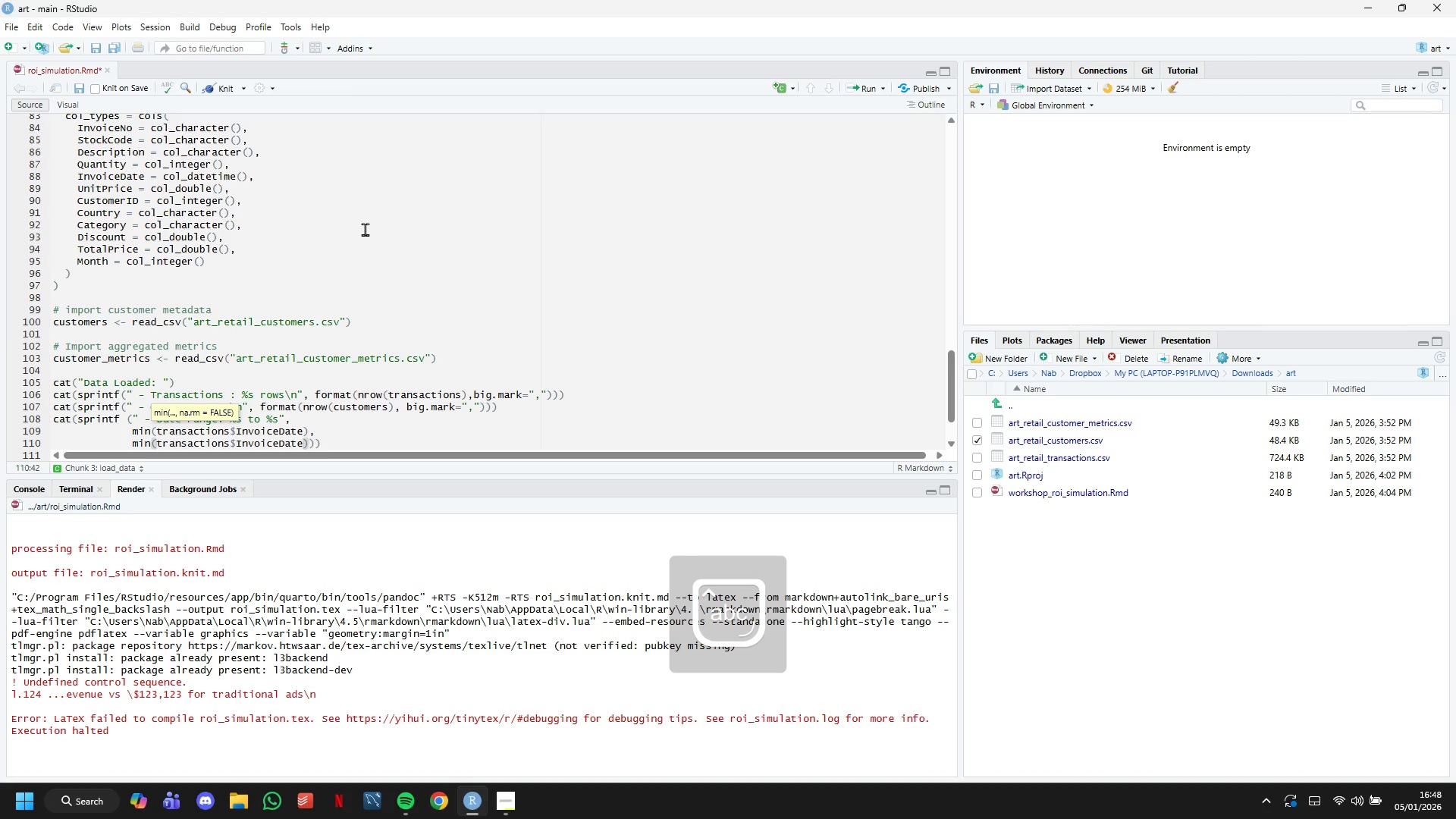 
hold_key(key=ArrowLeft, duration=1.08)
 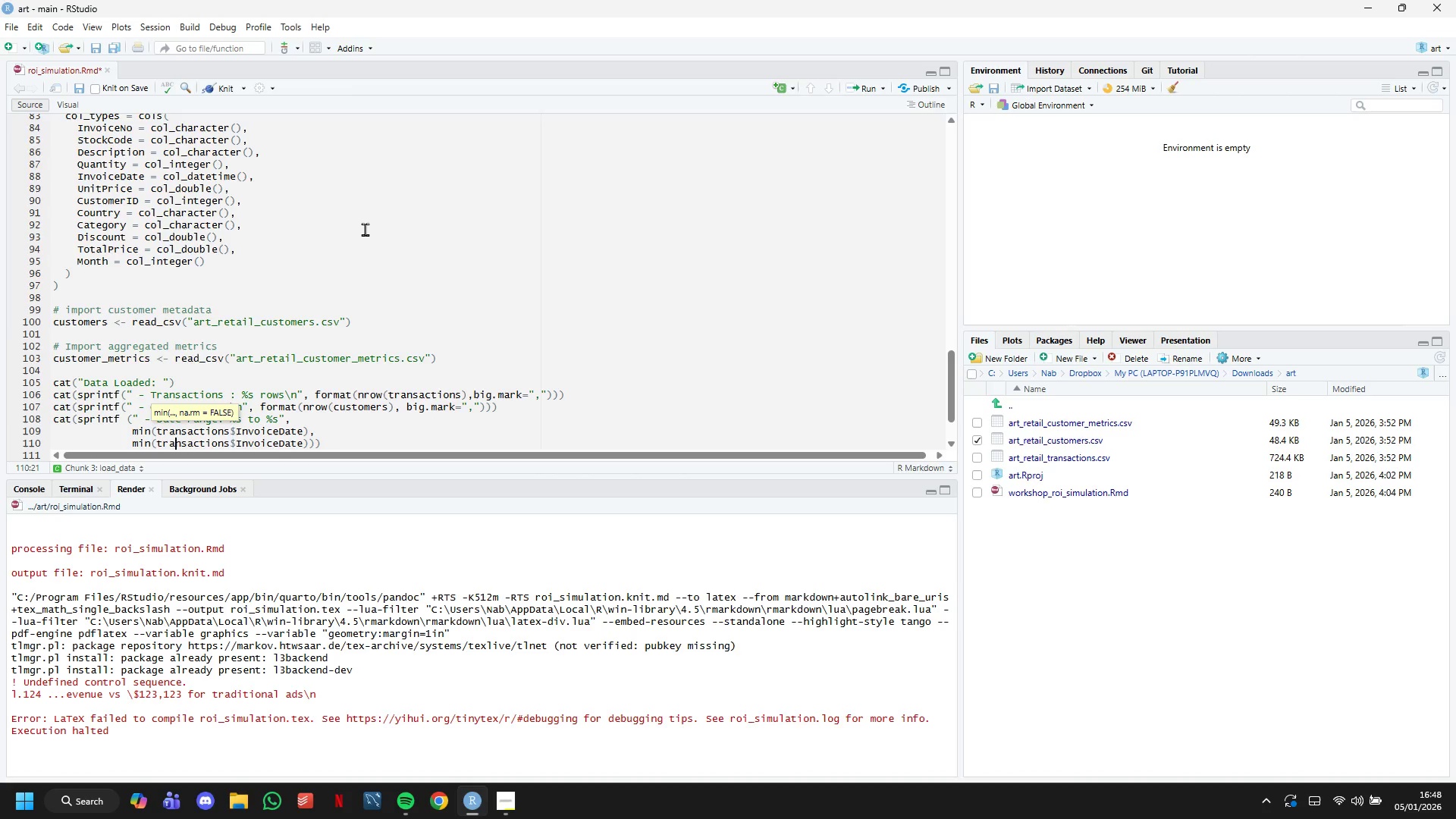 
hold_key(key=ArrowLeft, duration=0.7)
 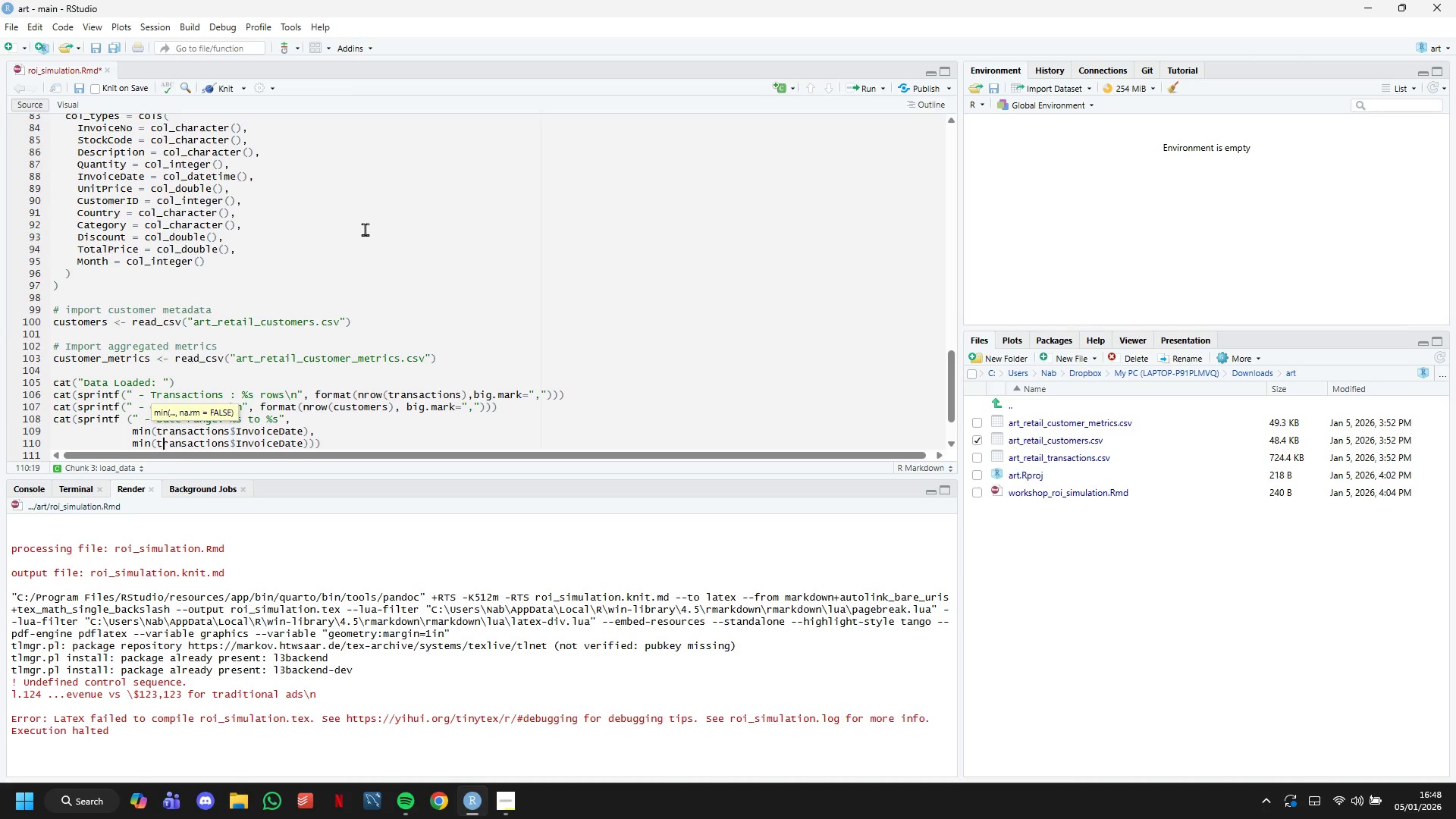 
key(ArrowLeft)
 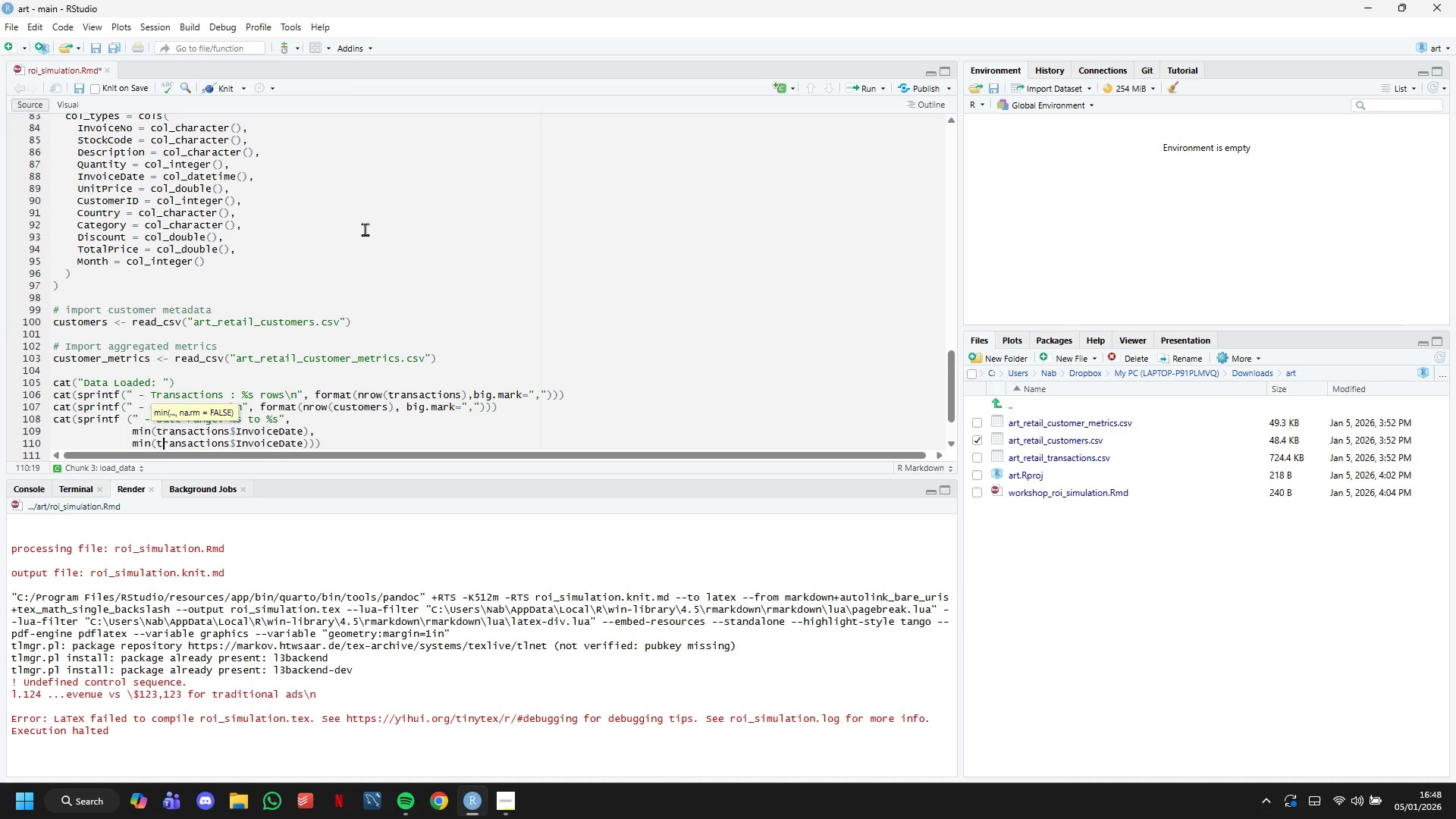 
key(ArrowLeft)
 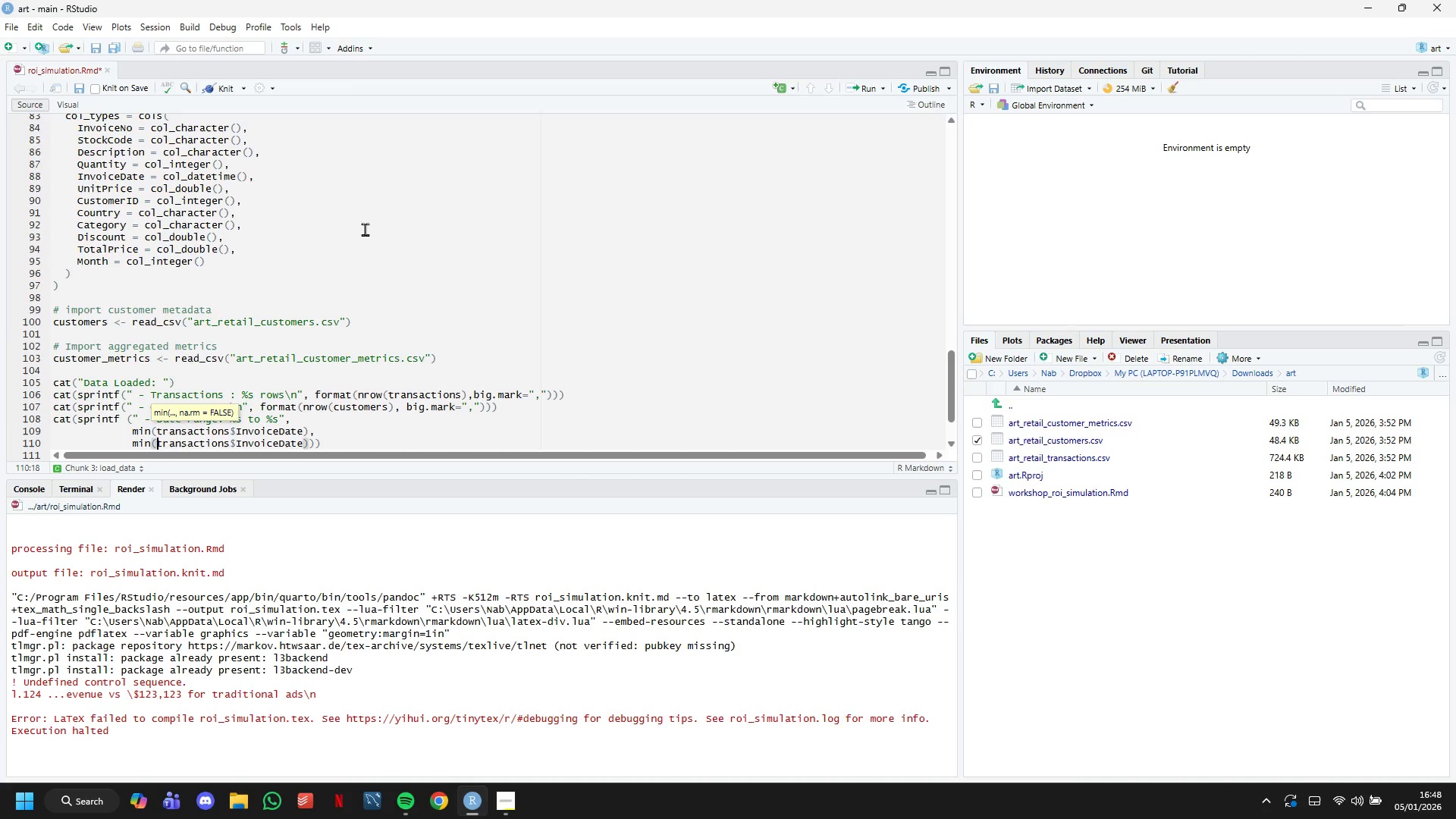 
key(ArrowLeft)
 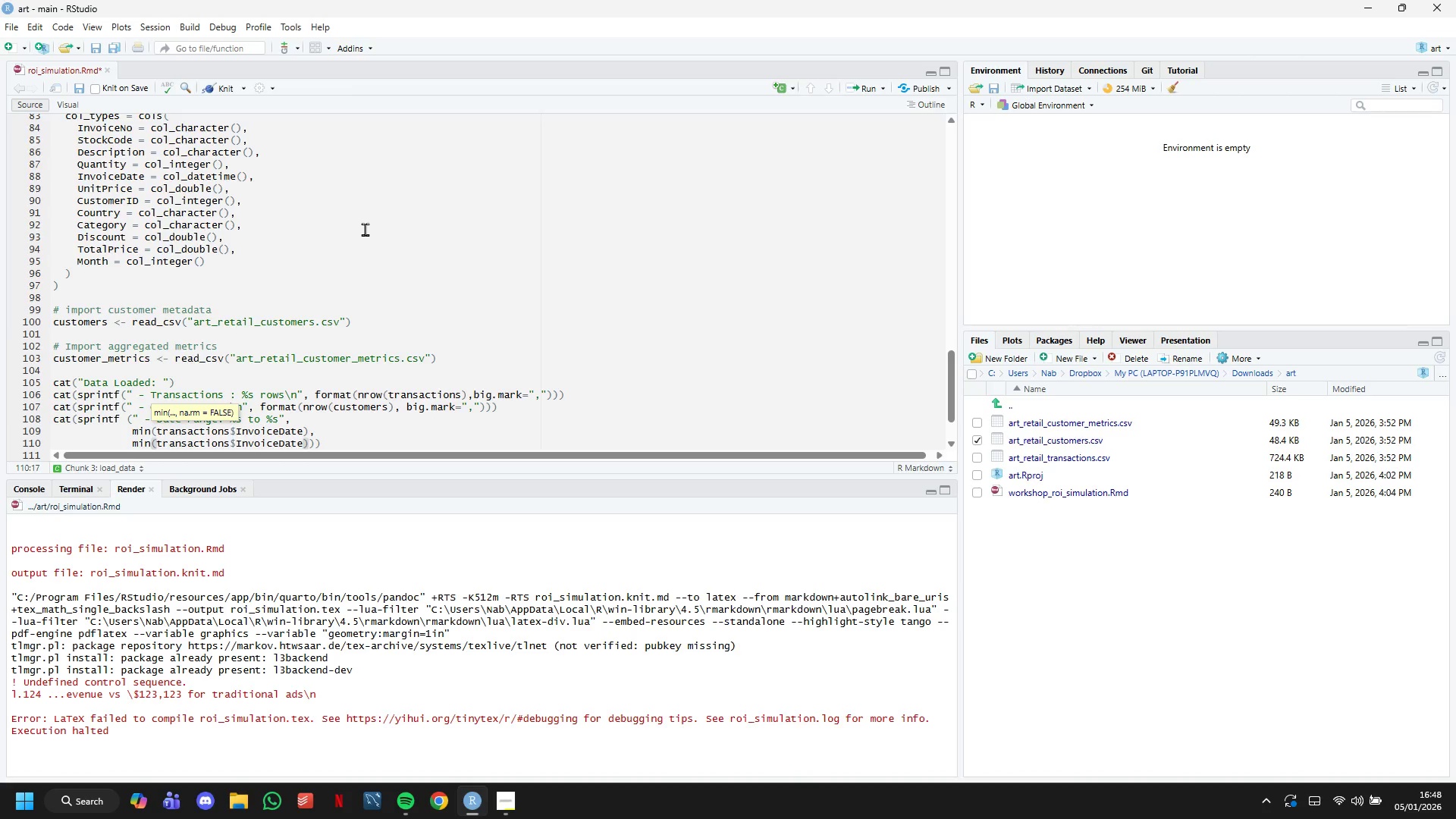 
key(Backspace)
key(Backspace)
type(ax)
 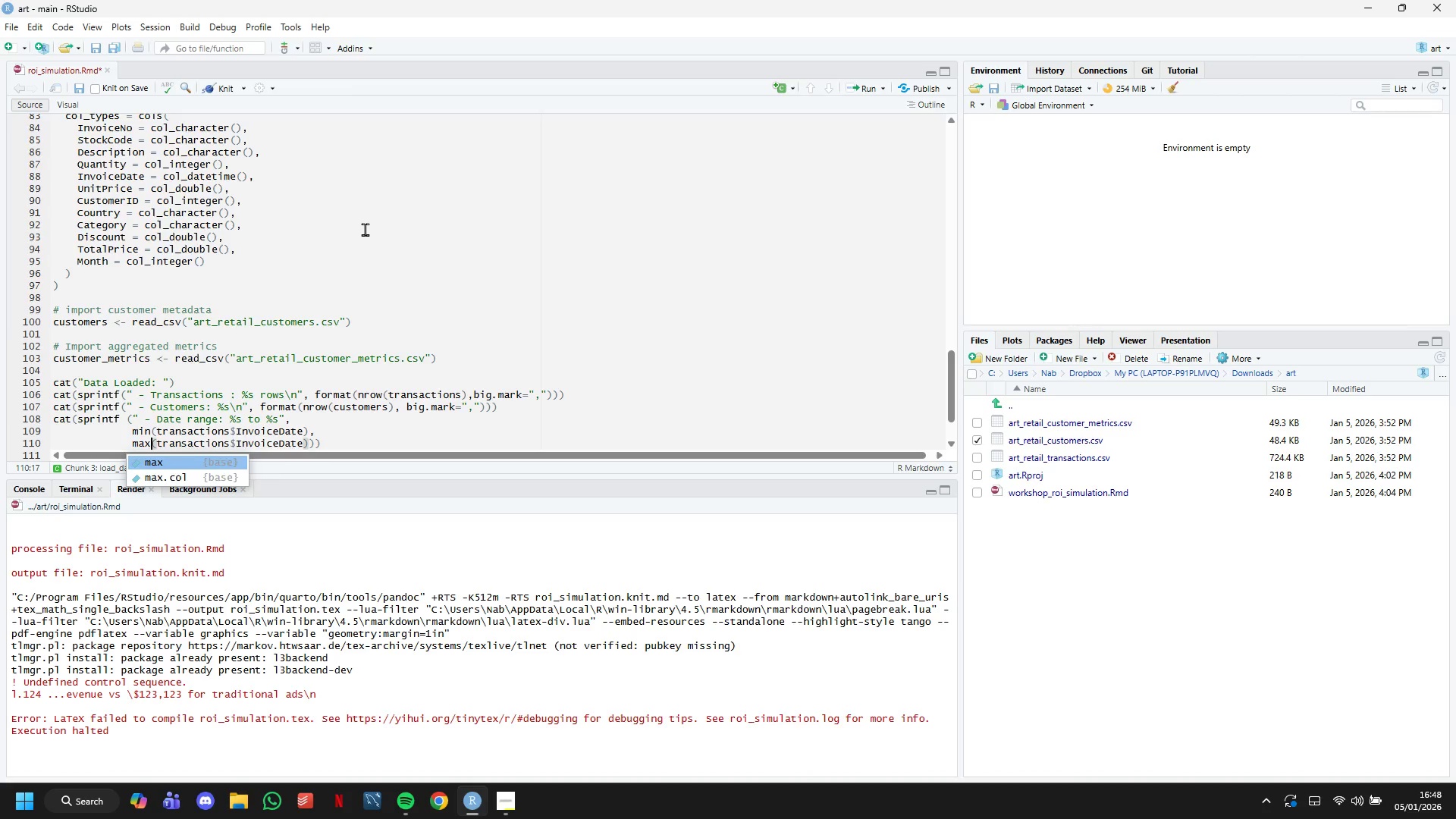 
key(ArrowDown)
 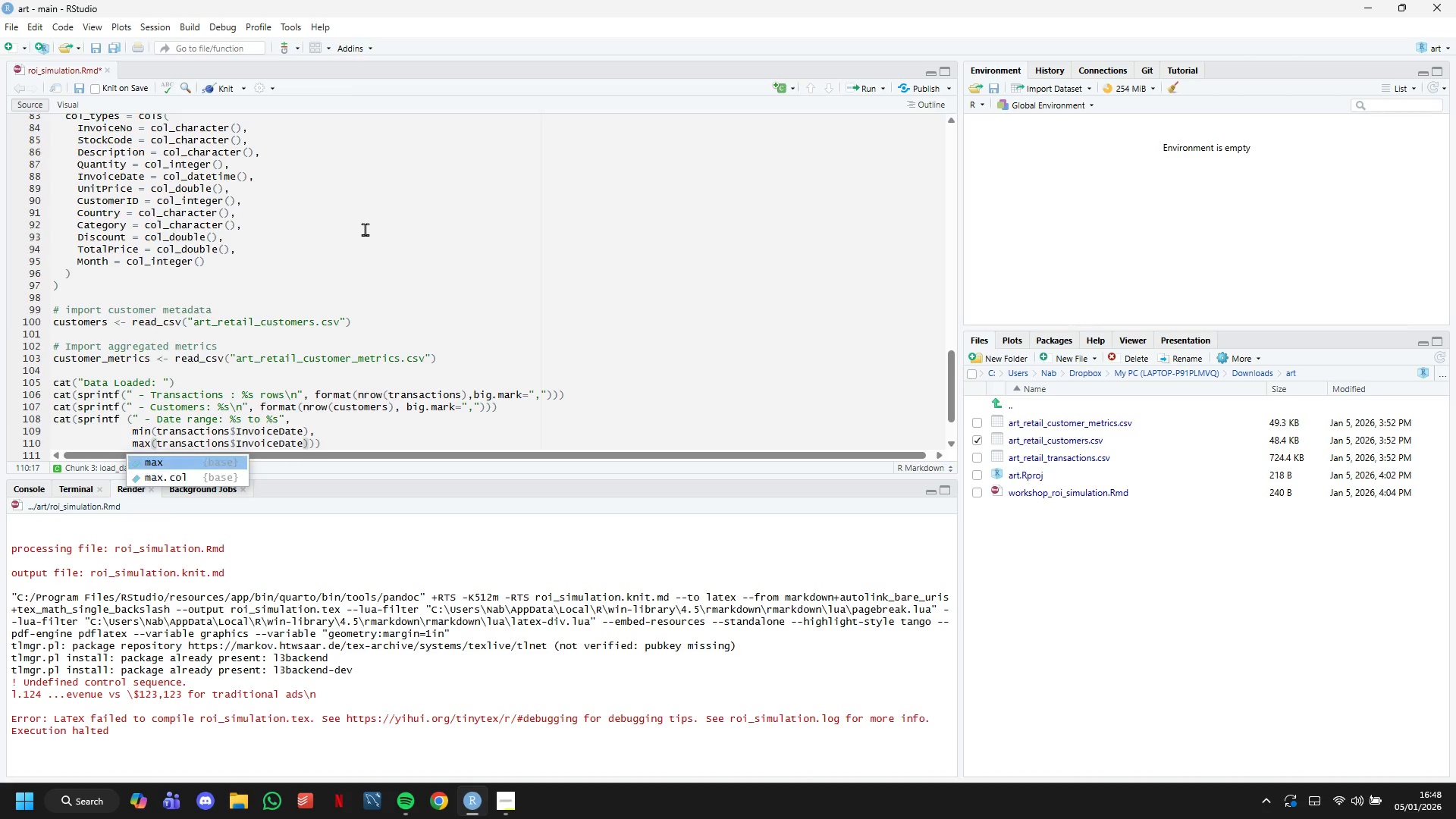 
key(ArrowDown)
 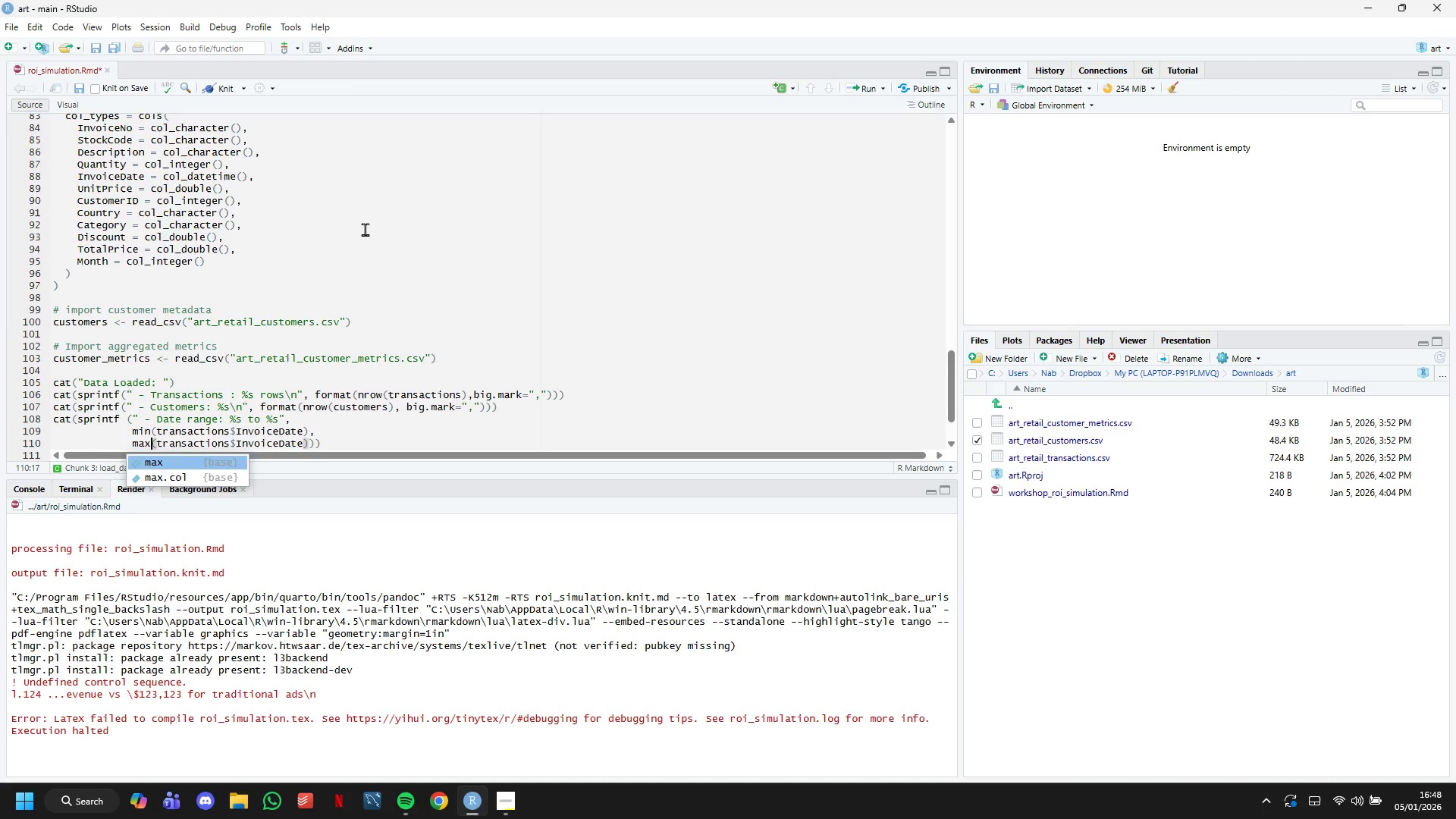 
key(ArrowUp)
 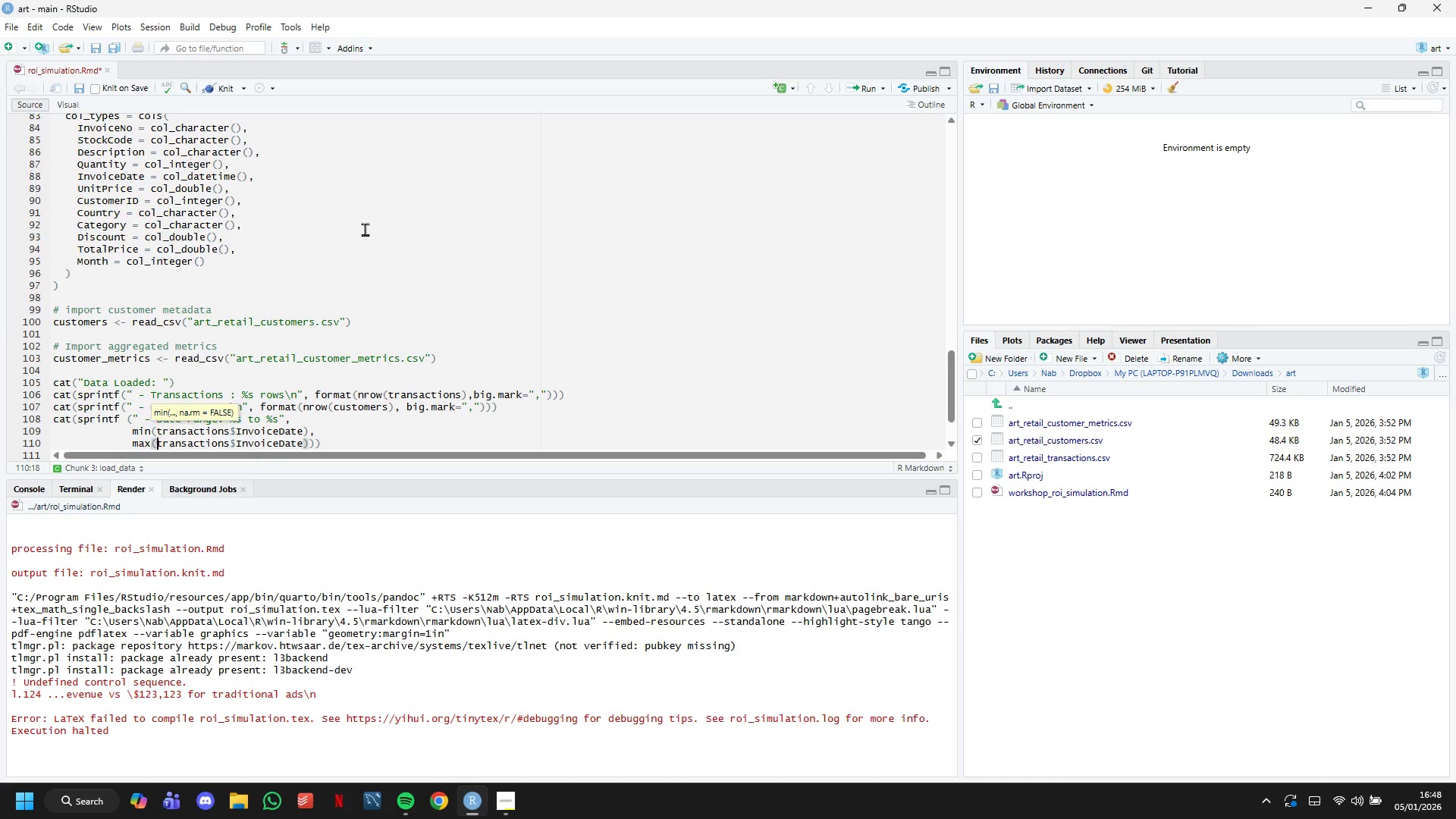 
hold_key(key=ArrowRight, duration=1.3)
 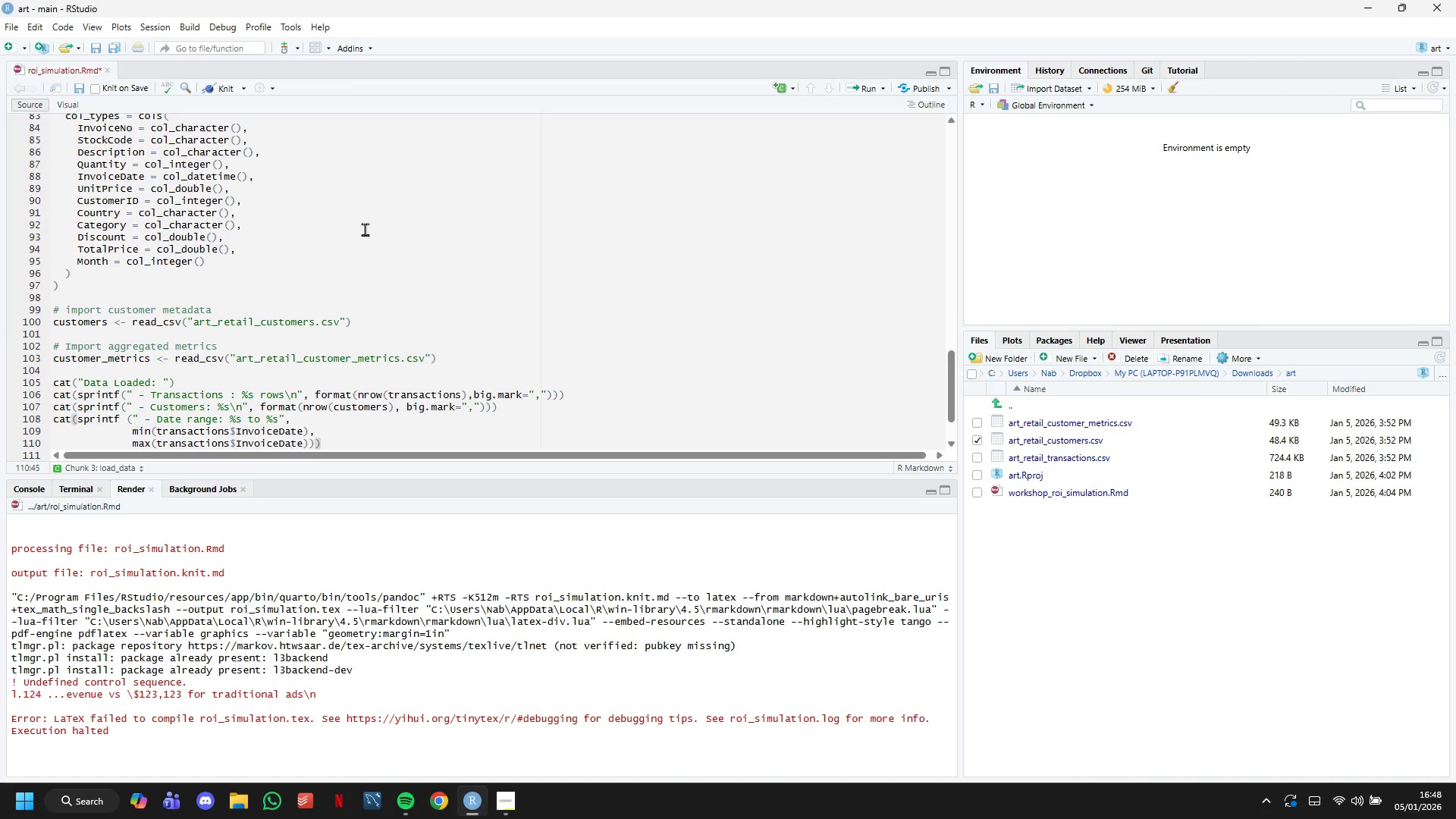 
key(ArrowDown)
 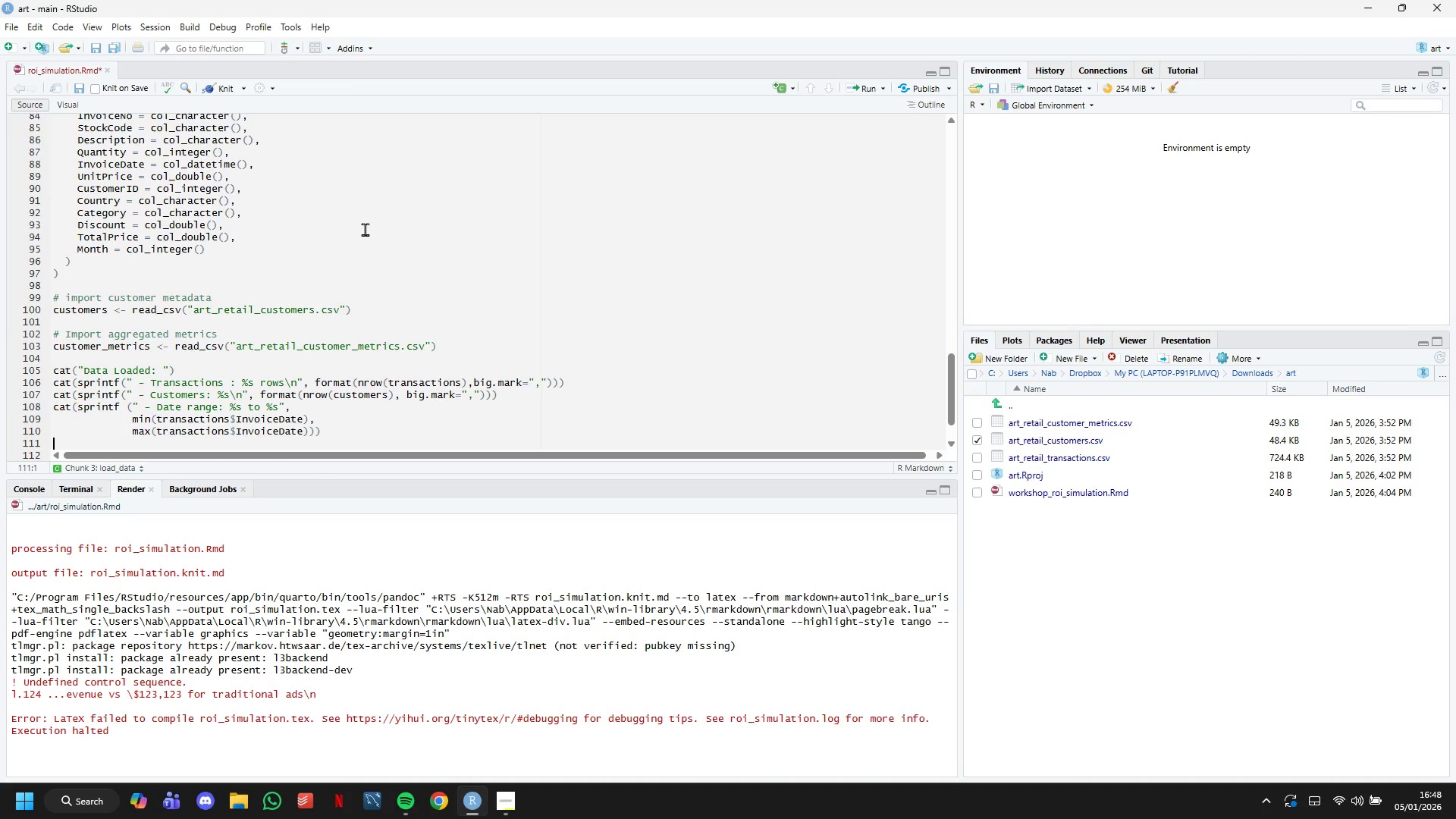 
key(ArrowDown)
 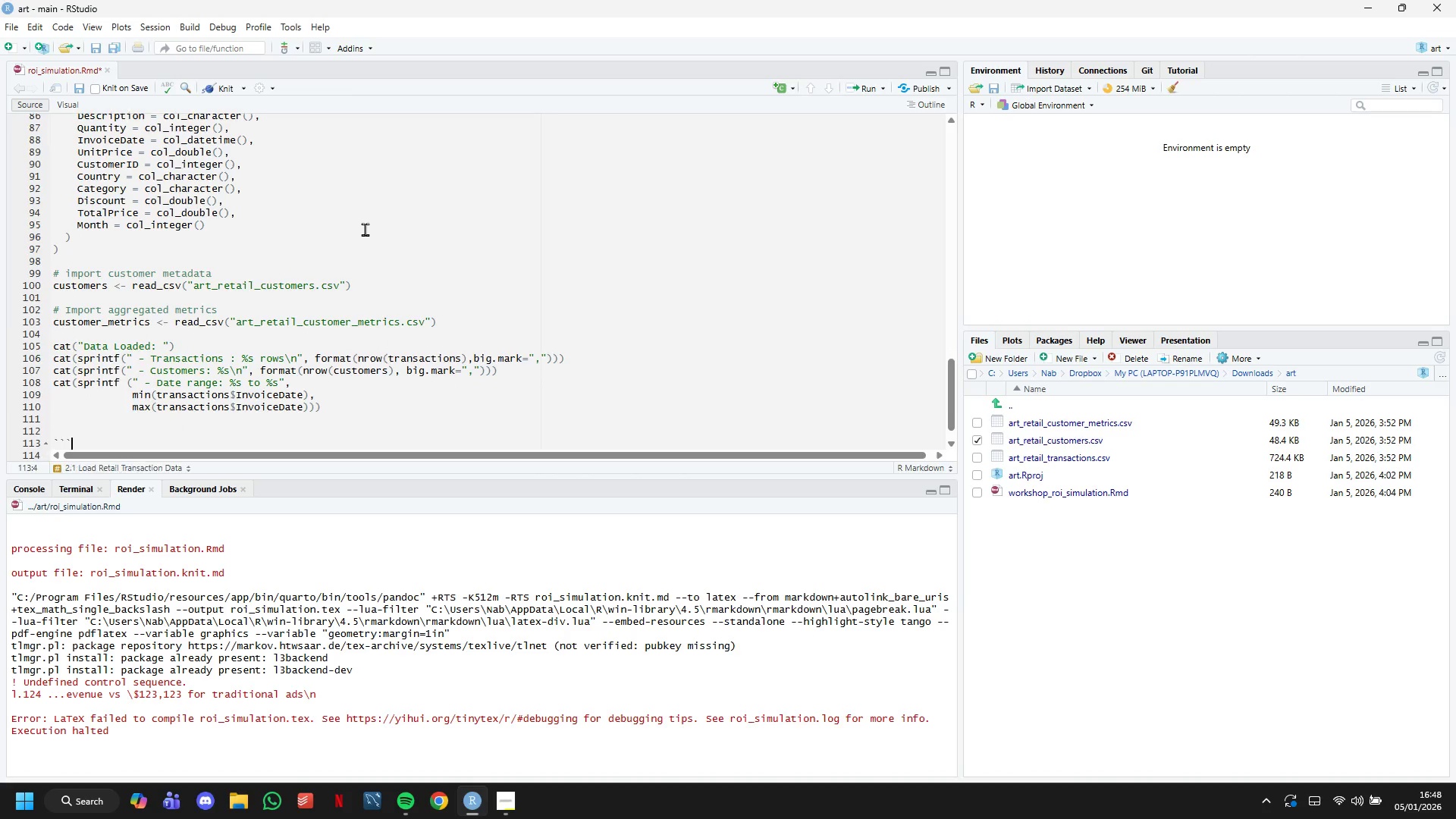 
hold_key(key=ArrowDown, duration=0.38)
 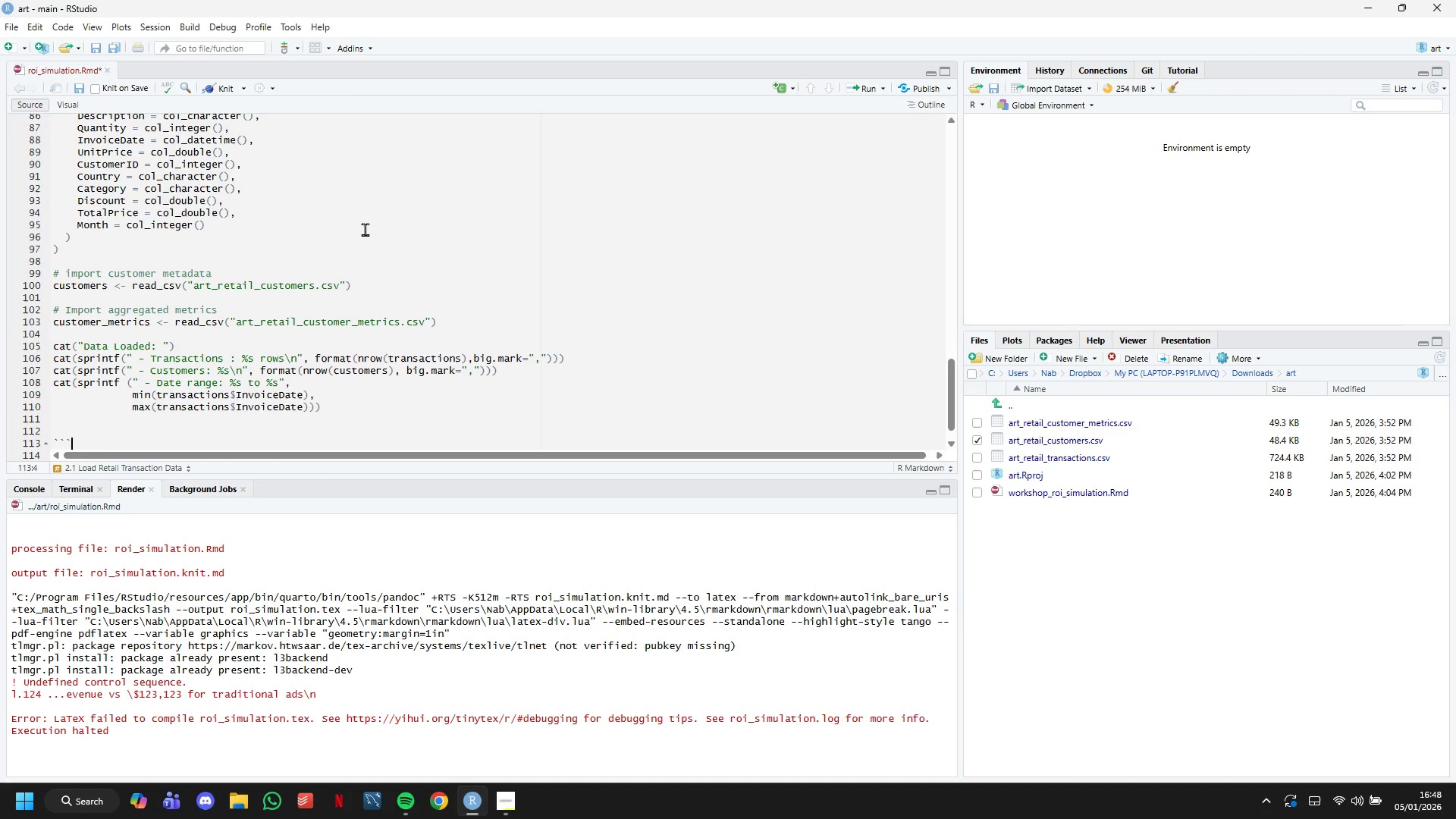 
key(ArrowUp)
 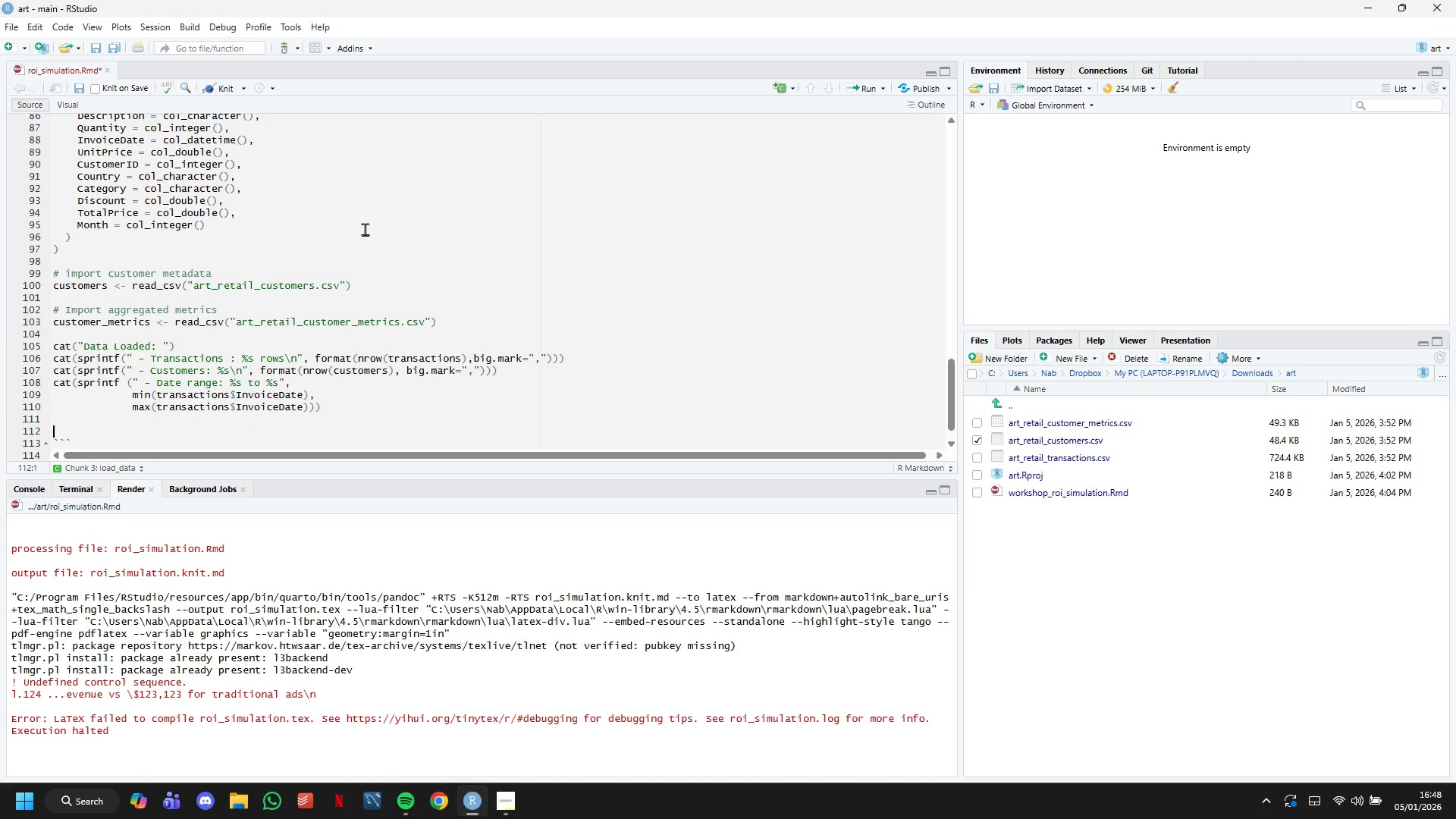 
key(Backslash)
 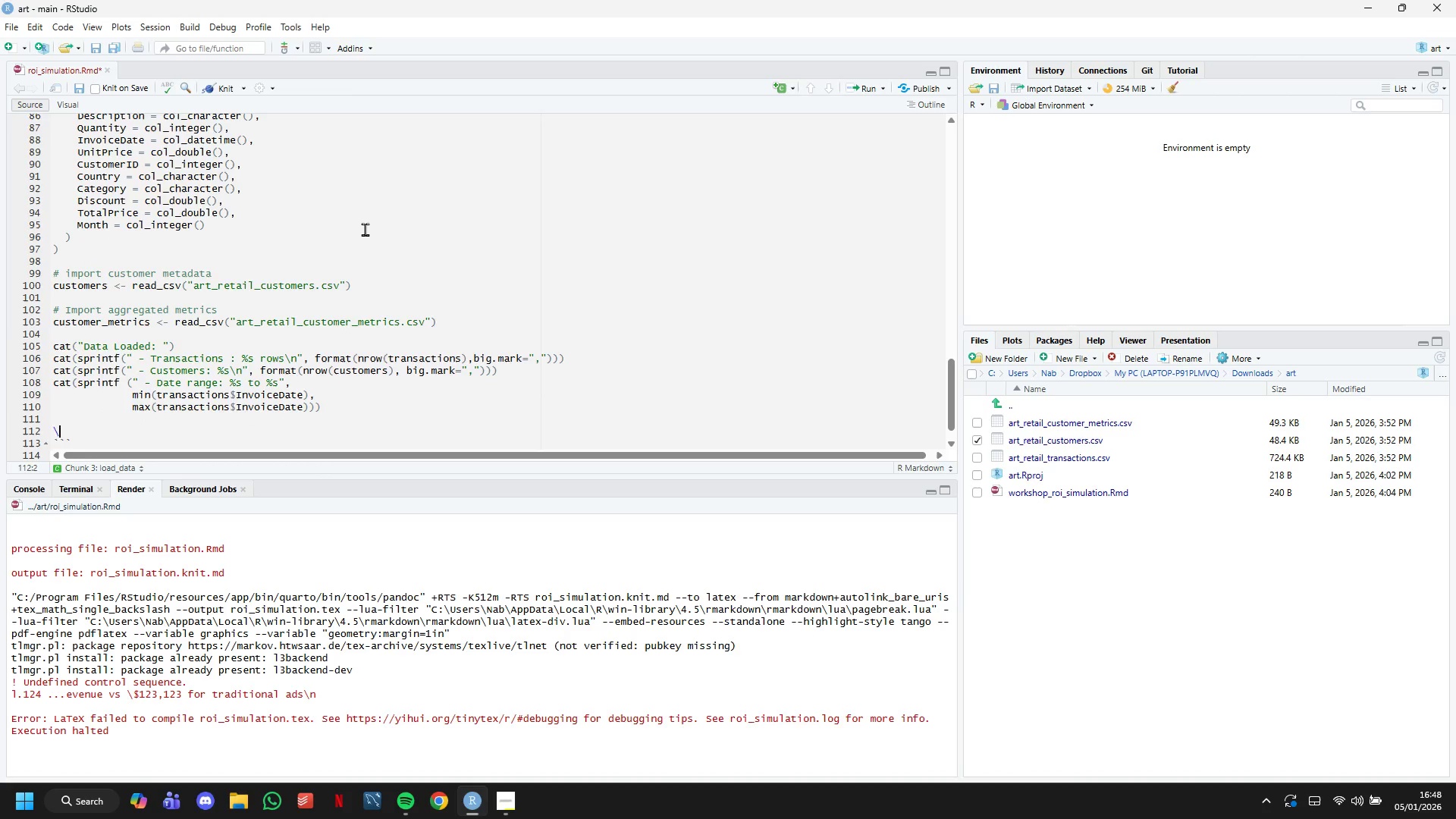 
key(Backspace)
 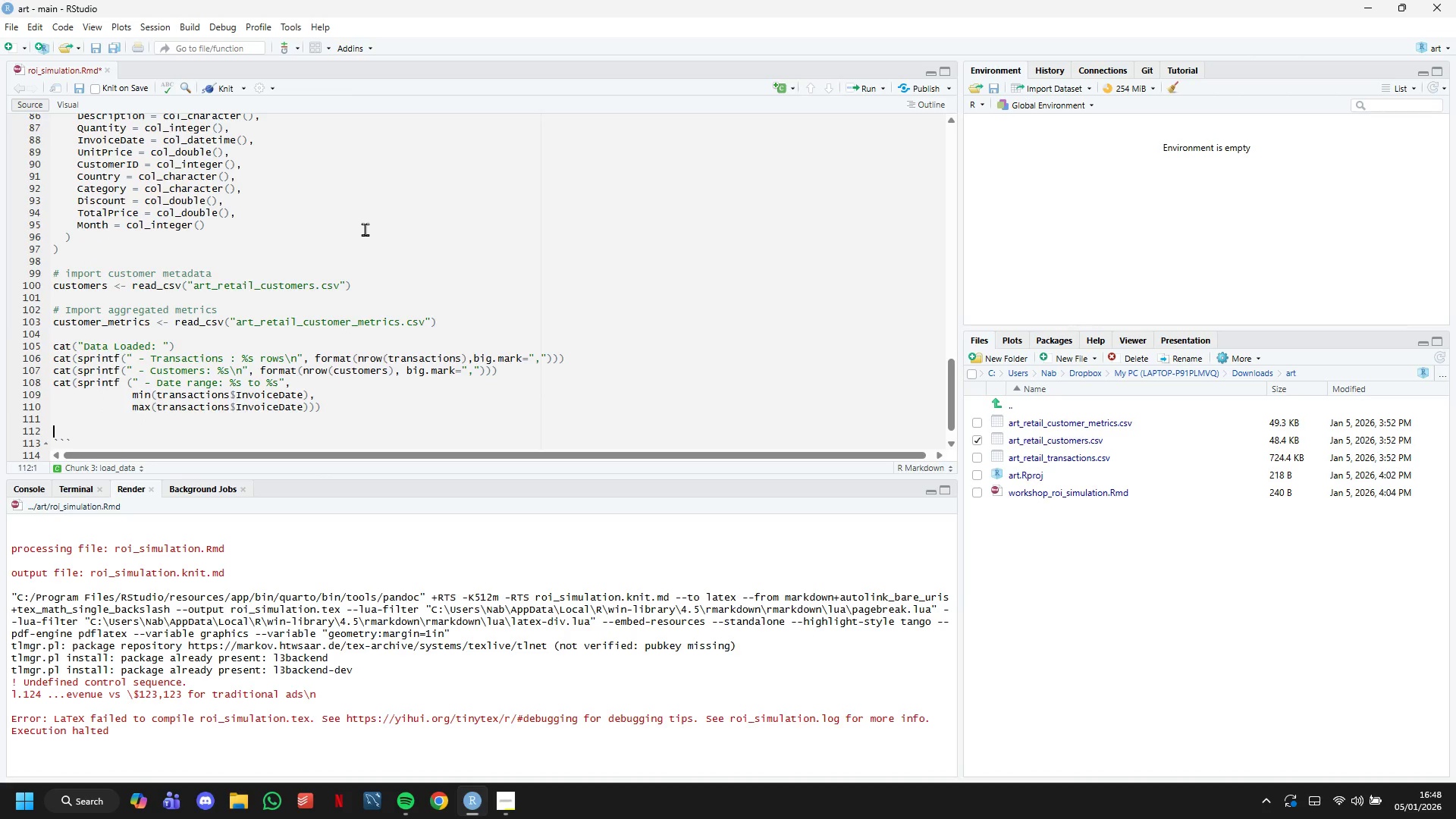 
key(Backspace)
 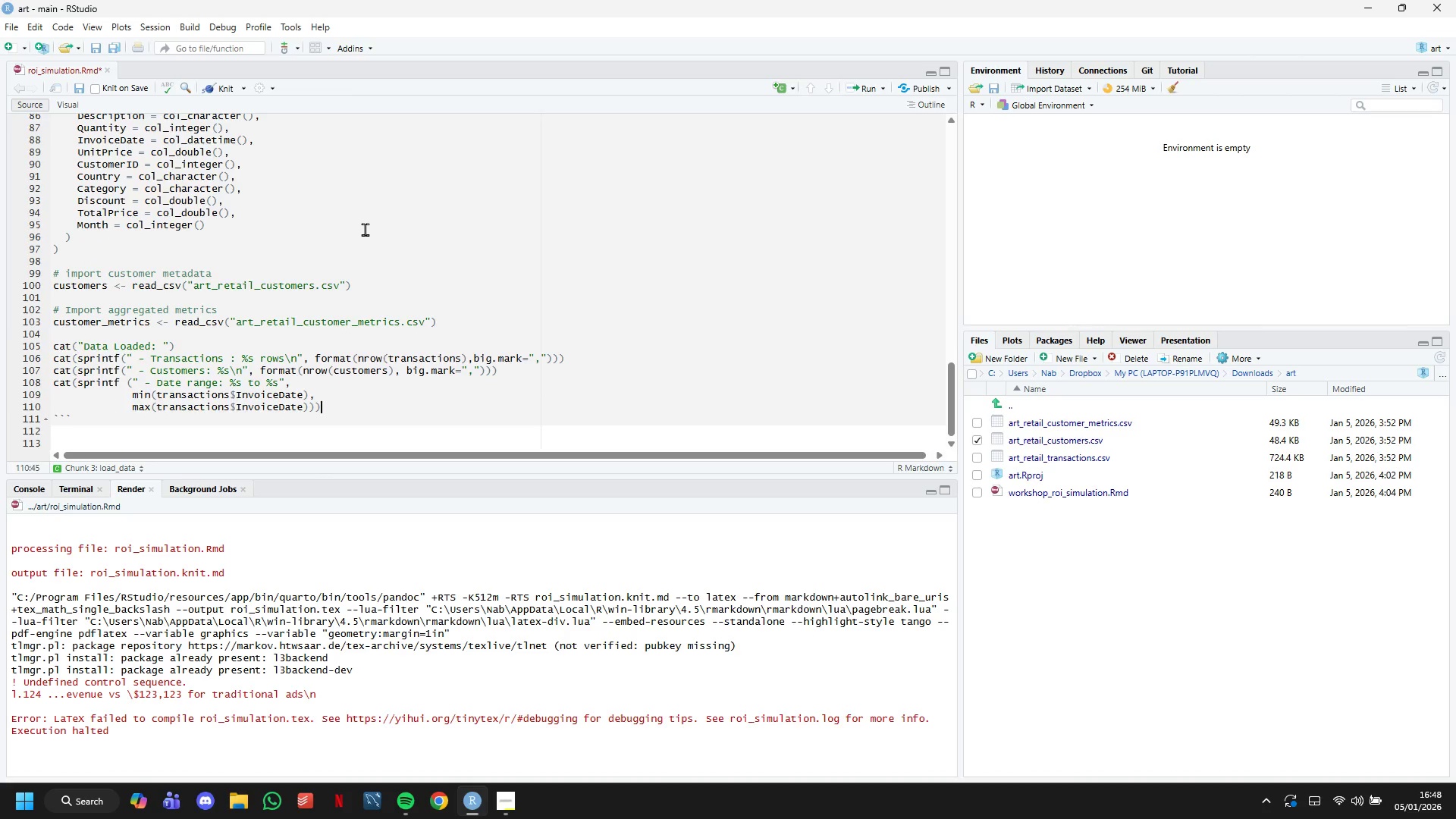 
key(Backspace)
 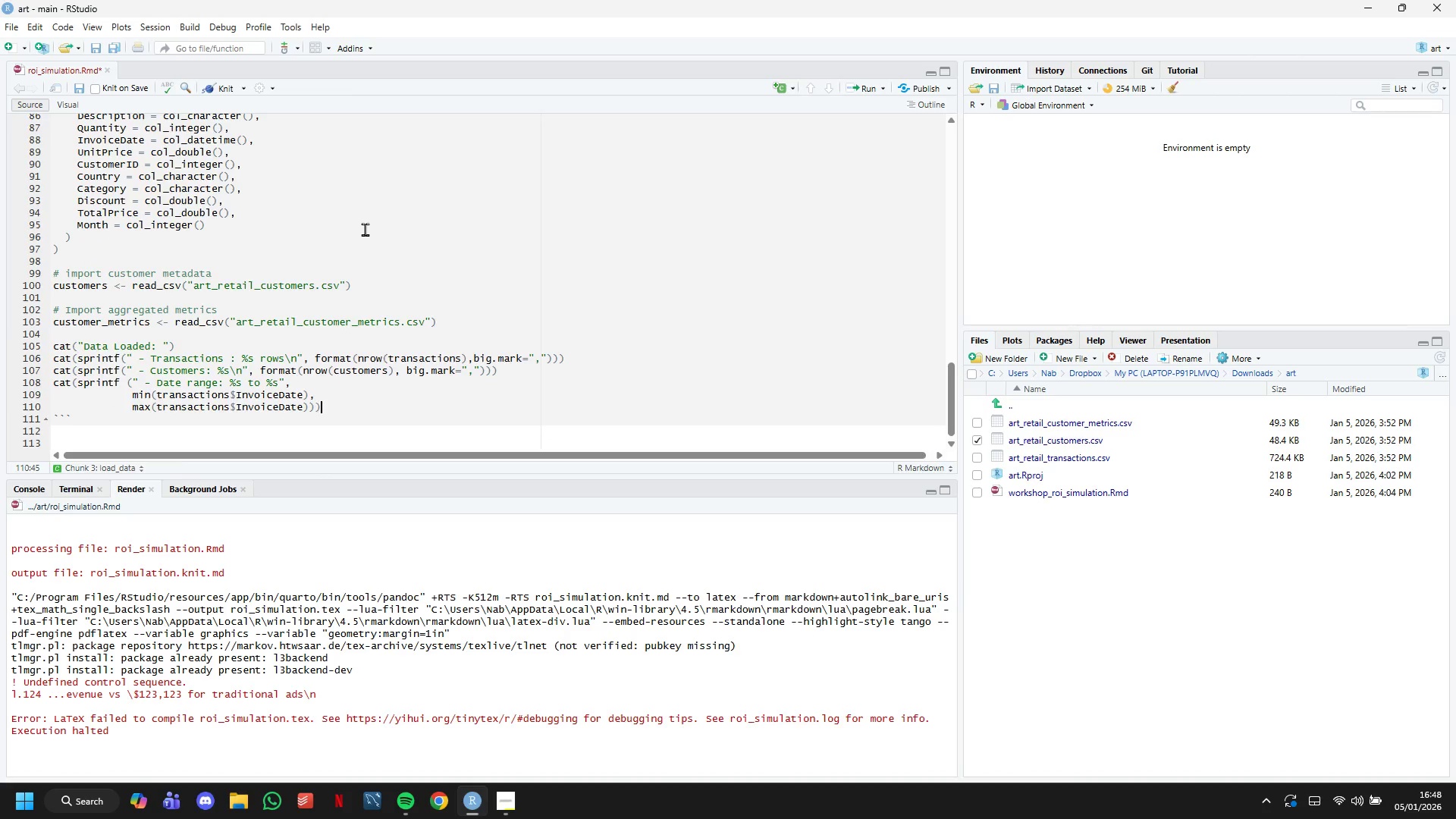 
key(ArrowDown)
 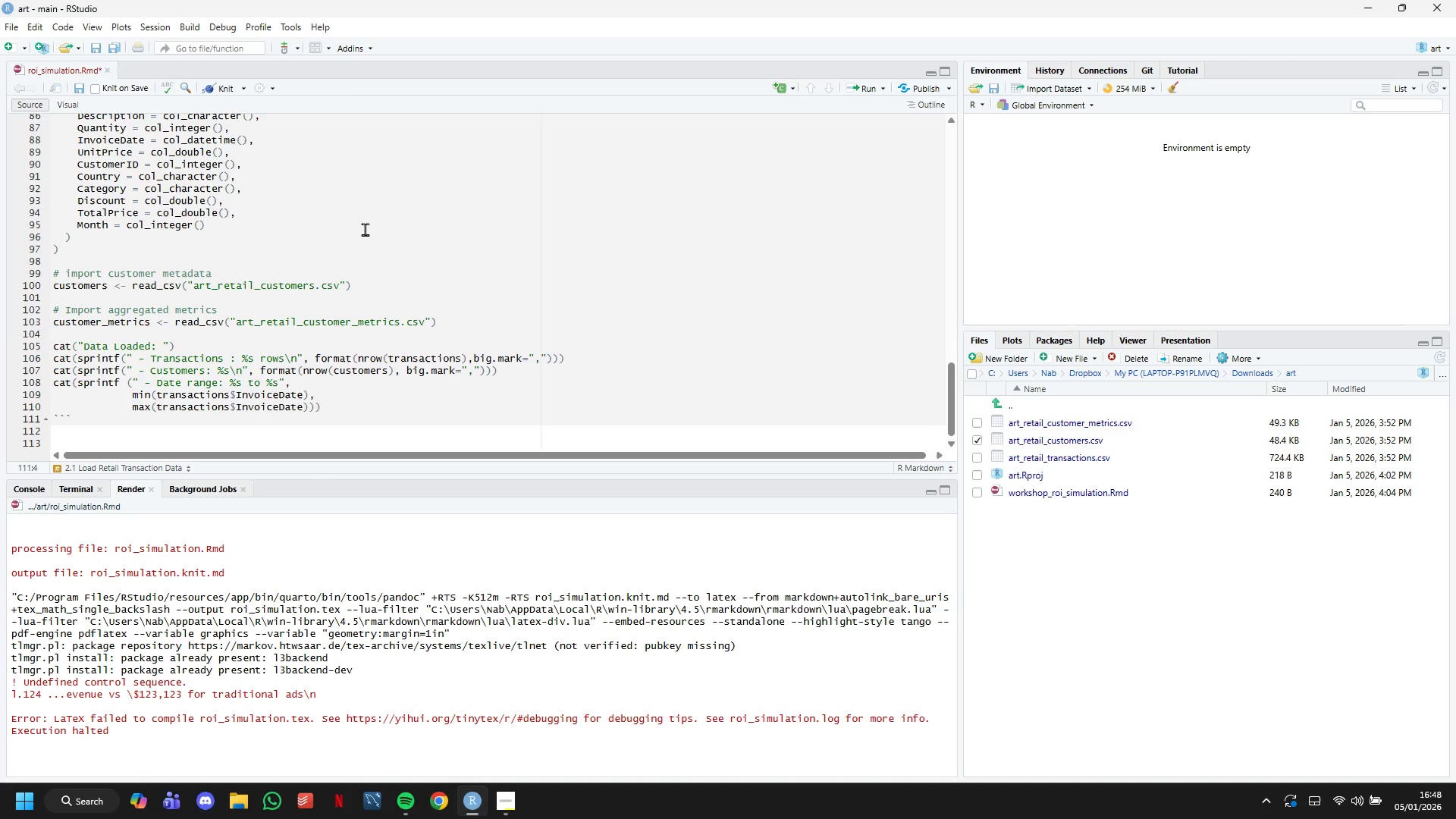 
key(Enter)
 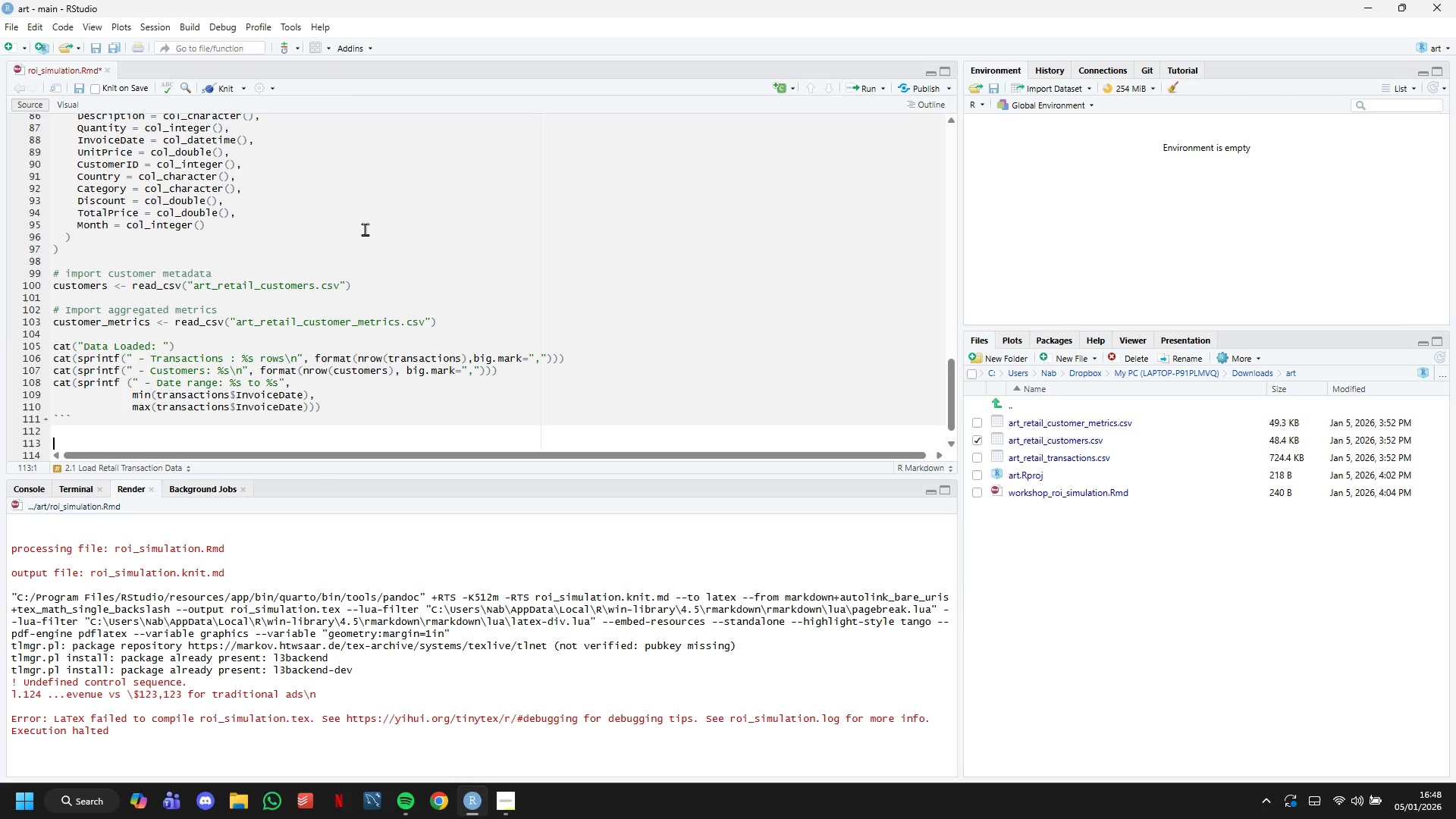 
key(Enter)
 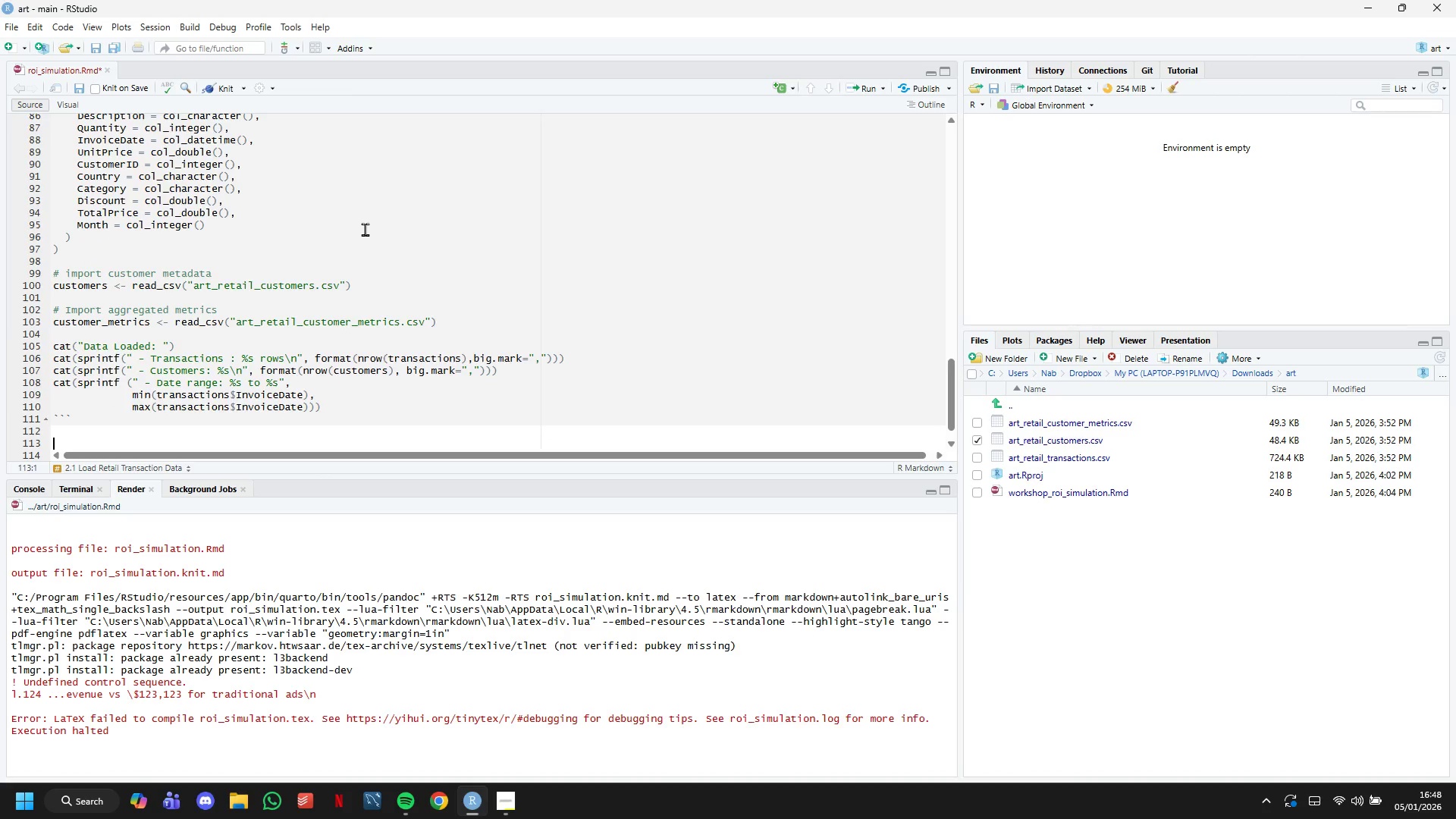 
type(## 2.2 Extract Empirical Distributions)
 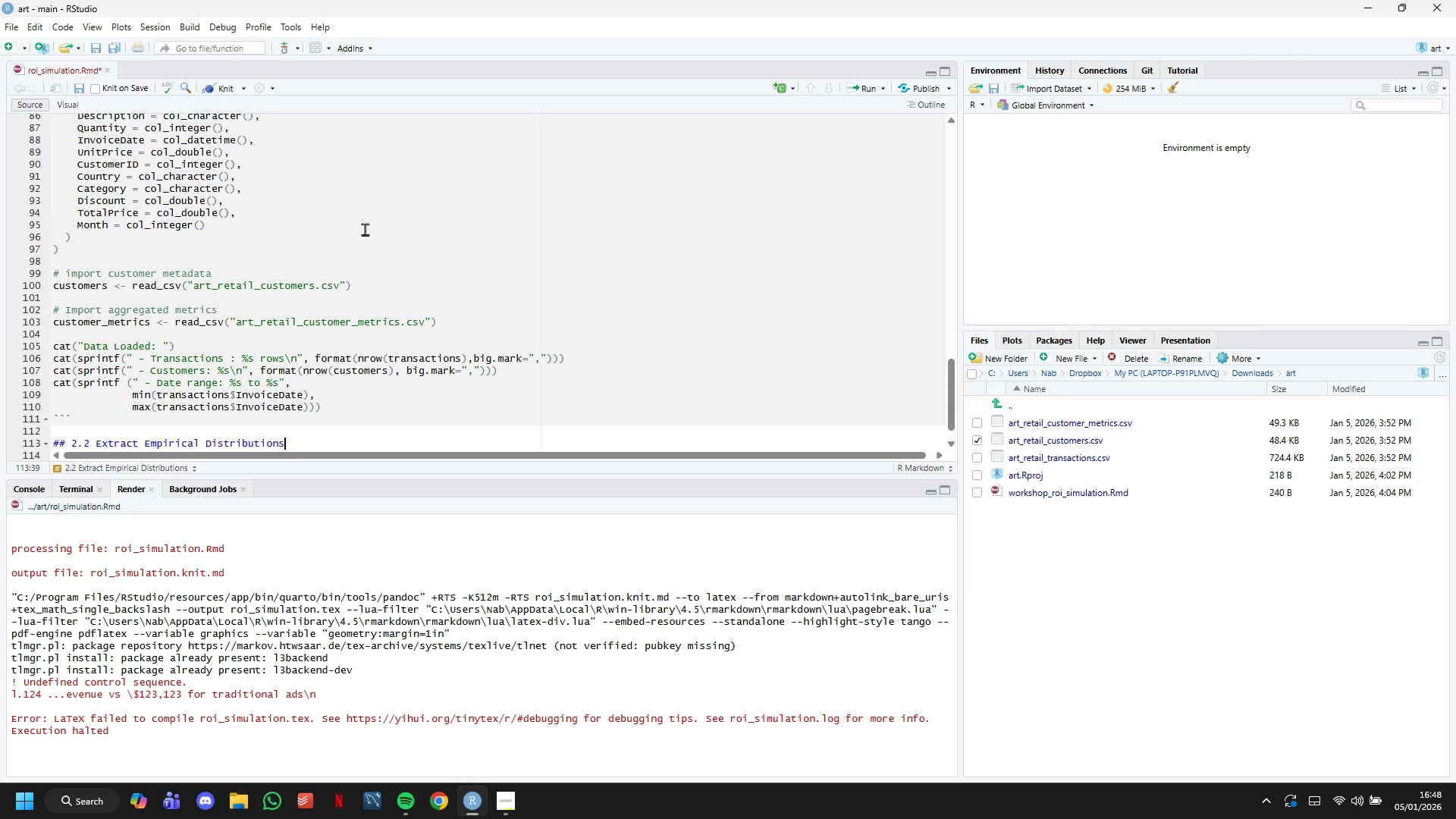 
key(Enter)
 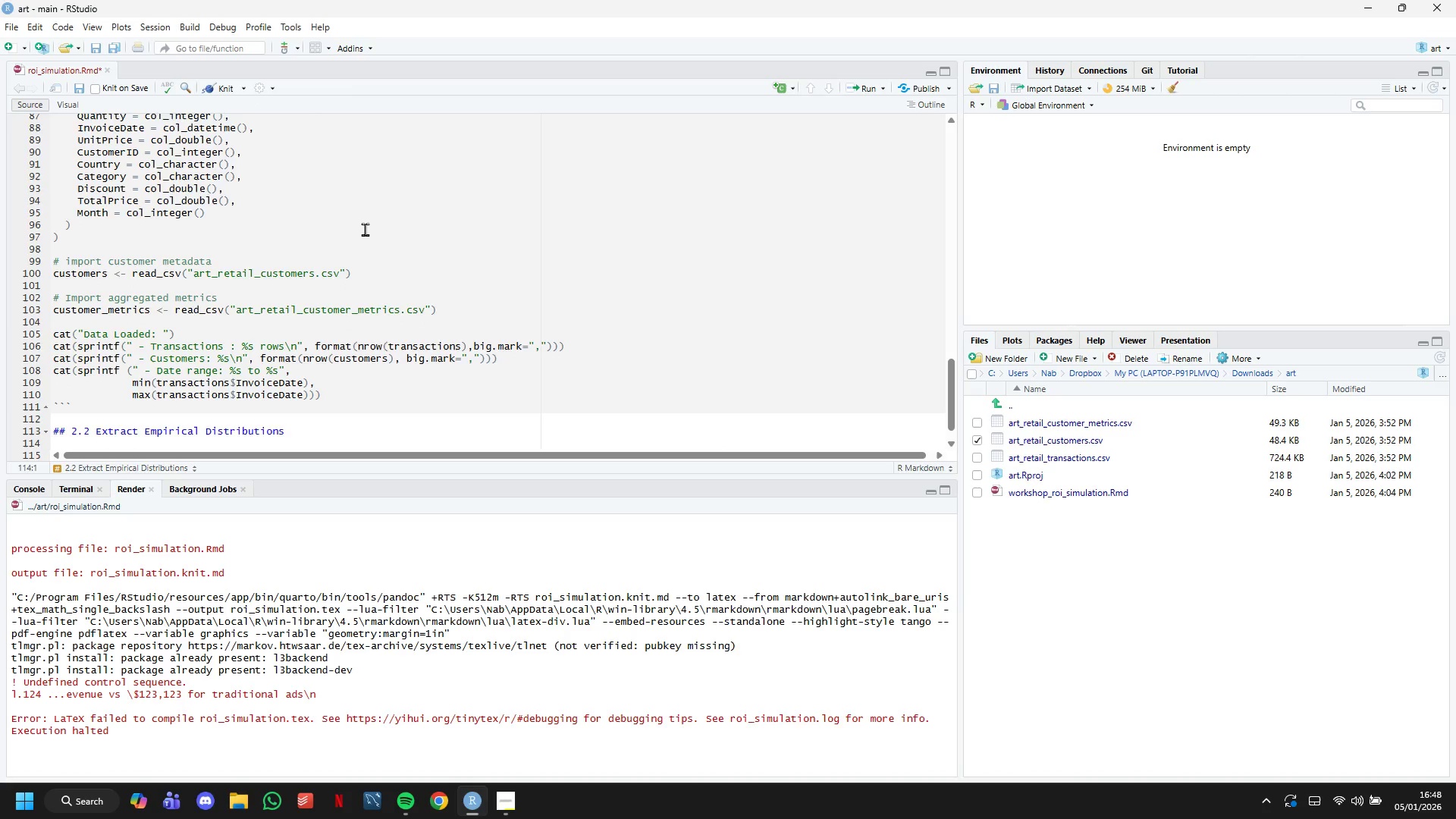 
key(Enter)
 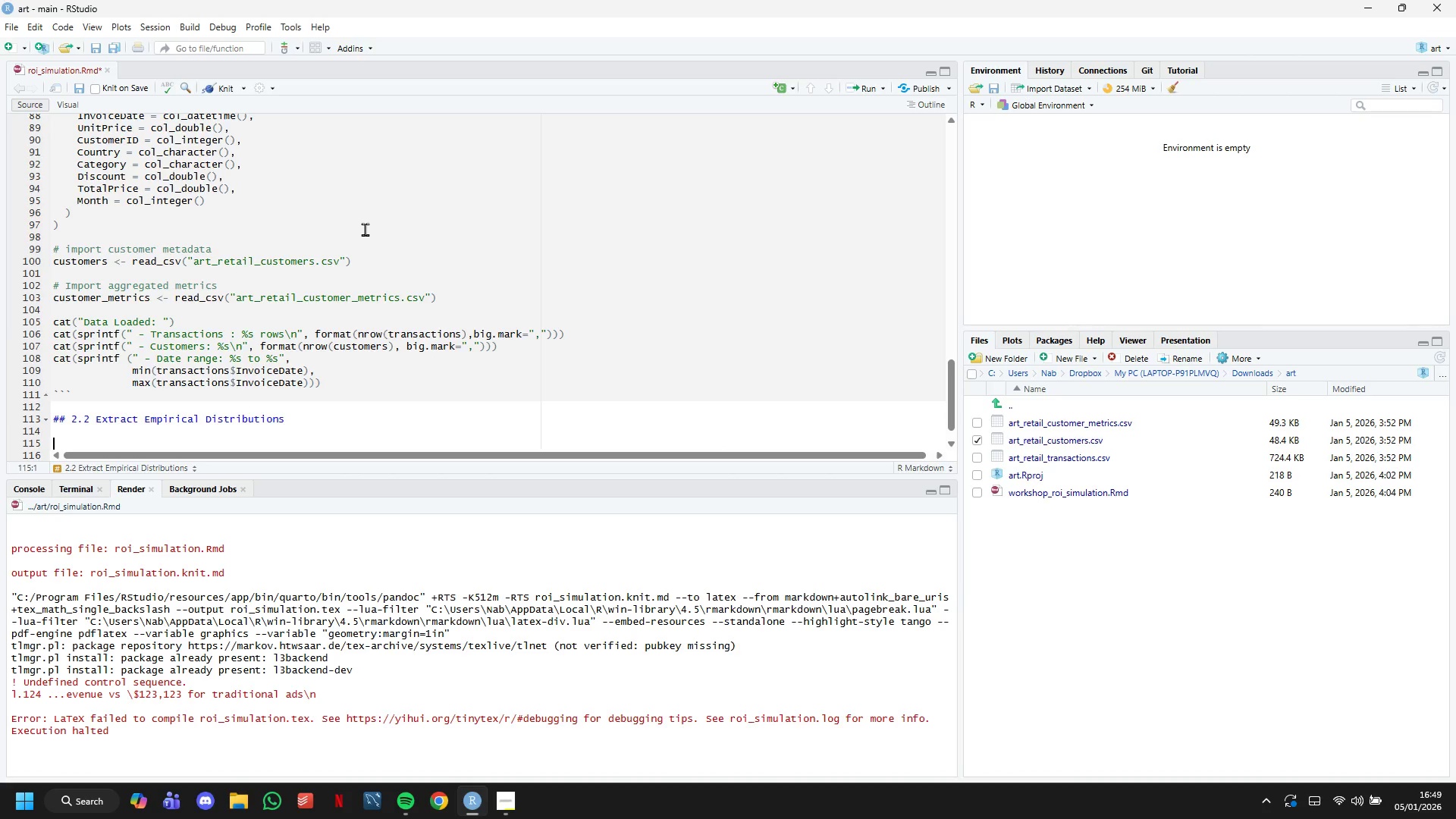 
wait(24.95)
 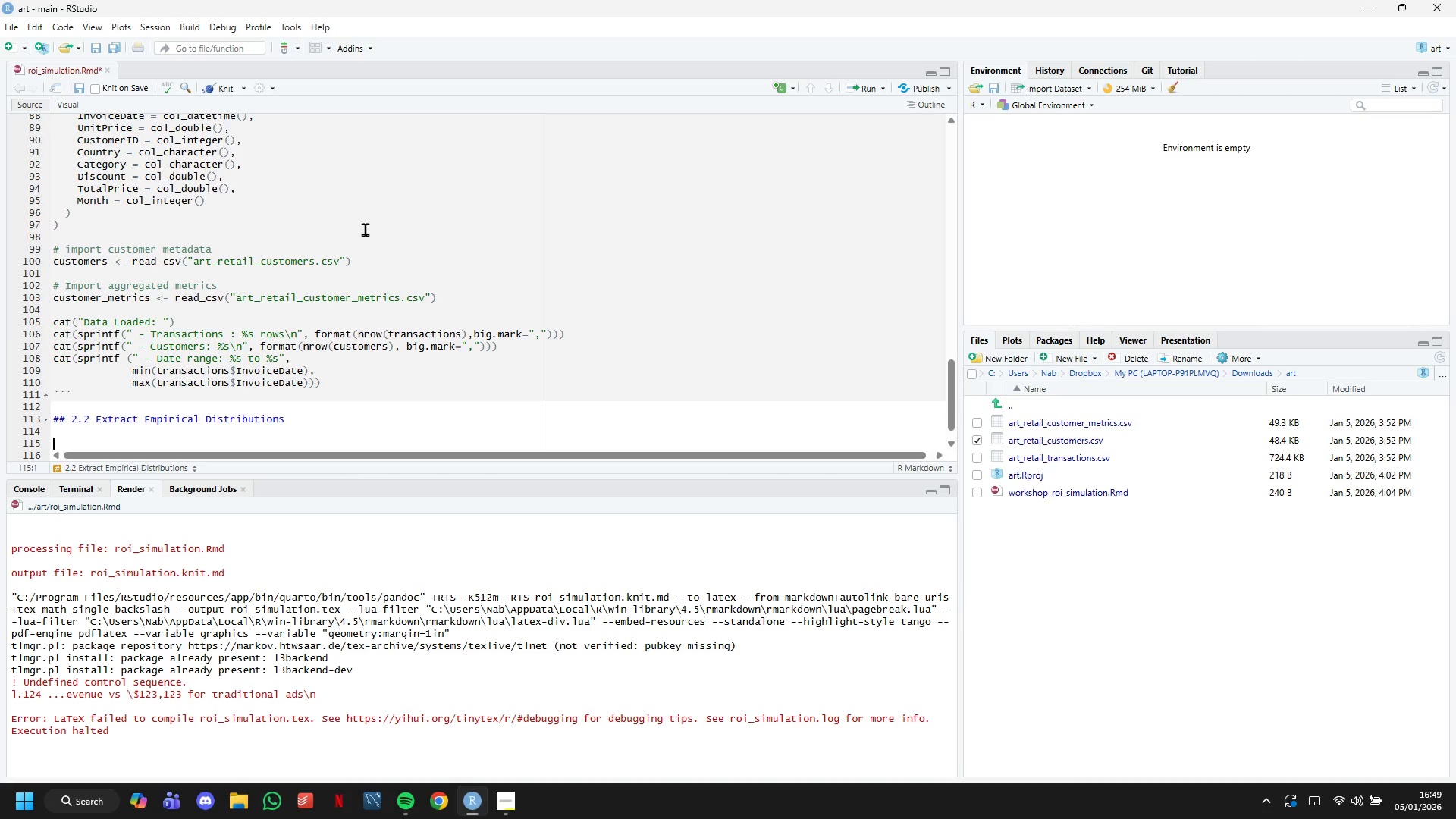 
left_click([407, 758])
 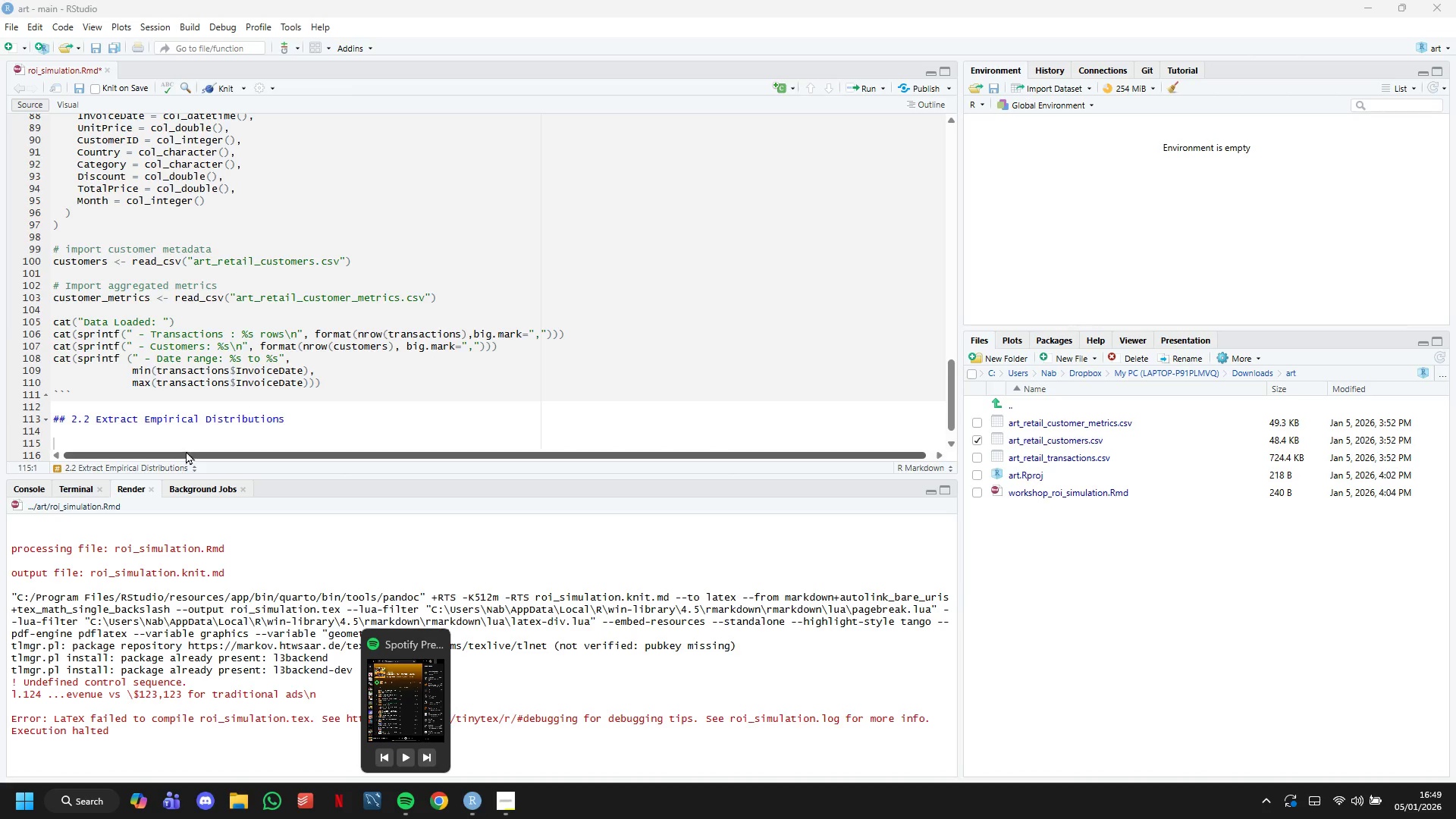 
left_click([184, 434])
 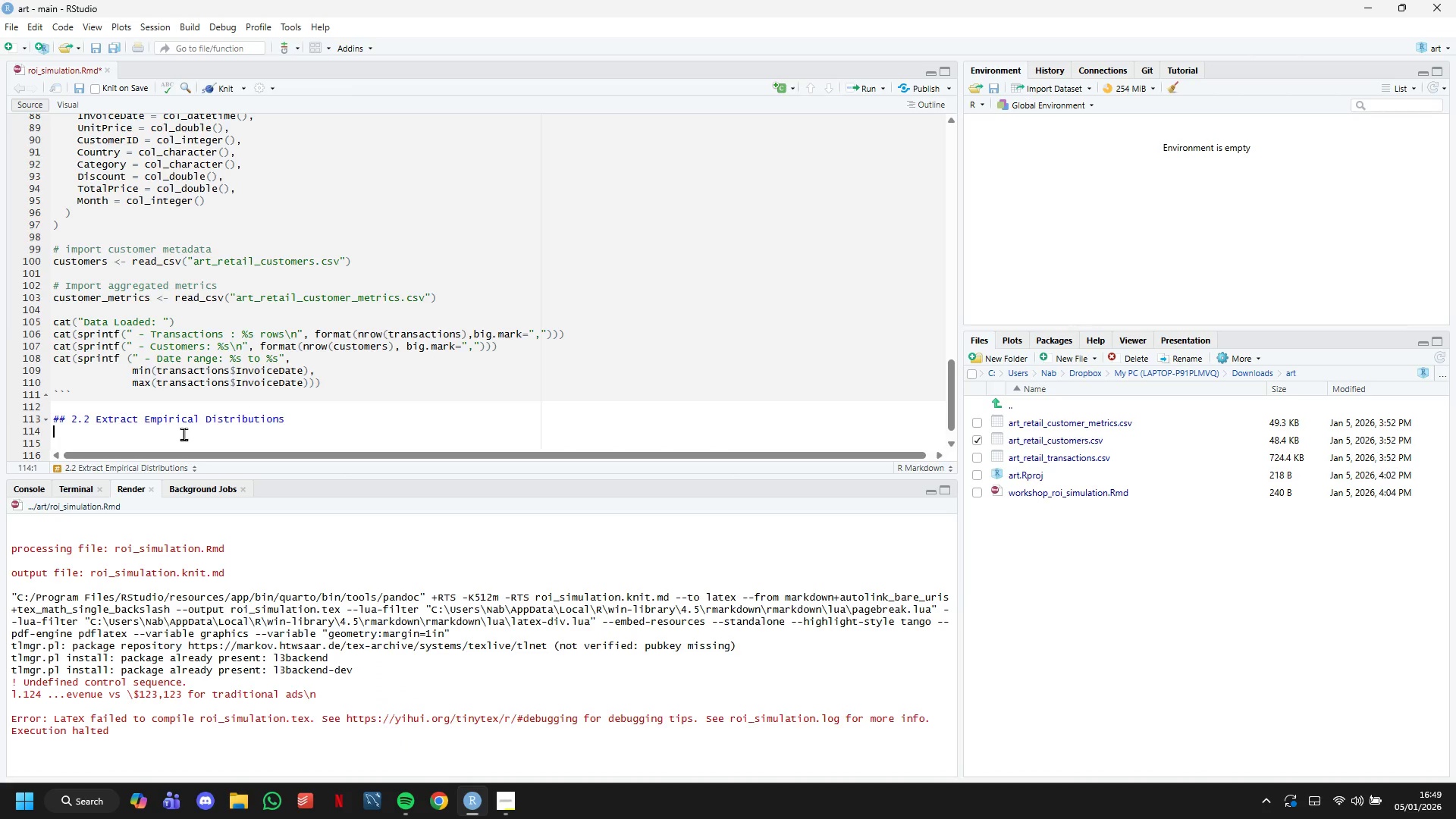 
key(Backquote)
 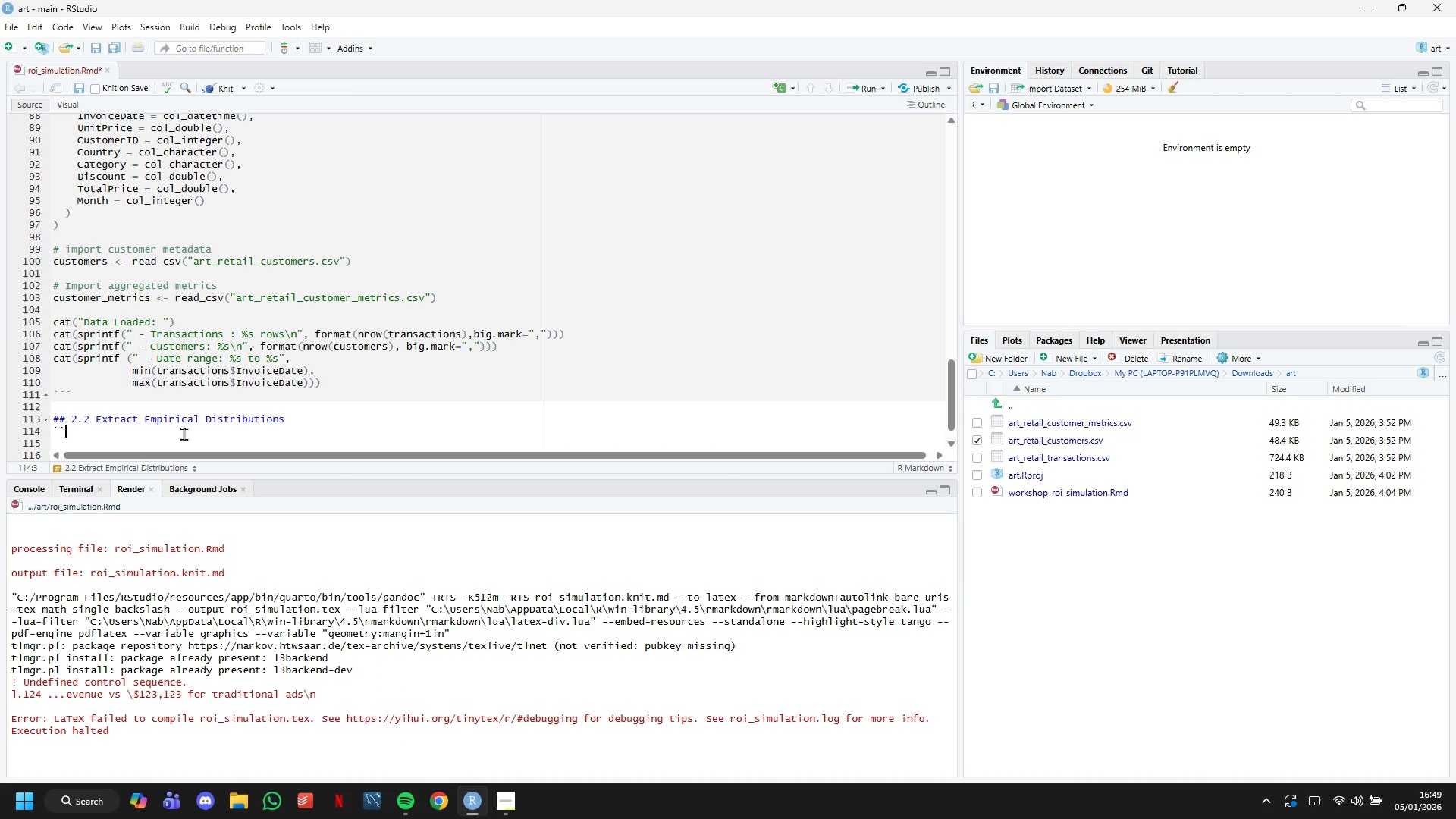 
key(Backquote)
 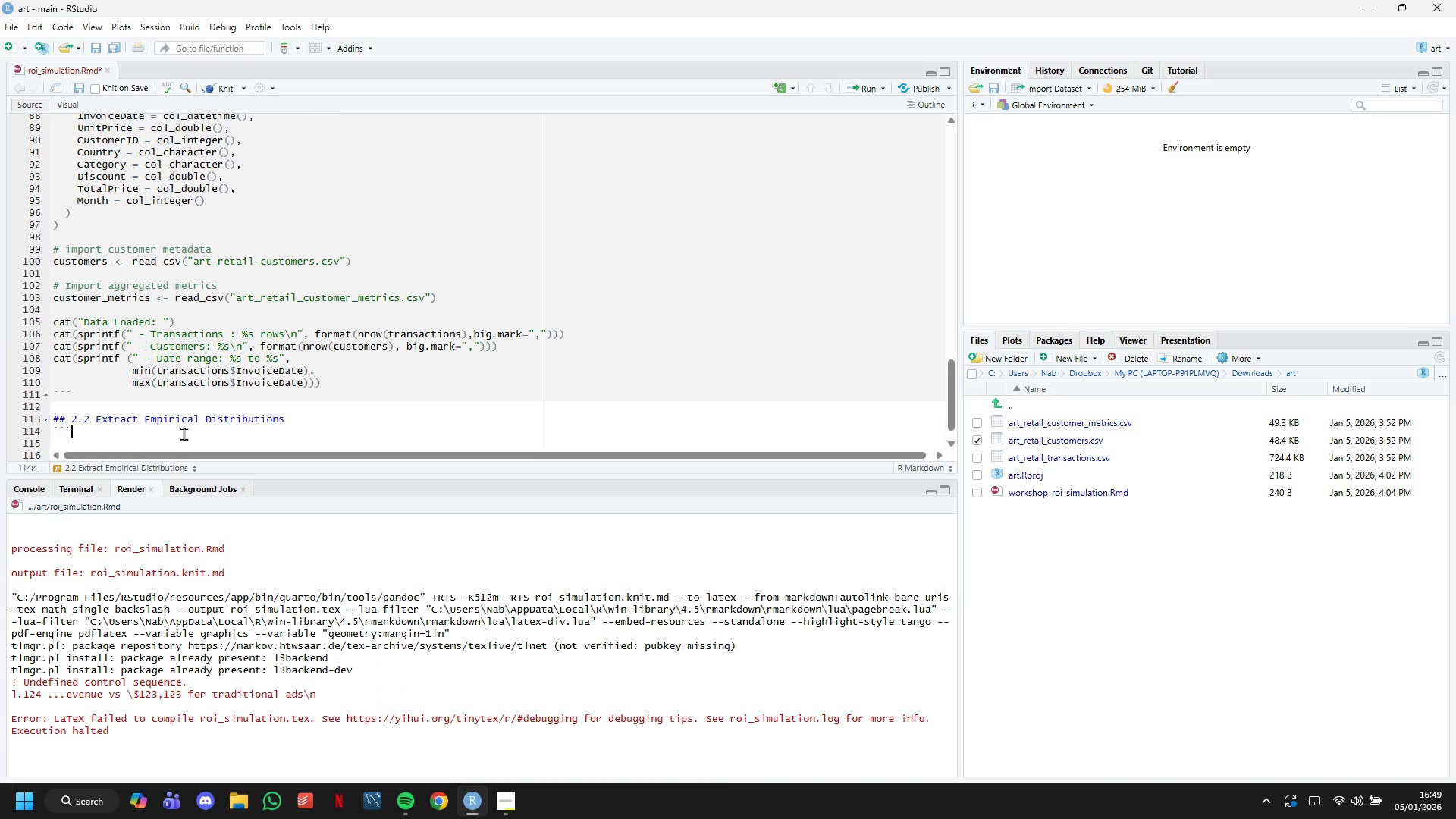 
key(Backquote)
 